 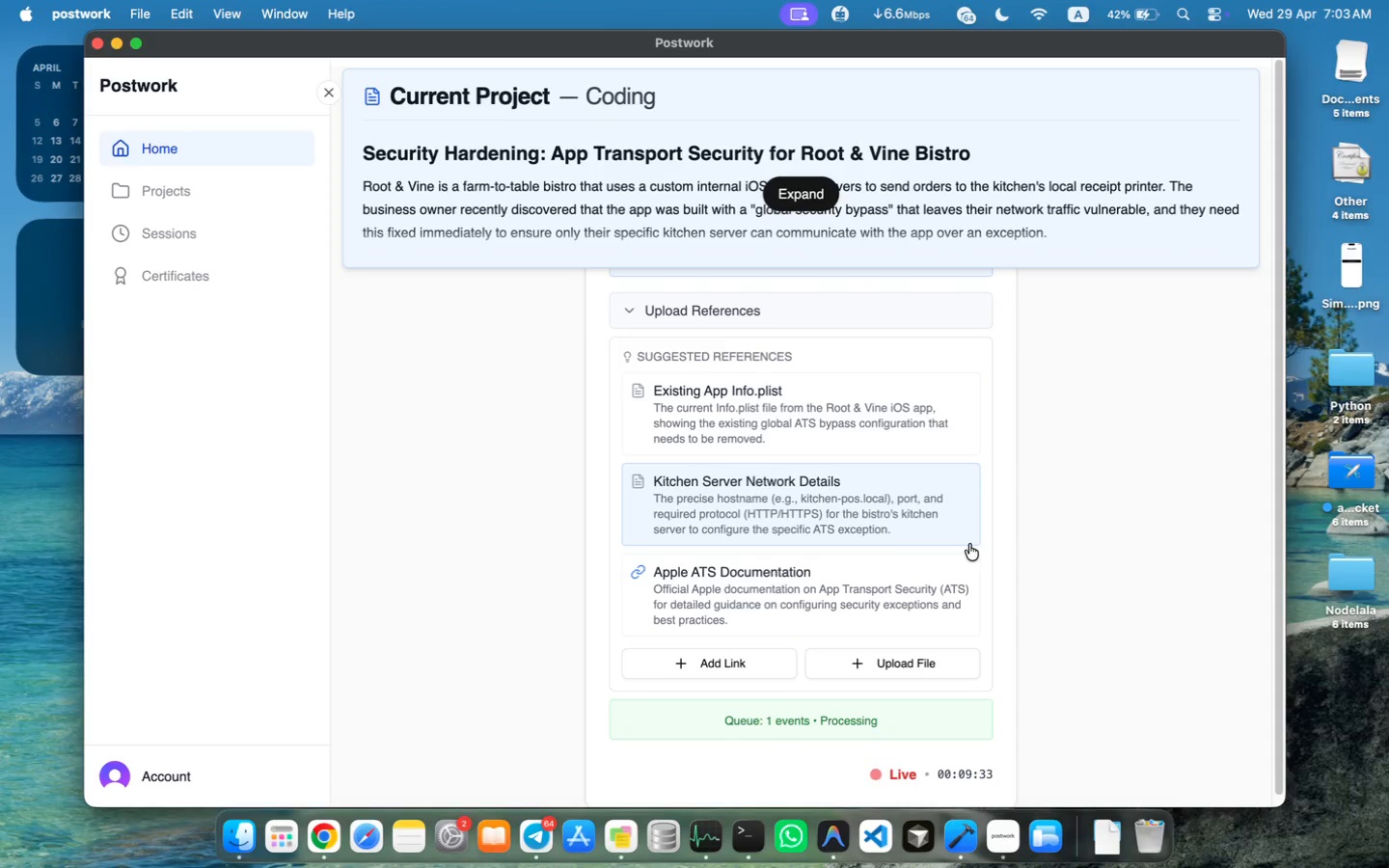 
type(kitchen-pos)
 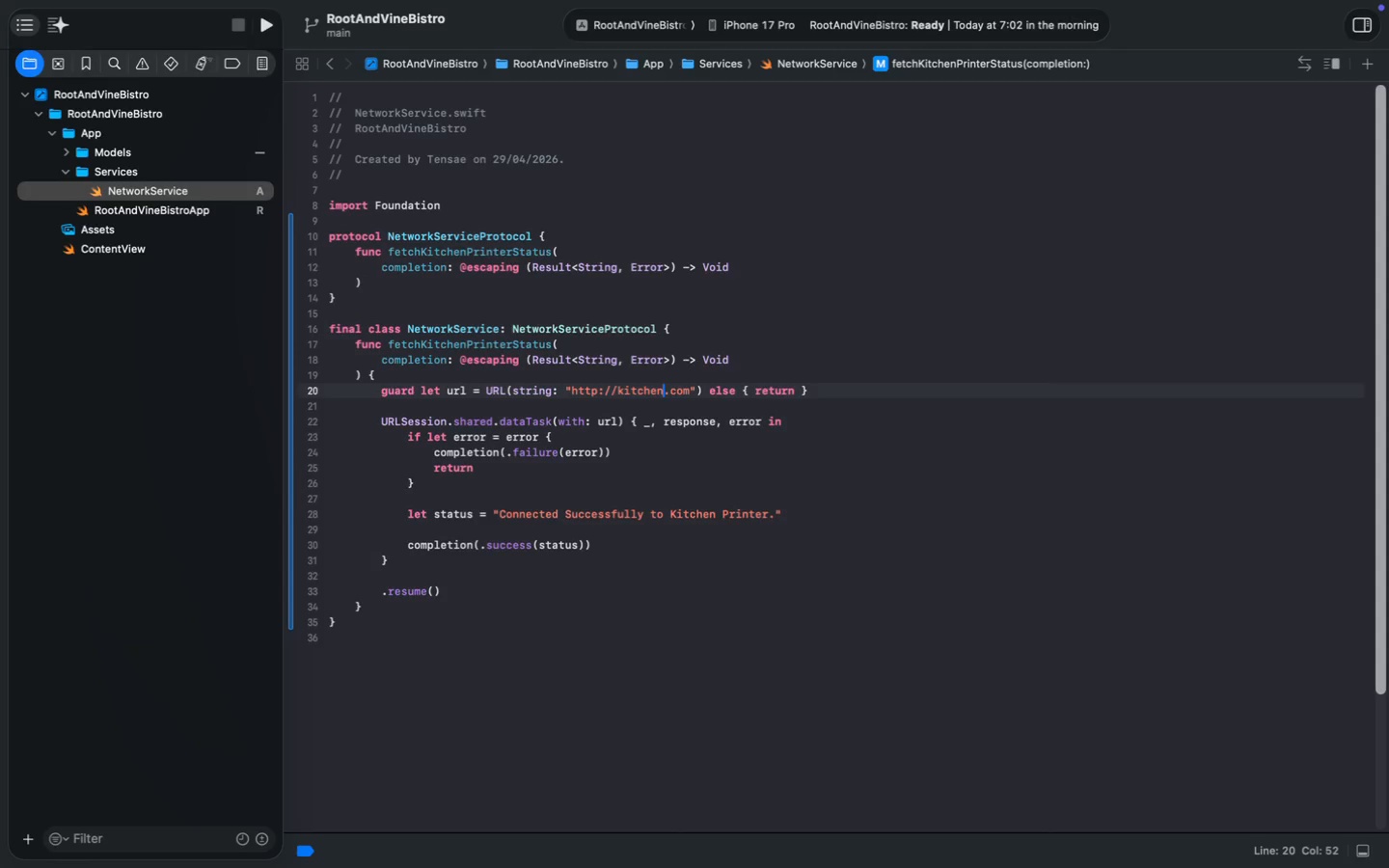 
wait(6.44)
 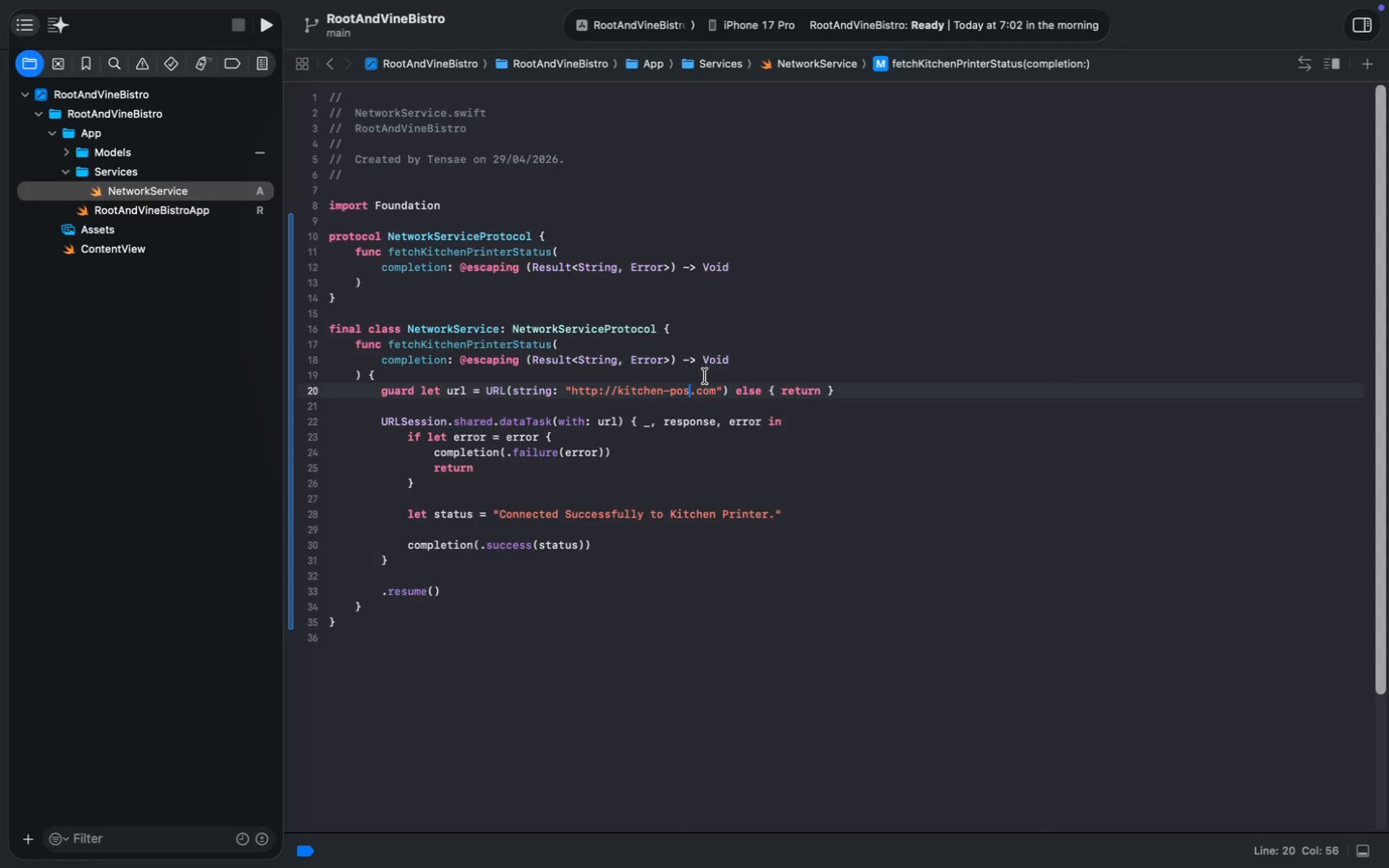 
double_click([708, 393])
 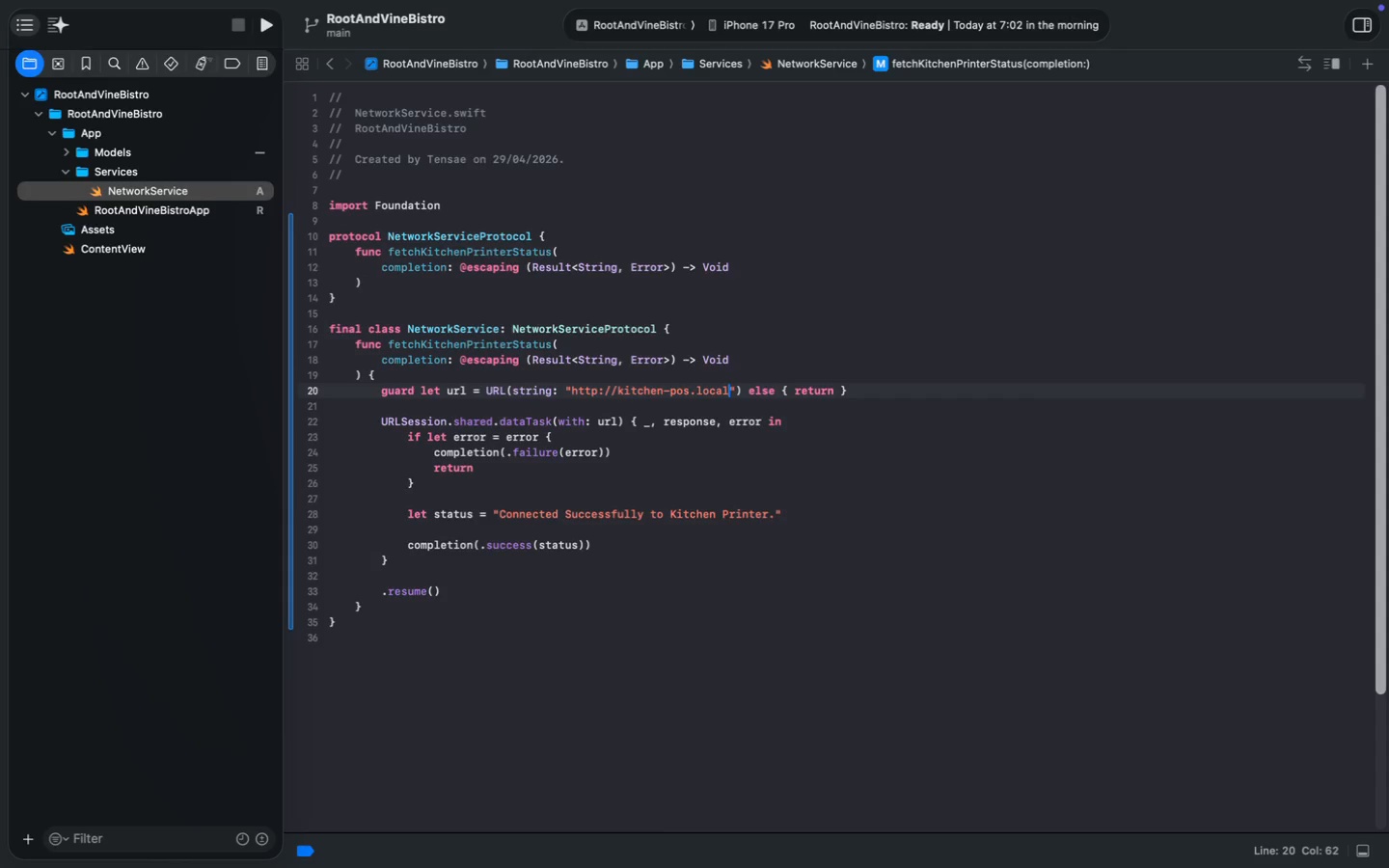 
type(local)
 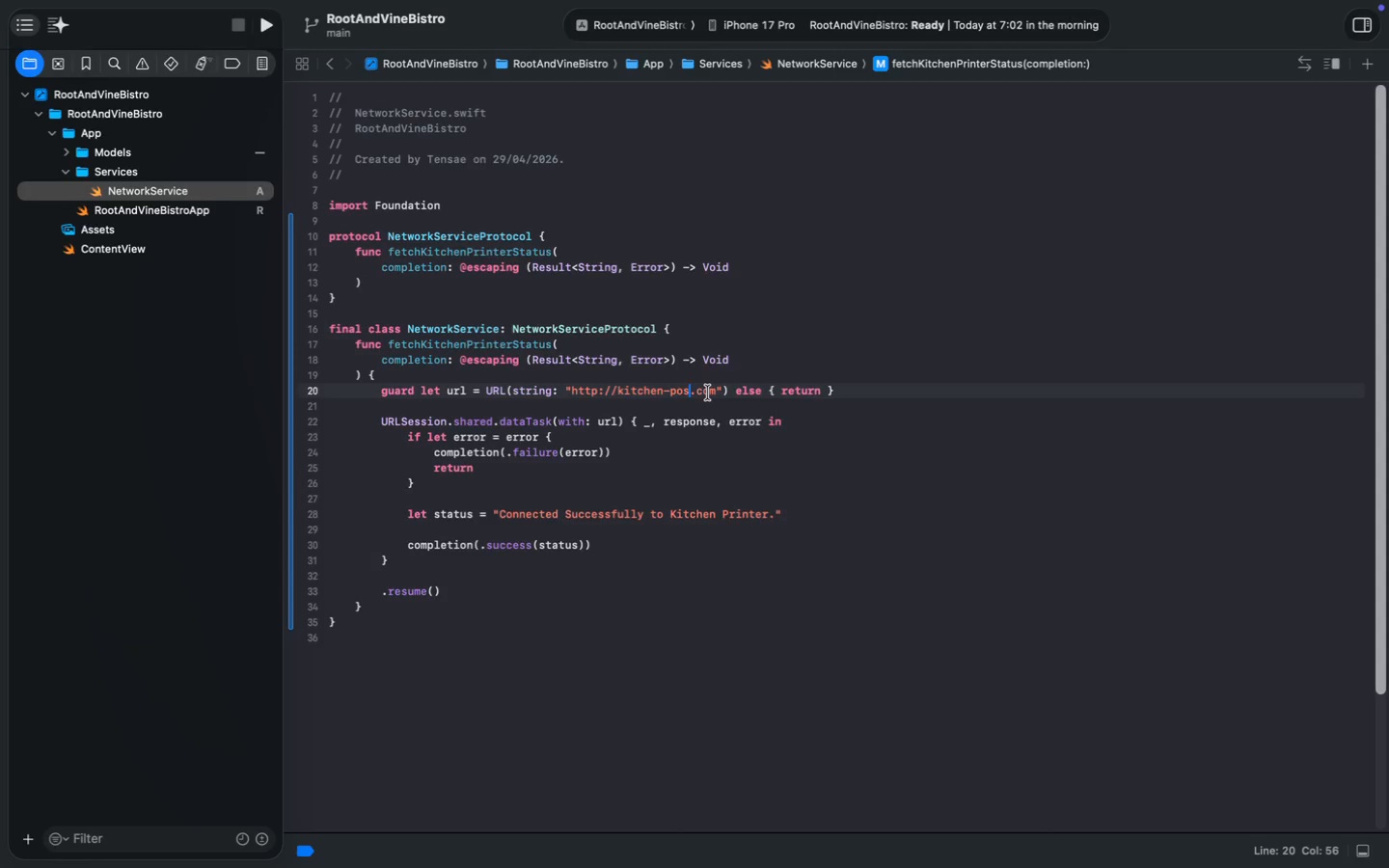 
wait(6.67)
 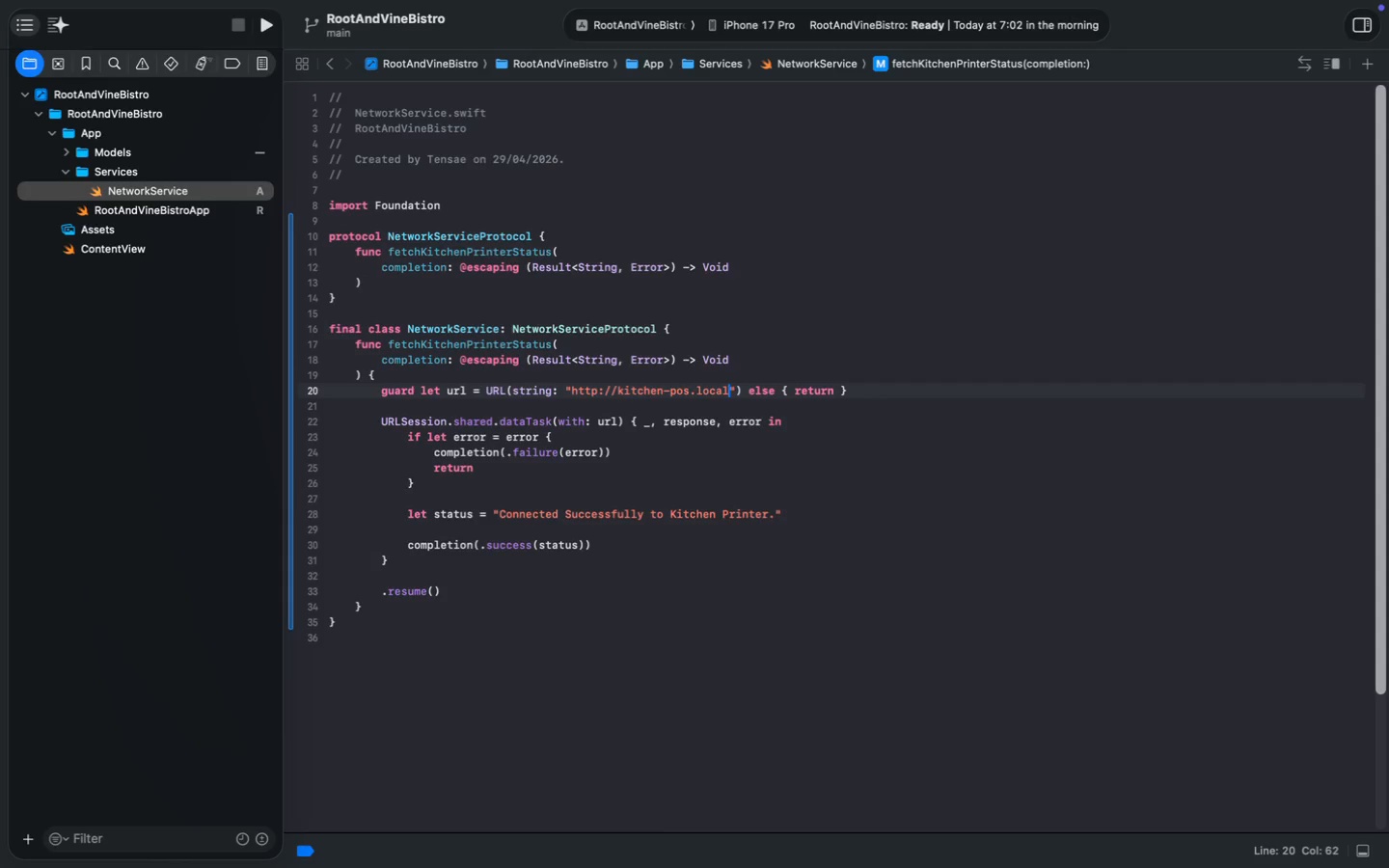 
scroll: coordinate [708, 393], scroll_direction: down, amount: 7.0
 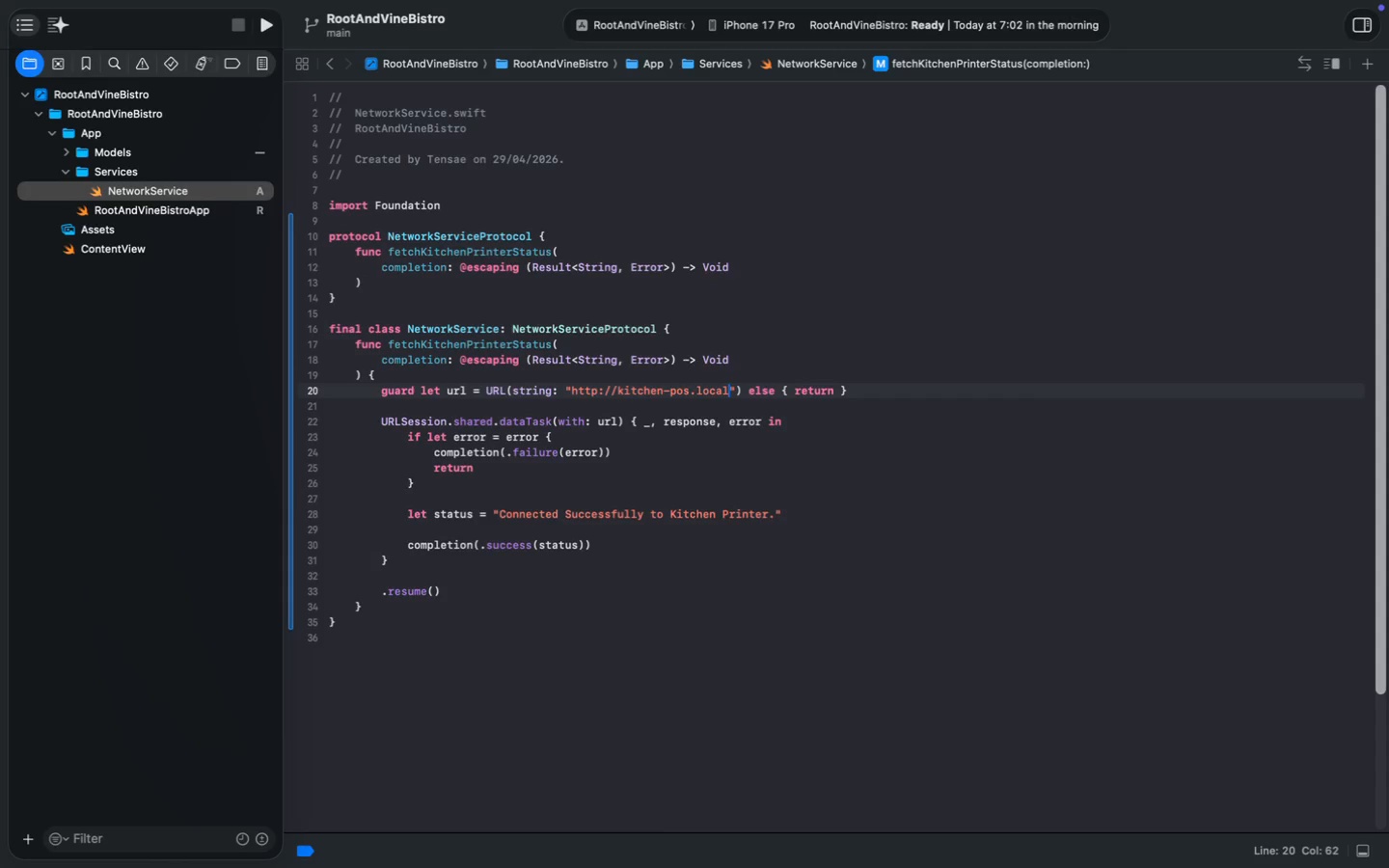 
left_click([705, 454])
 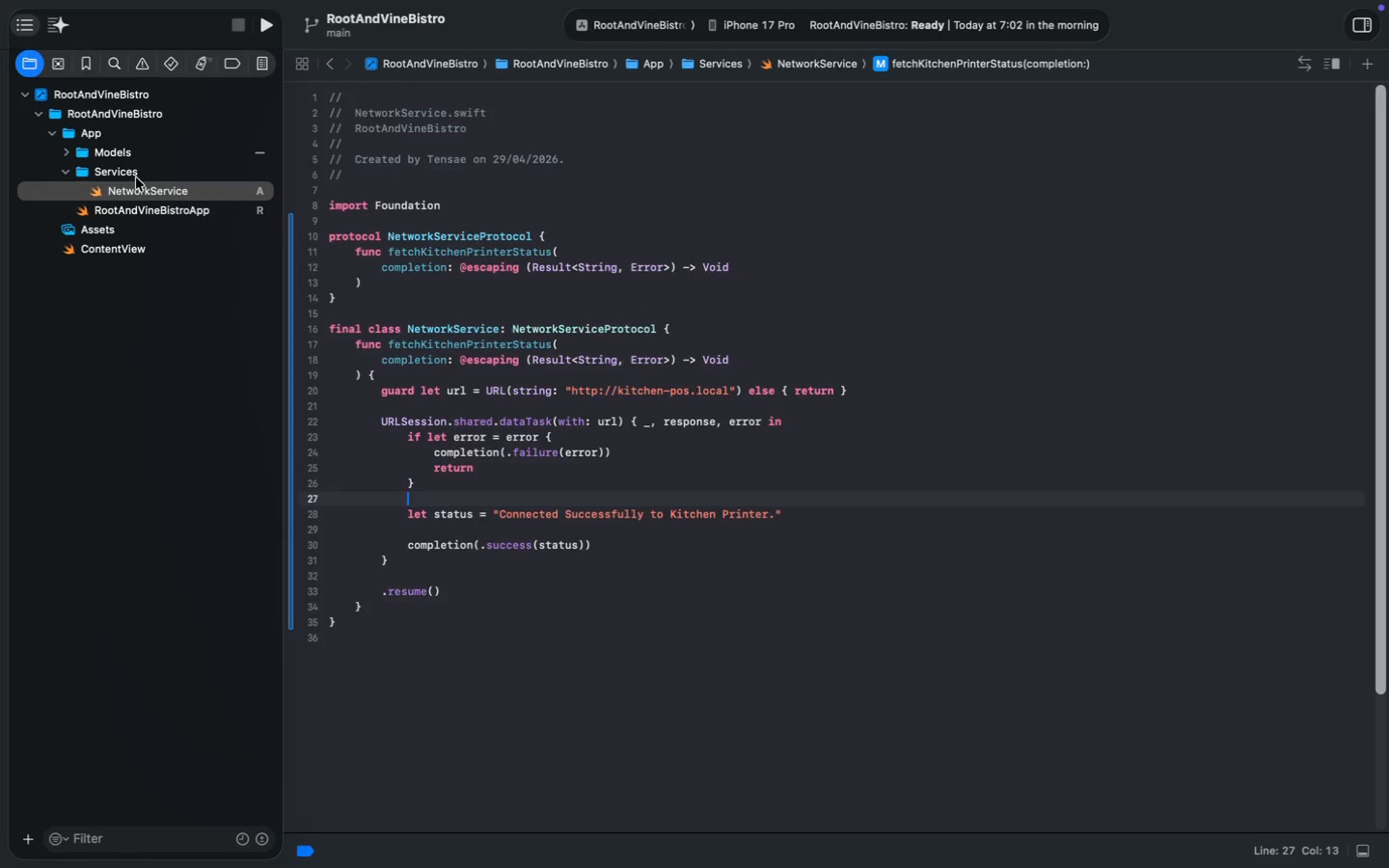 
scroll: coordinate [705, 454], scroll_direction: up, amount: 13.0
 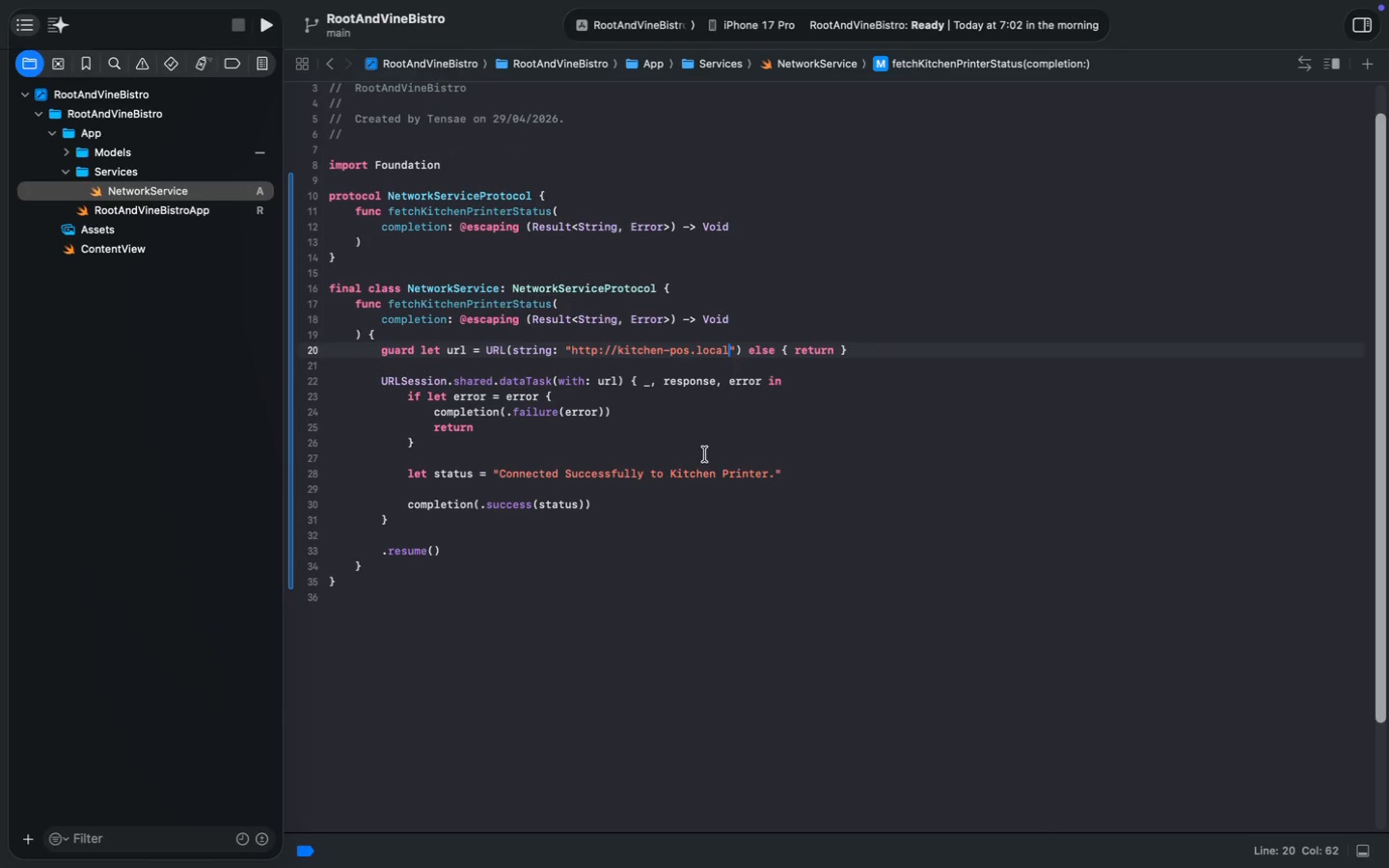 
wait(5.36)
 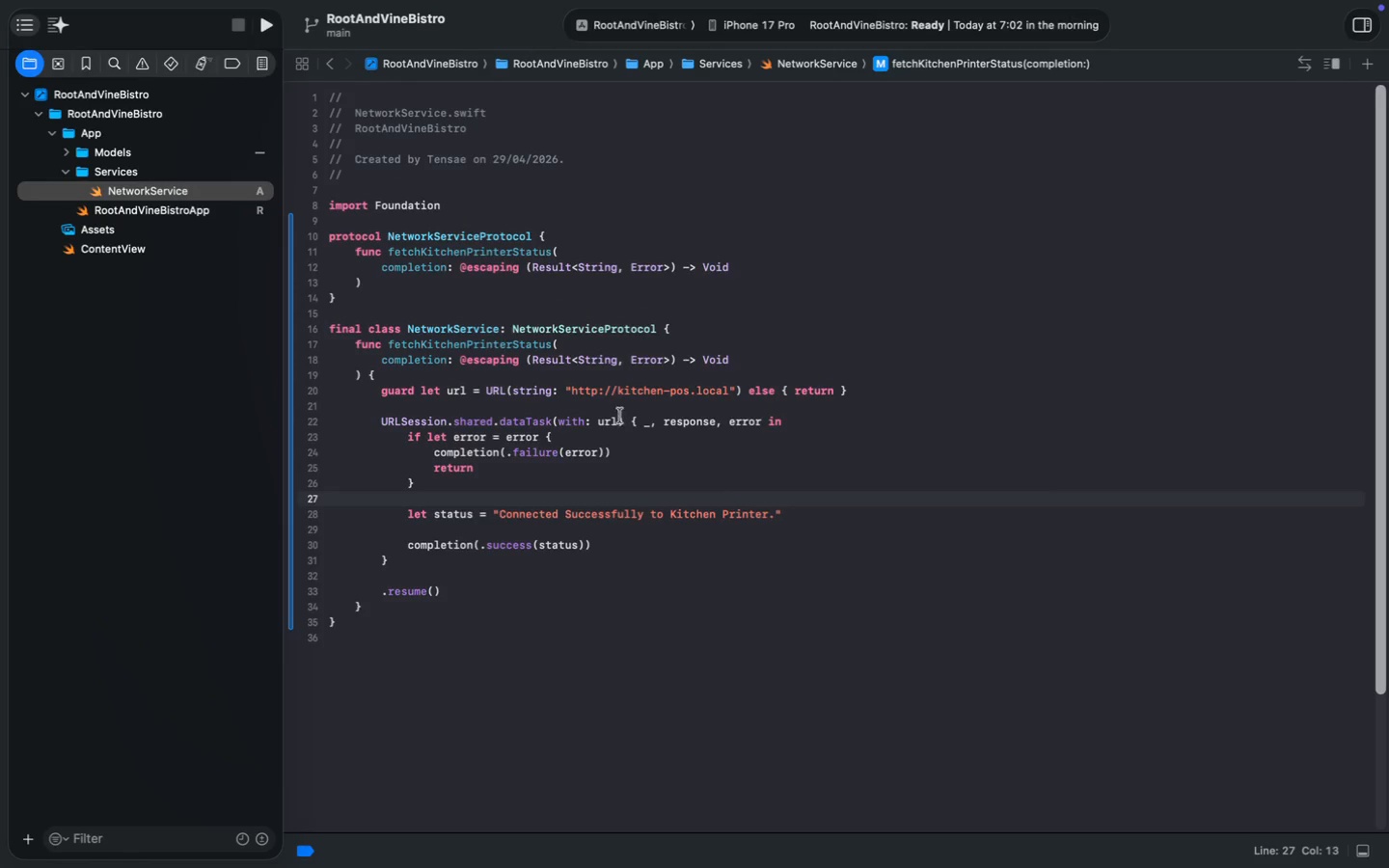 
left_click([136, 177])
 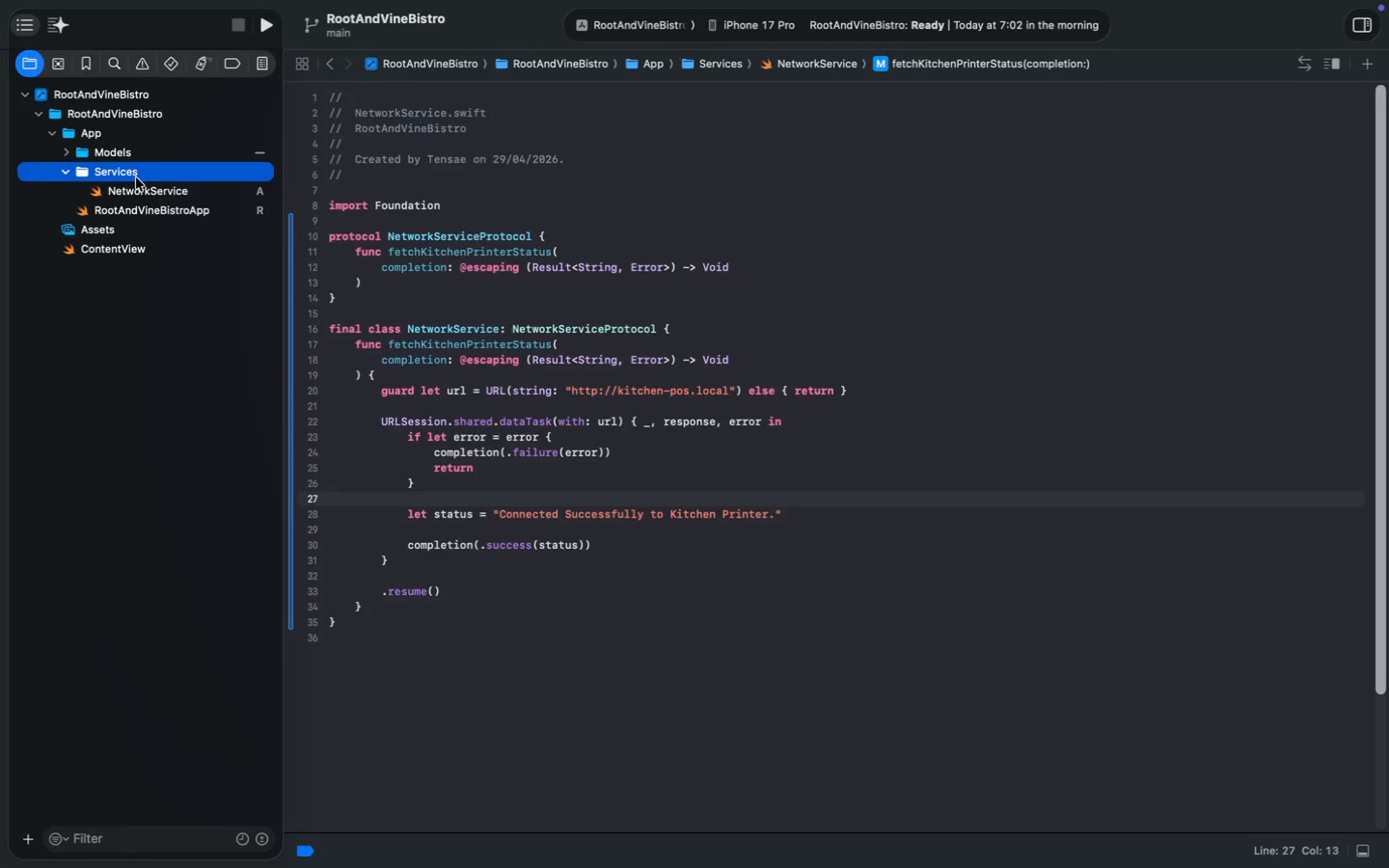 
right_click([136, 177])
 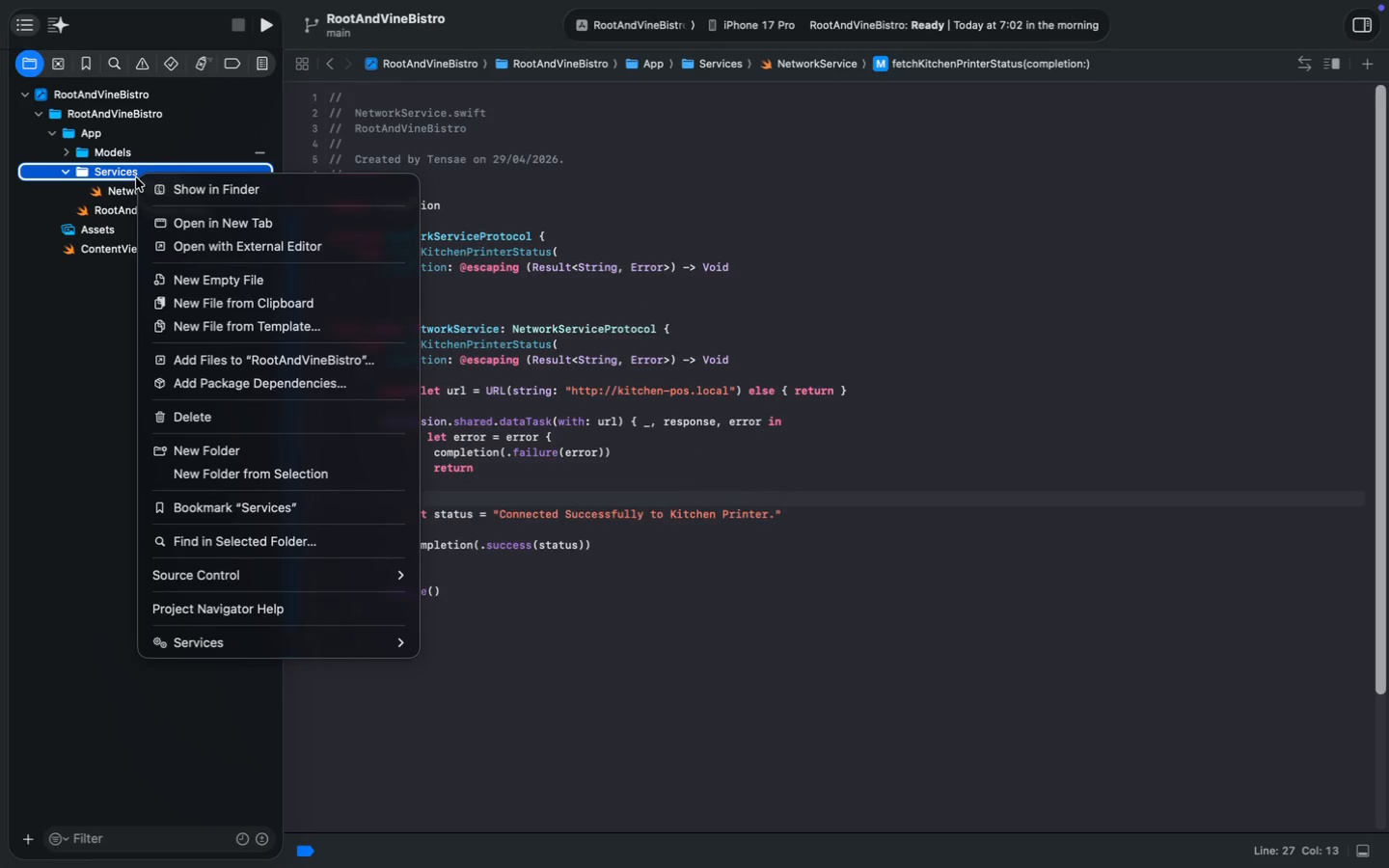 
left_click([129, 176])
 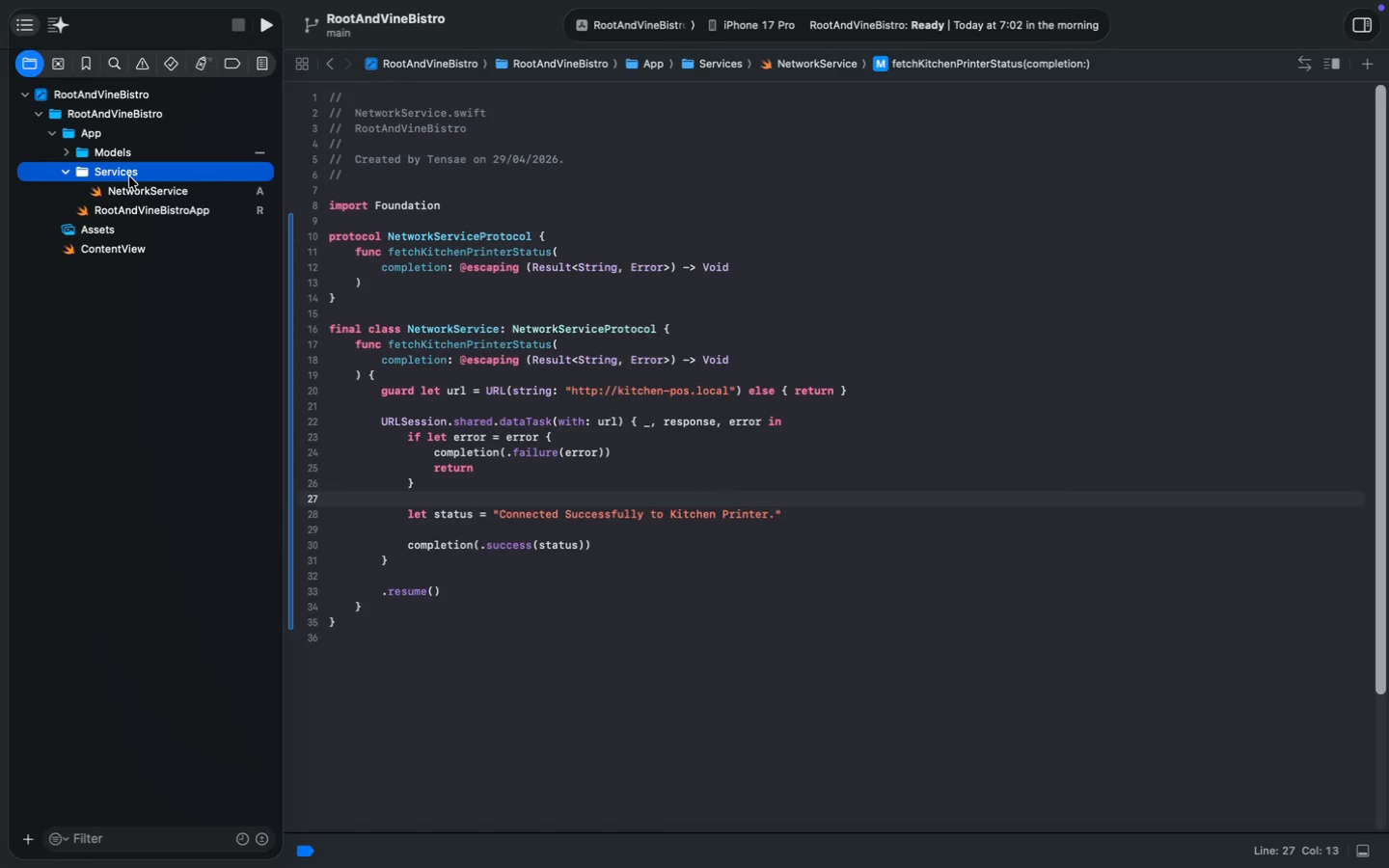 
key(Meta+N)
 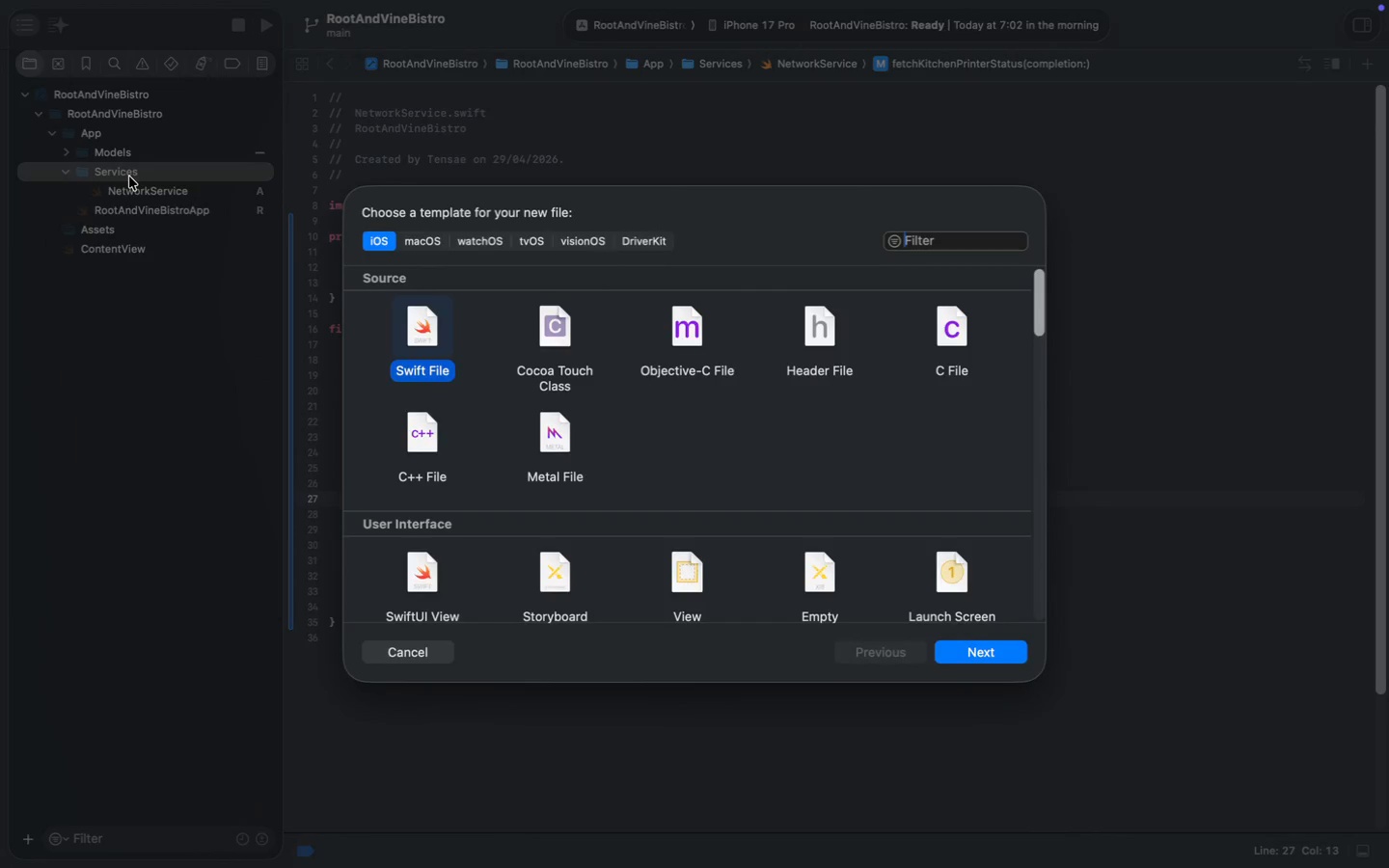 
key(Enter)
 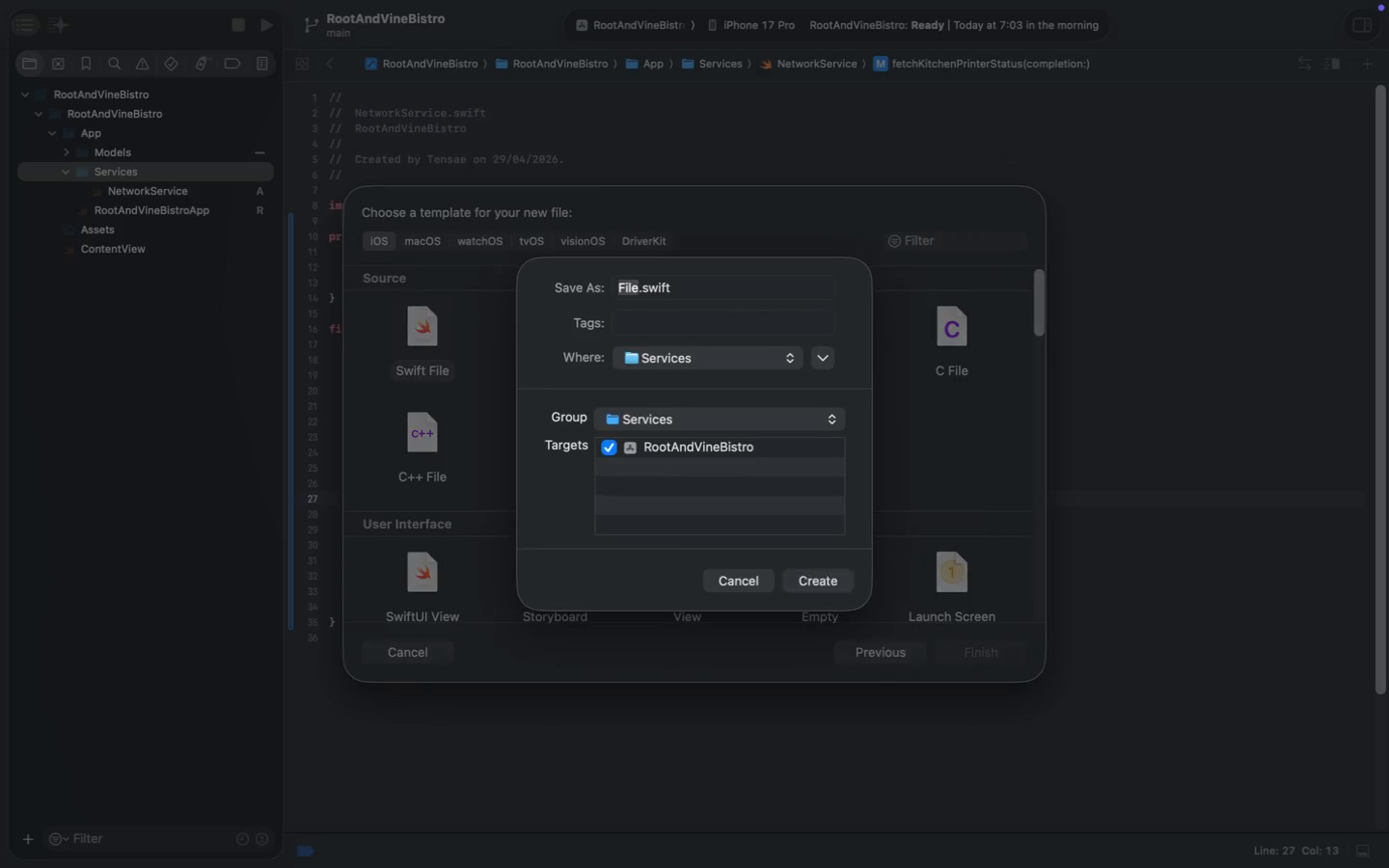 
type(PrinterService)
 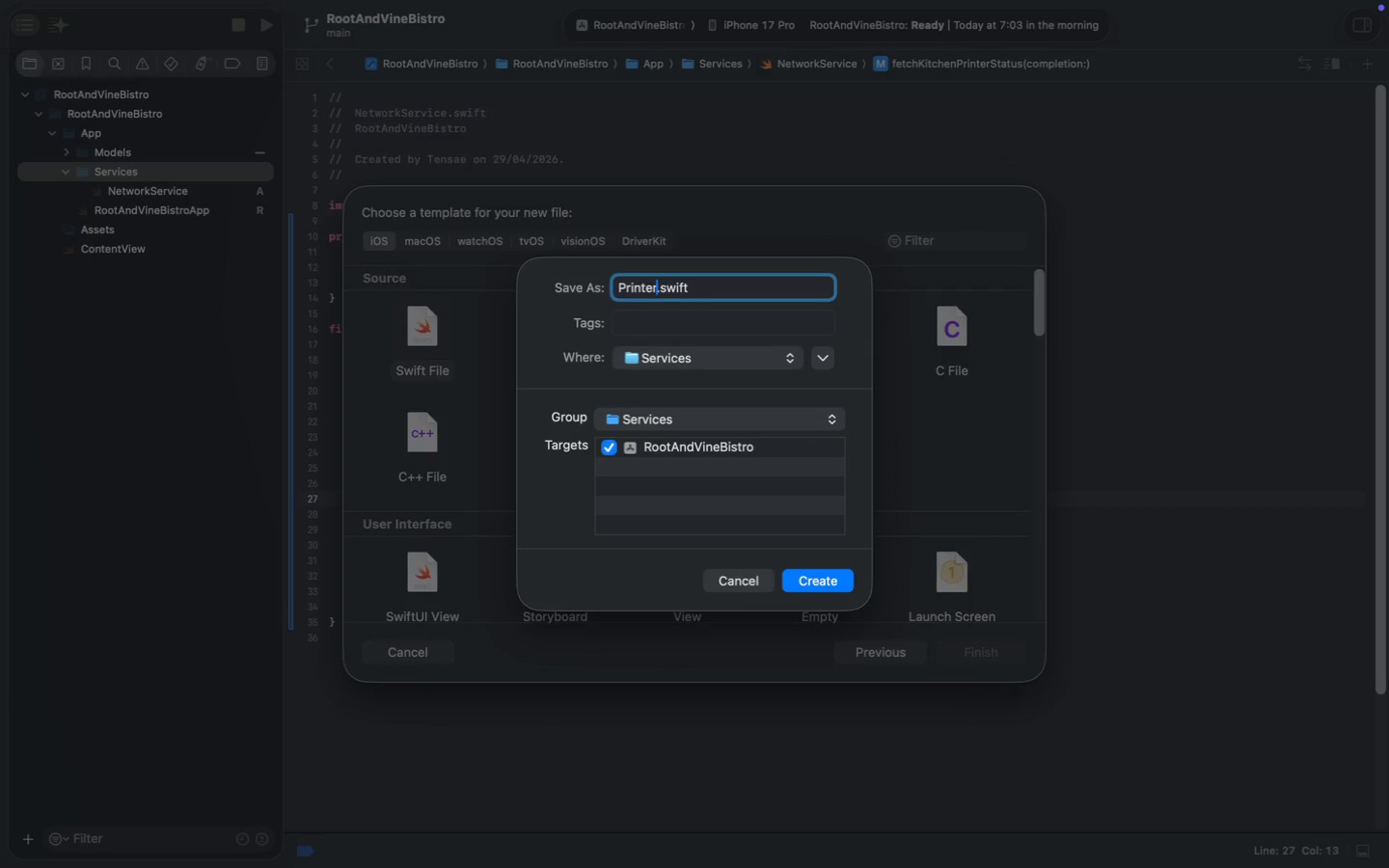 
key(Enter)
 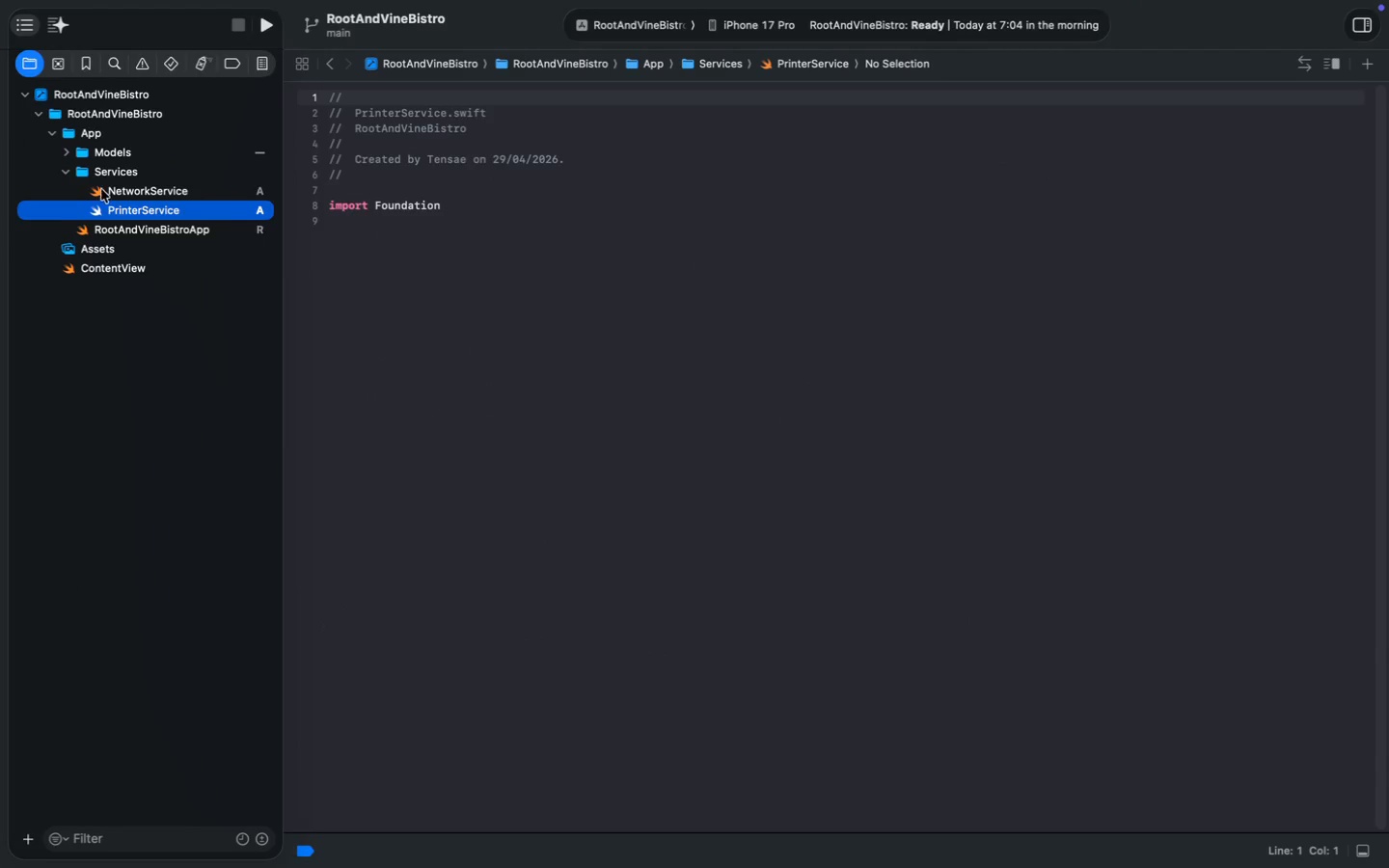 
left_click([431, 238])
 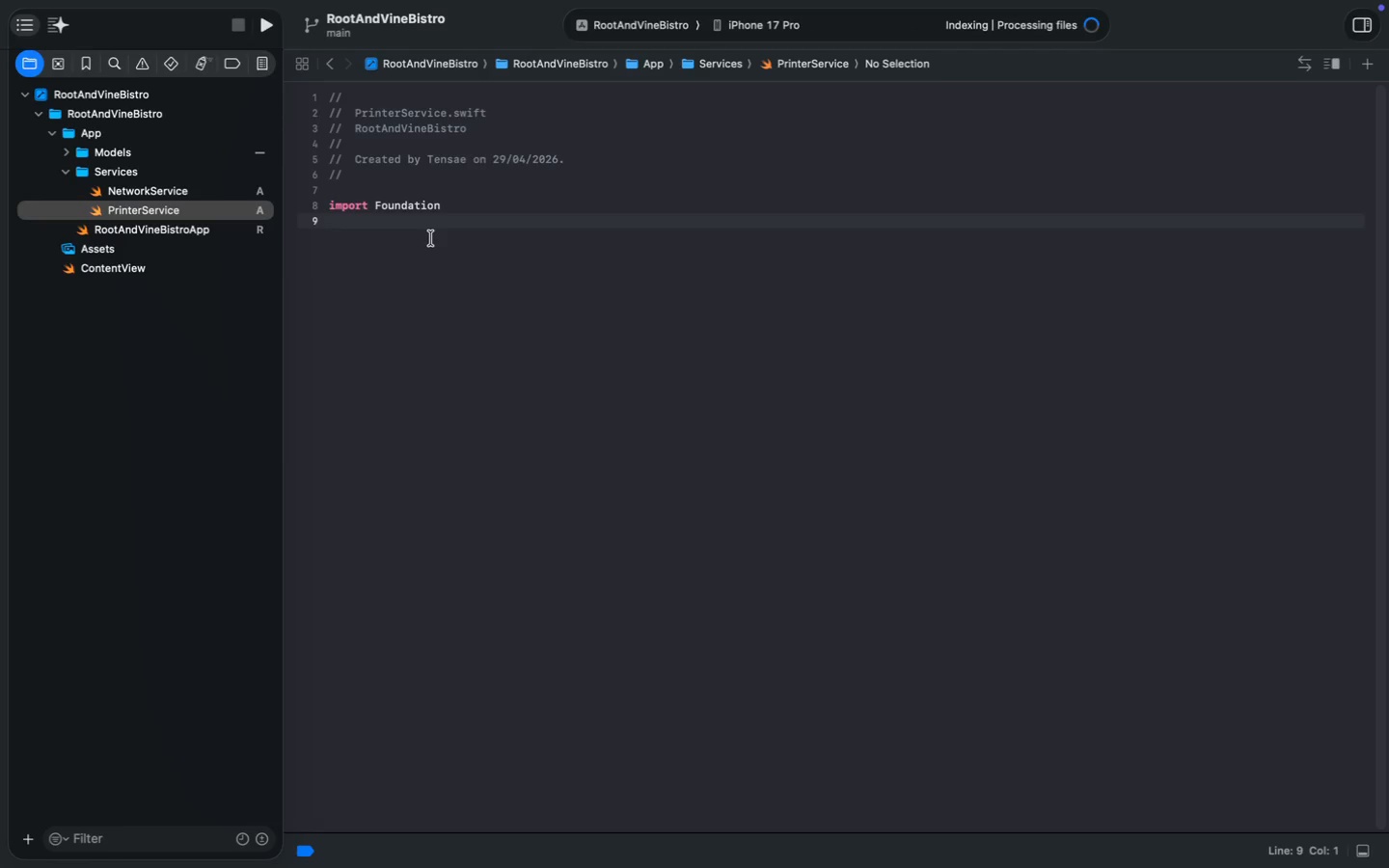 
key(Enter)
 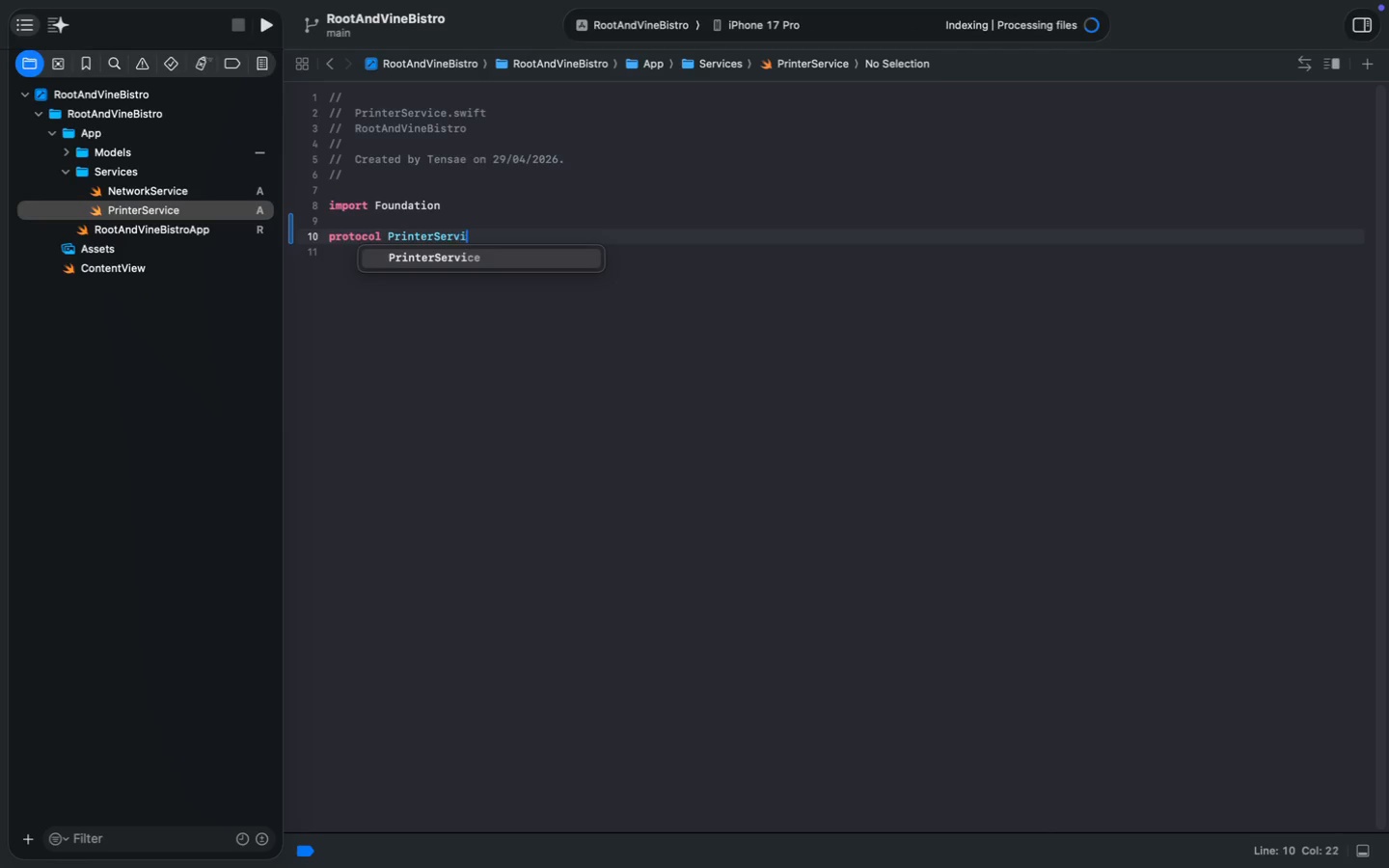 
type(protoco)
key(Tab)
type( PrinterService)
 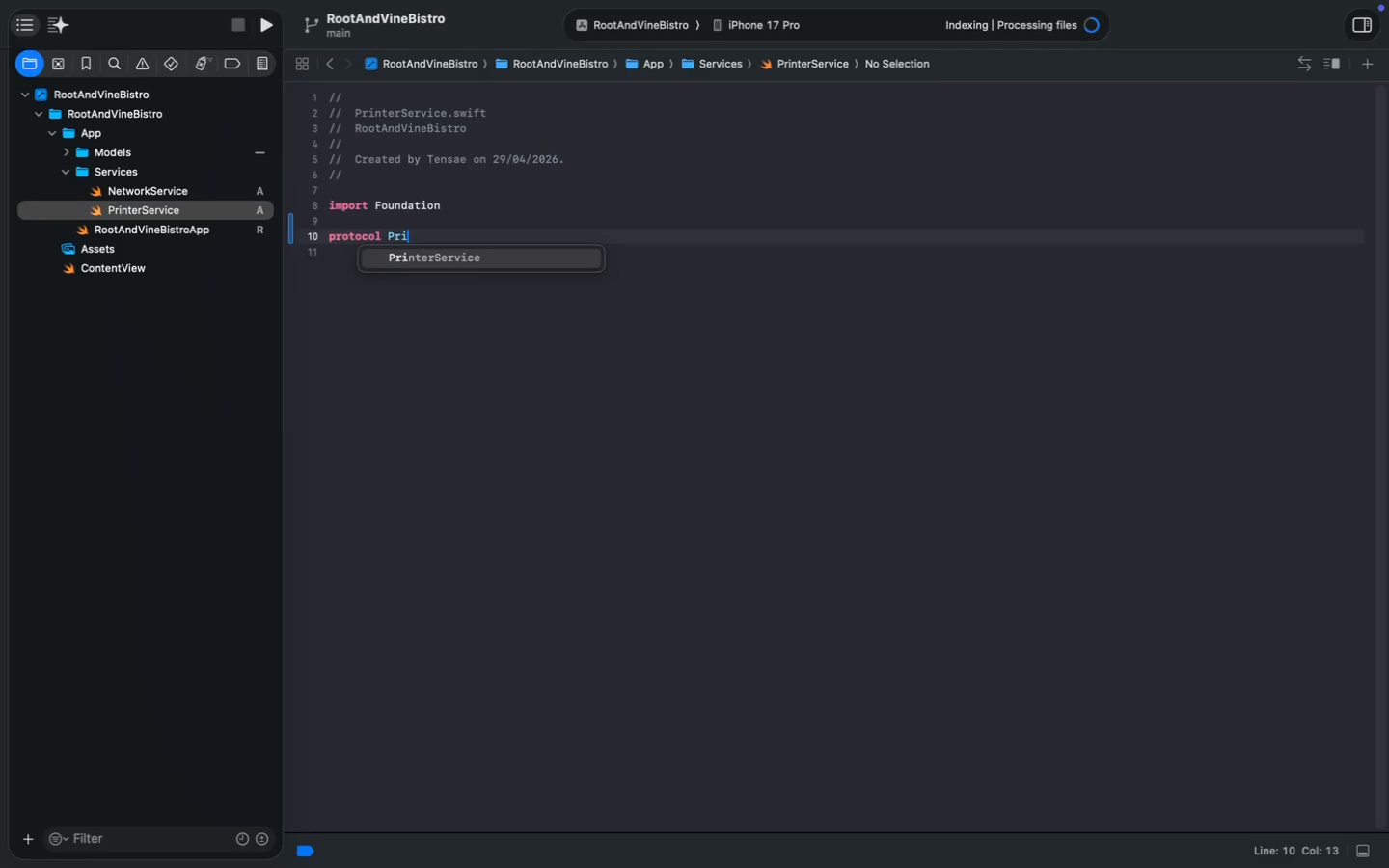 
key(ArrowDown)
 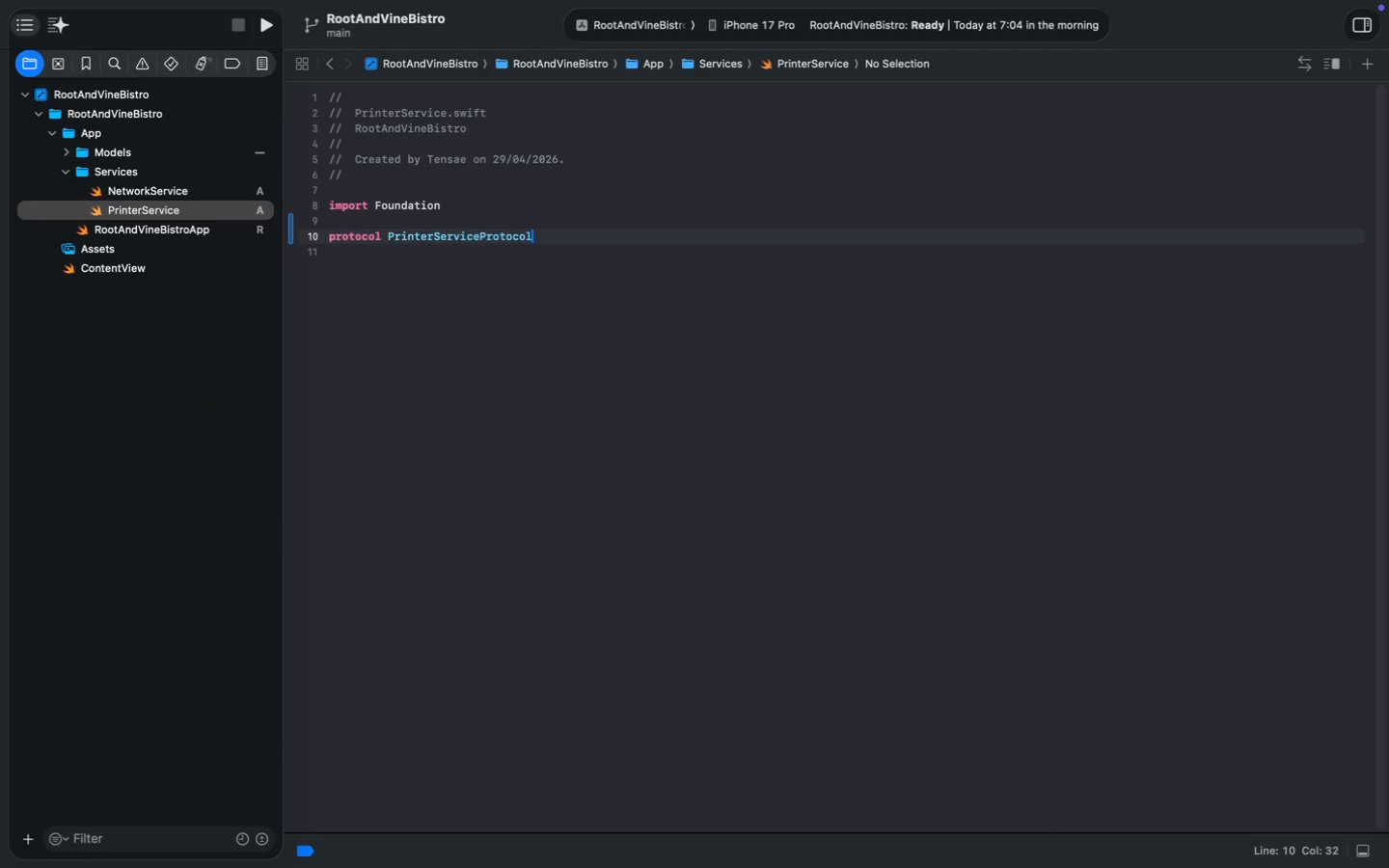 
key(Tab)
 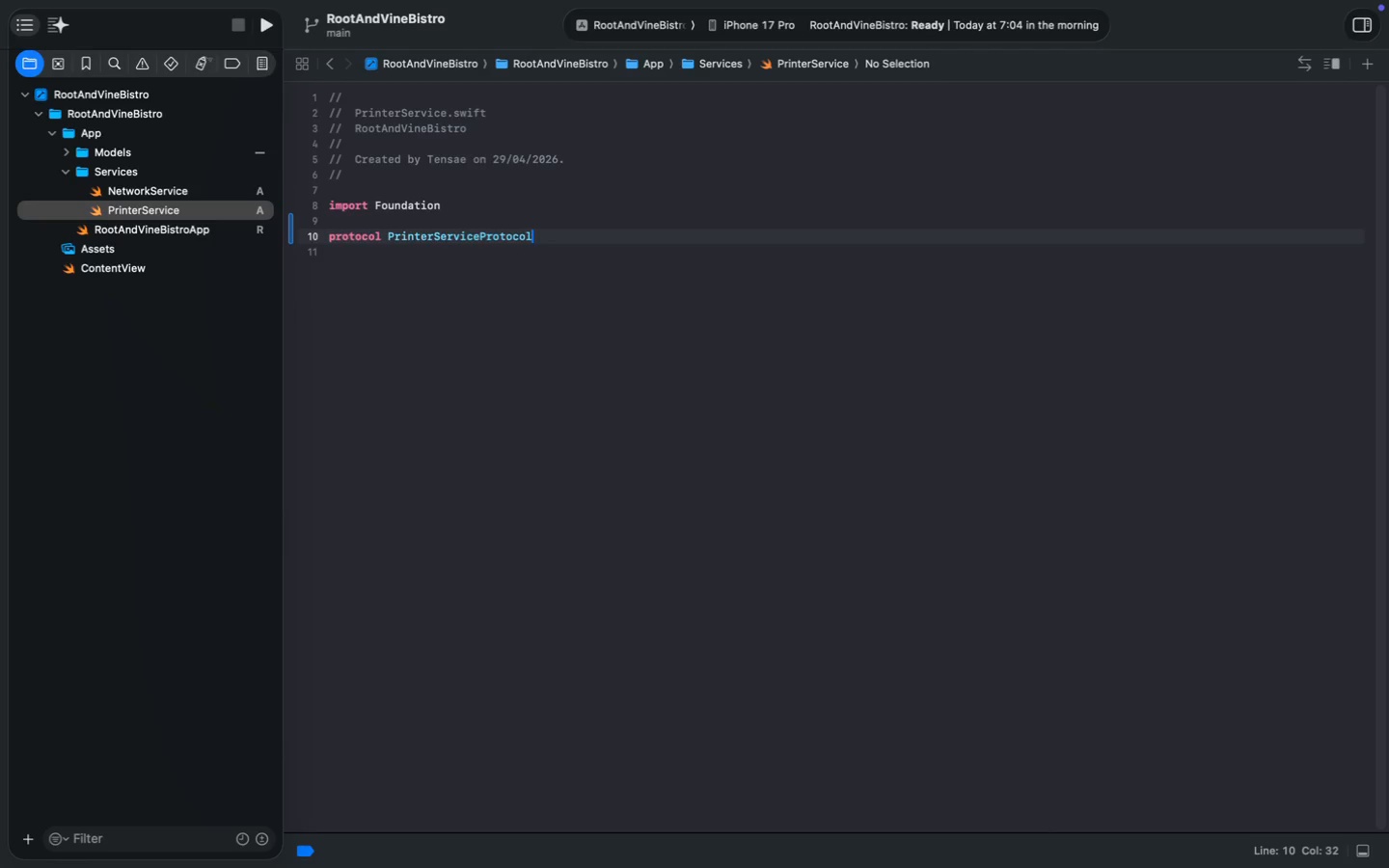 
key(Space)
 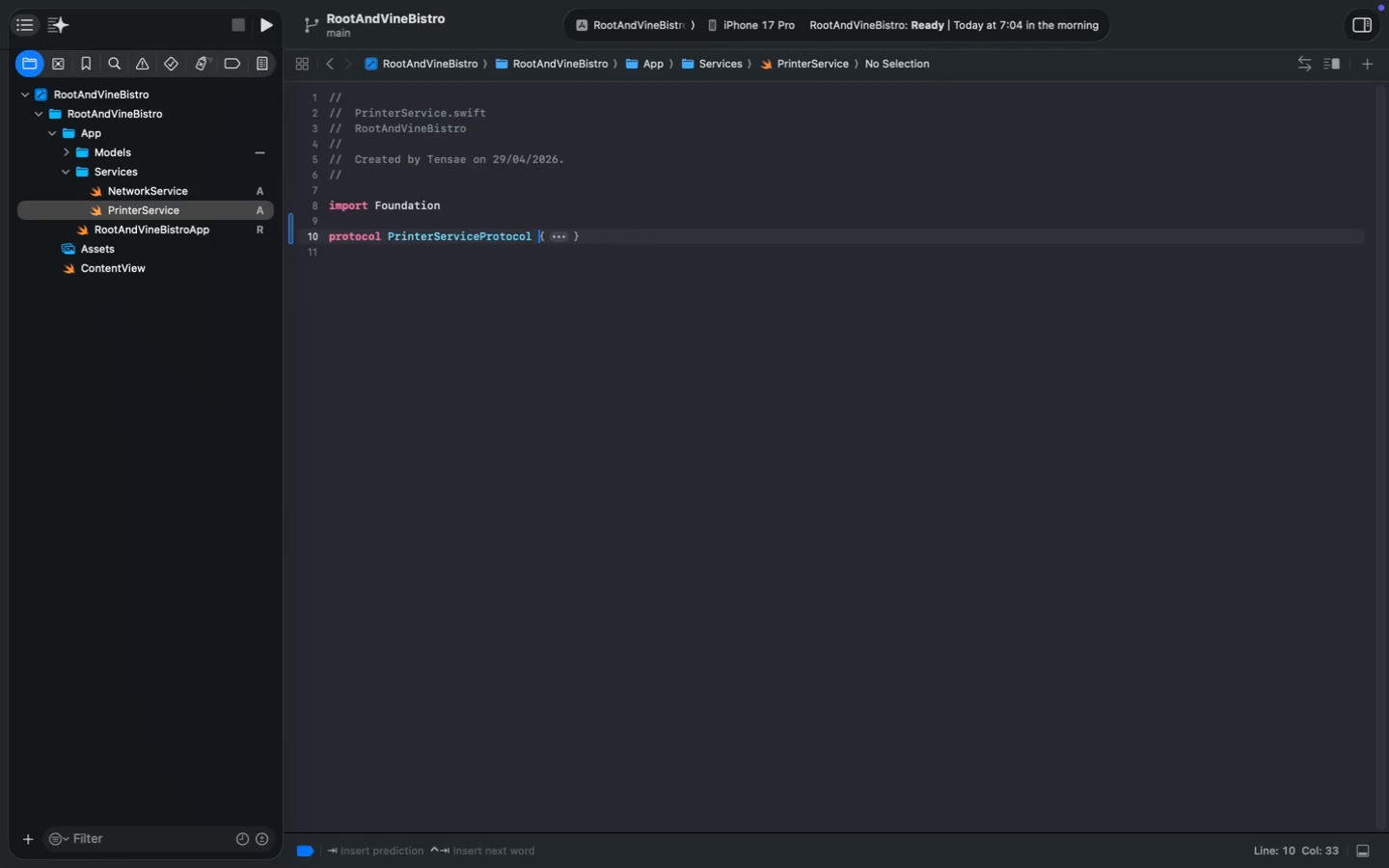 
key(Shift+BracketLeft)
 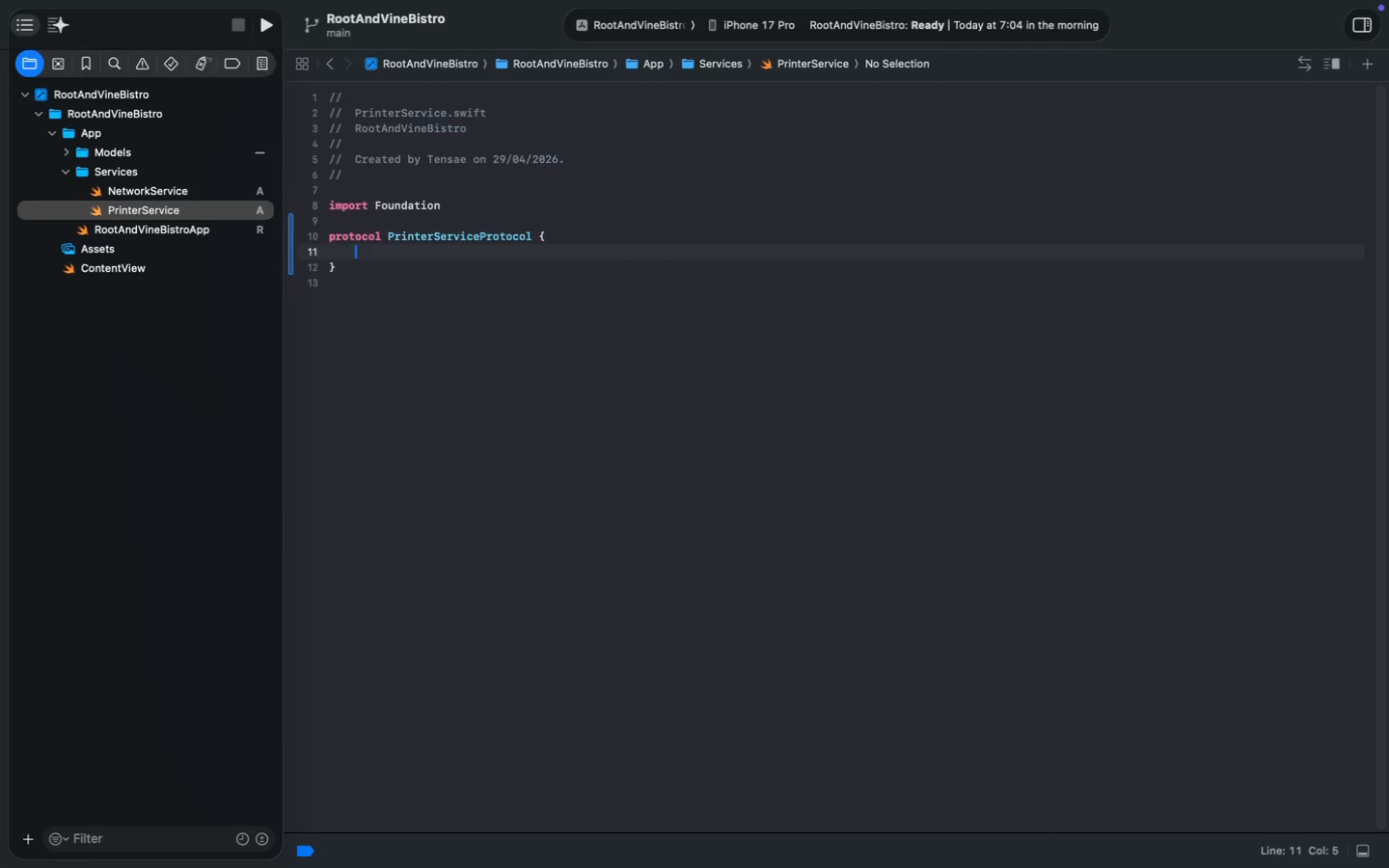 
key(Enter)
 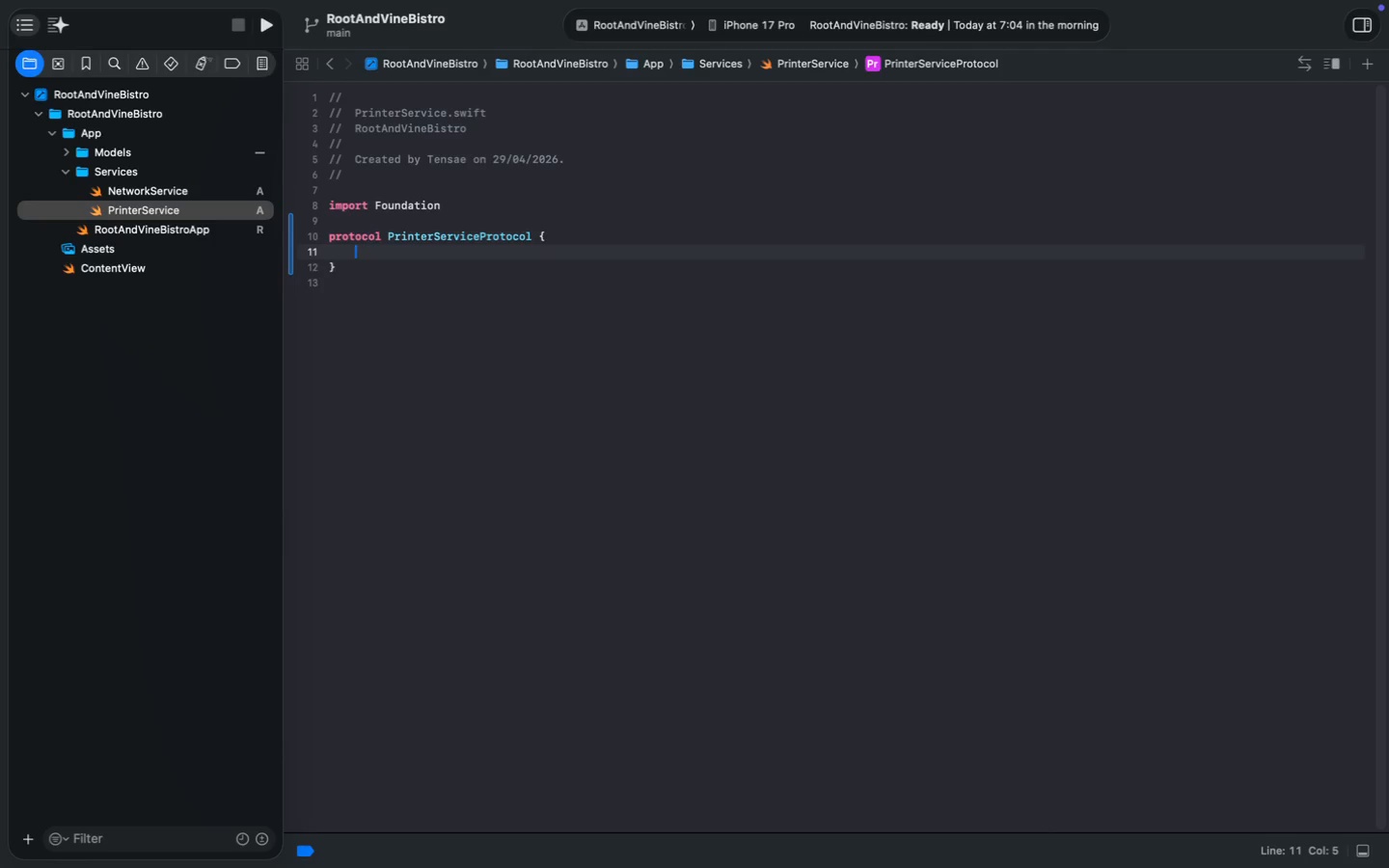 
type(func sendOrder(completion: @escaping (String)
 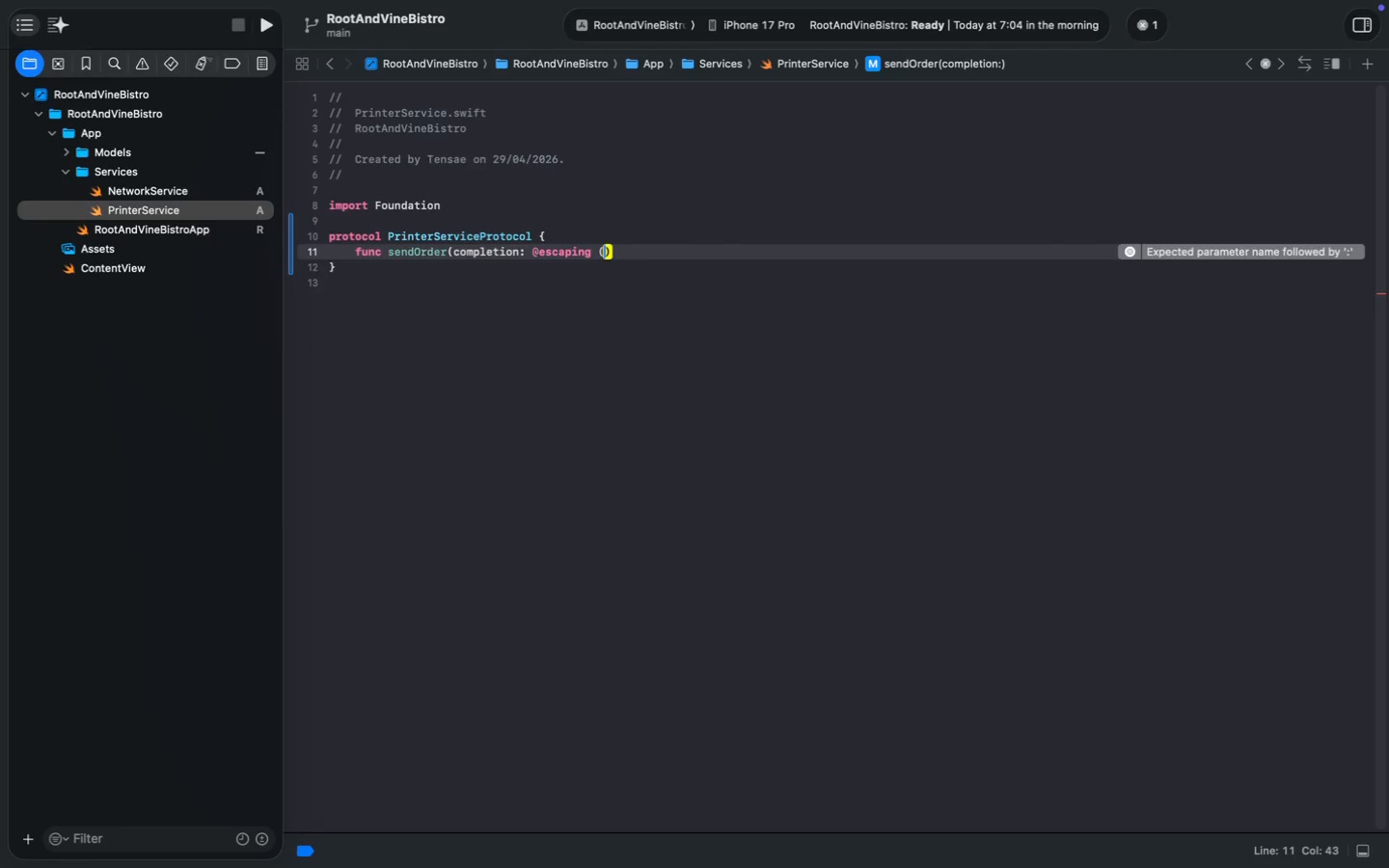 
key(ArrowRight)
 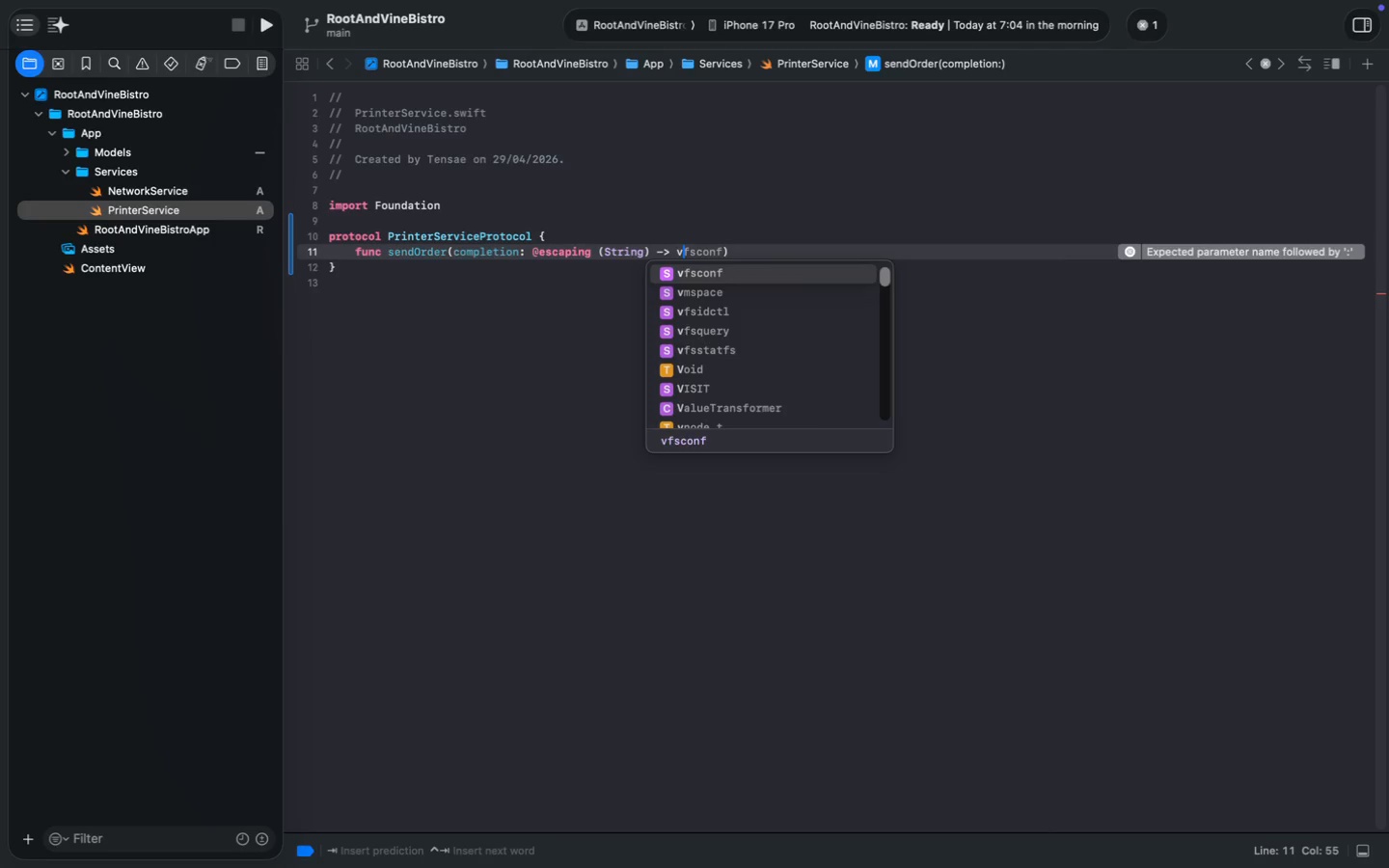 
type( -> vp)
key(Backspace)
type(oid)
 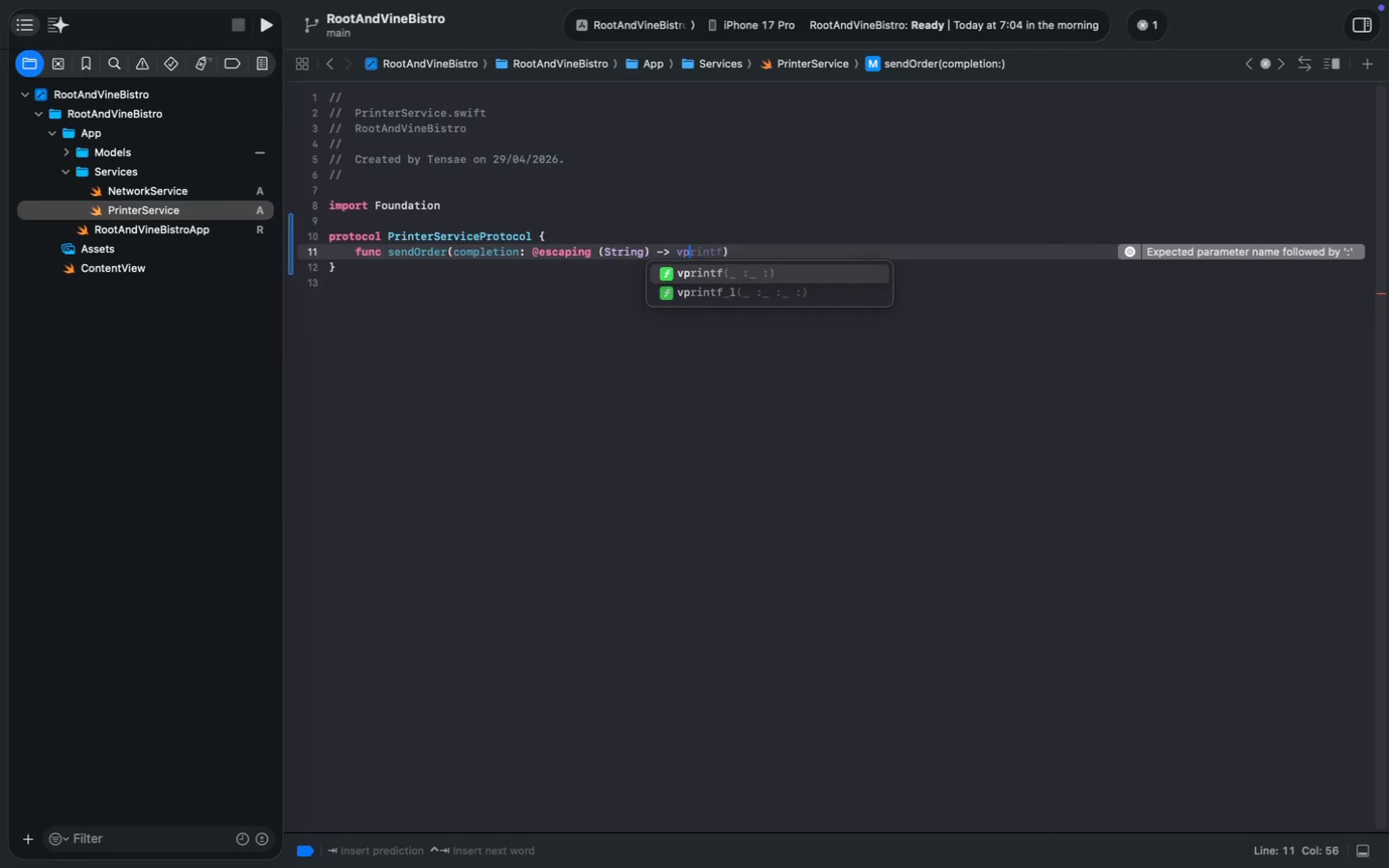 
key(Meta+MetaRight)
 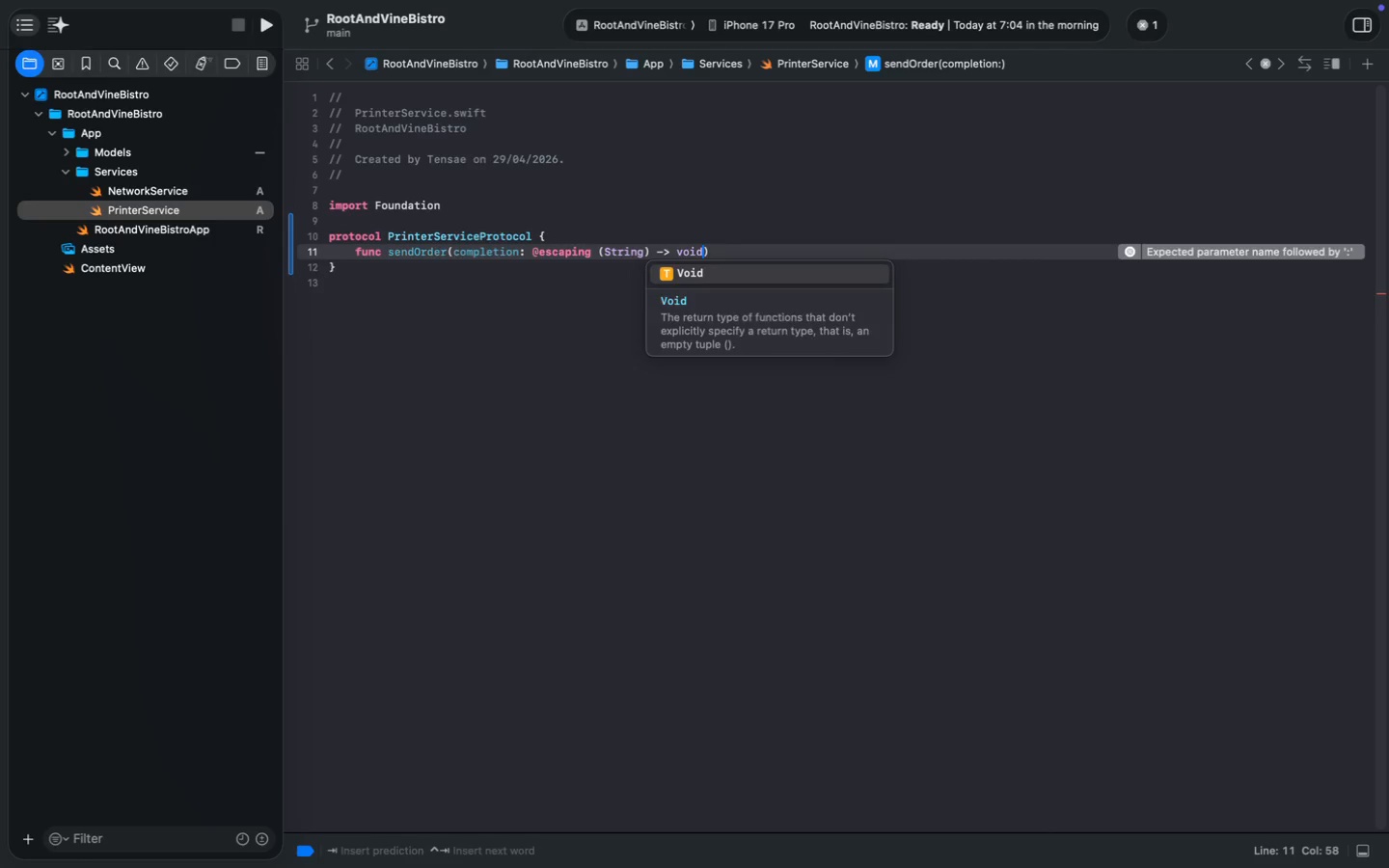 
key(Meta+ArrowRight)
 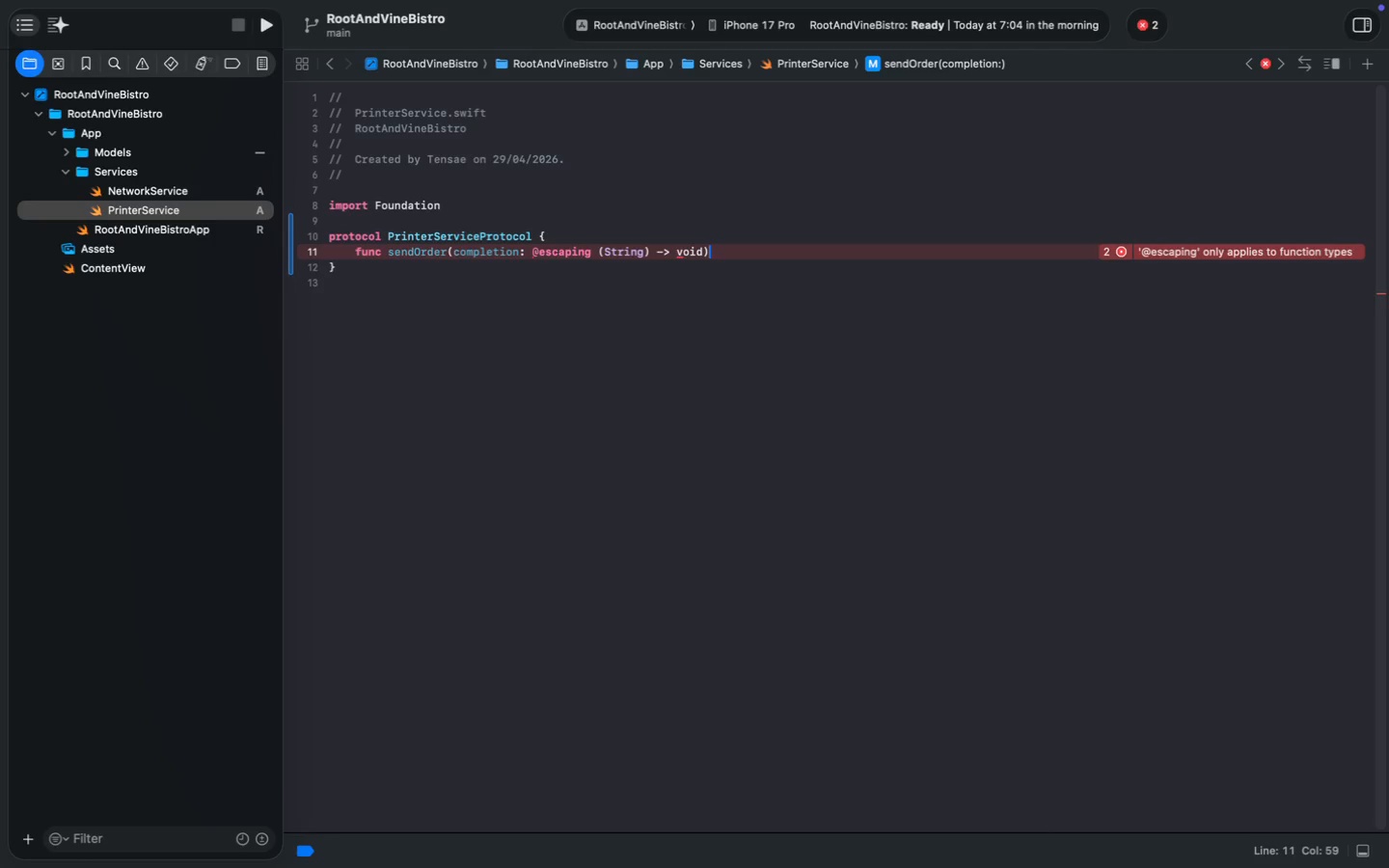 
wait(5.11)
 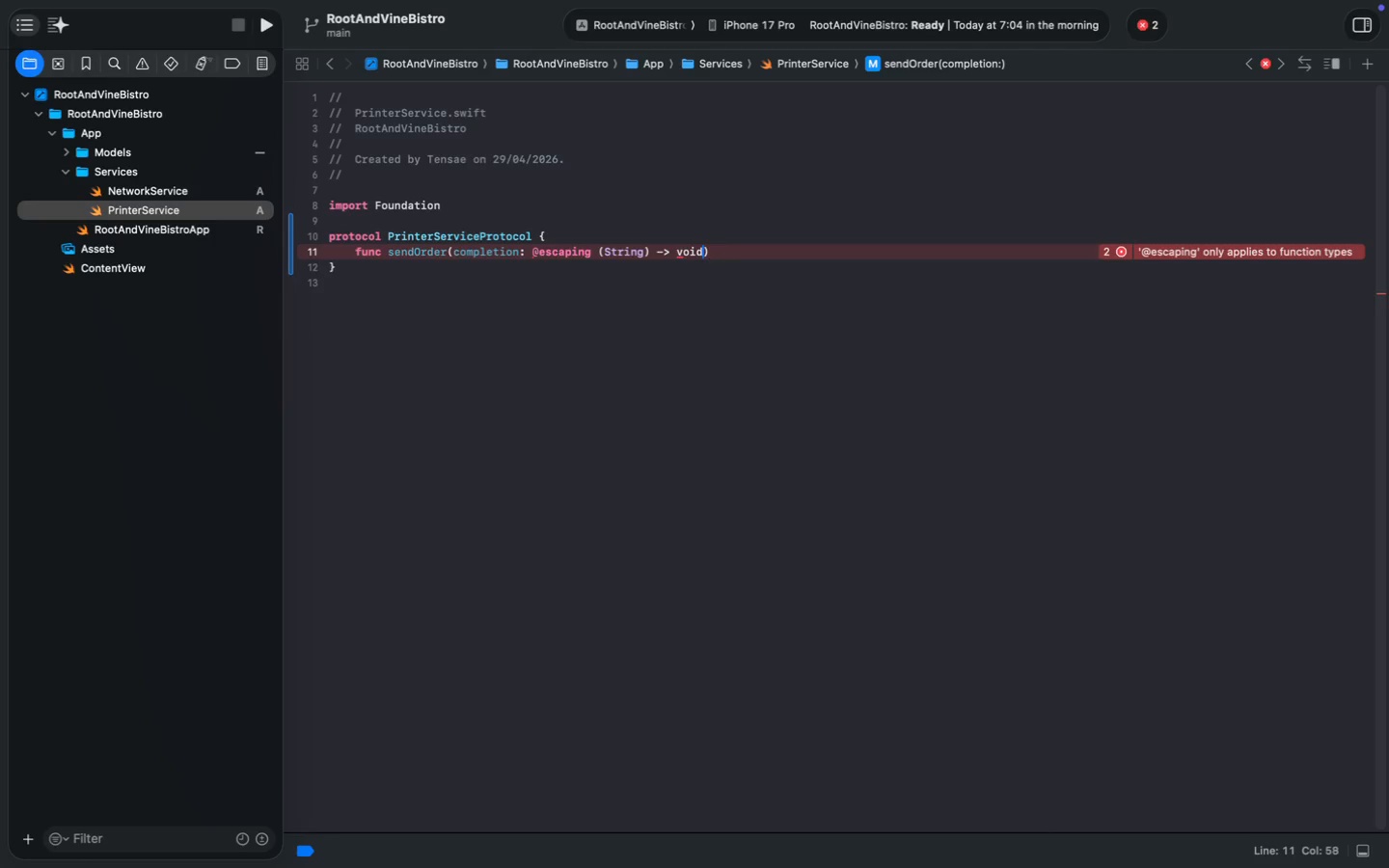 
key(ArrowLeft)
 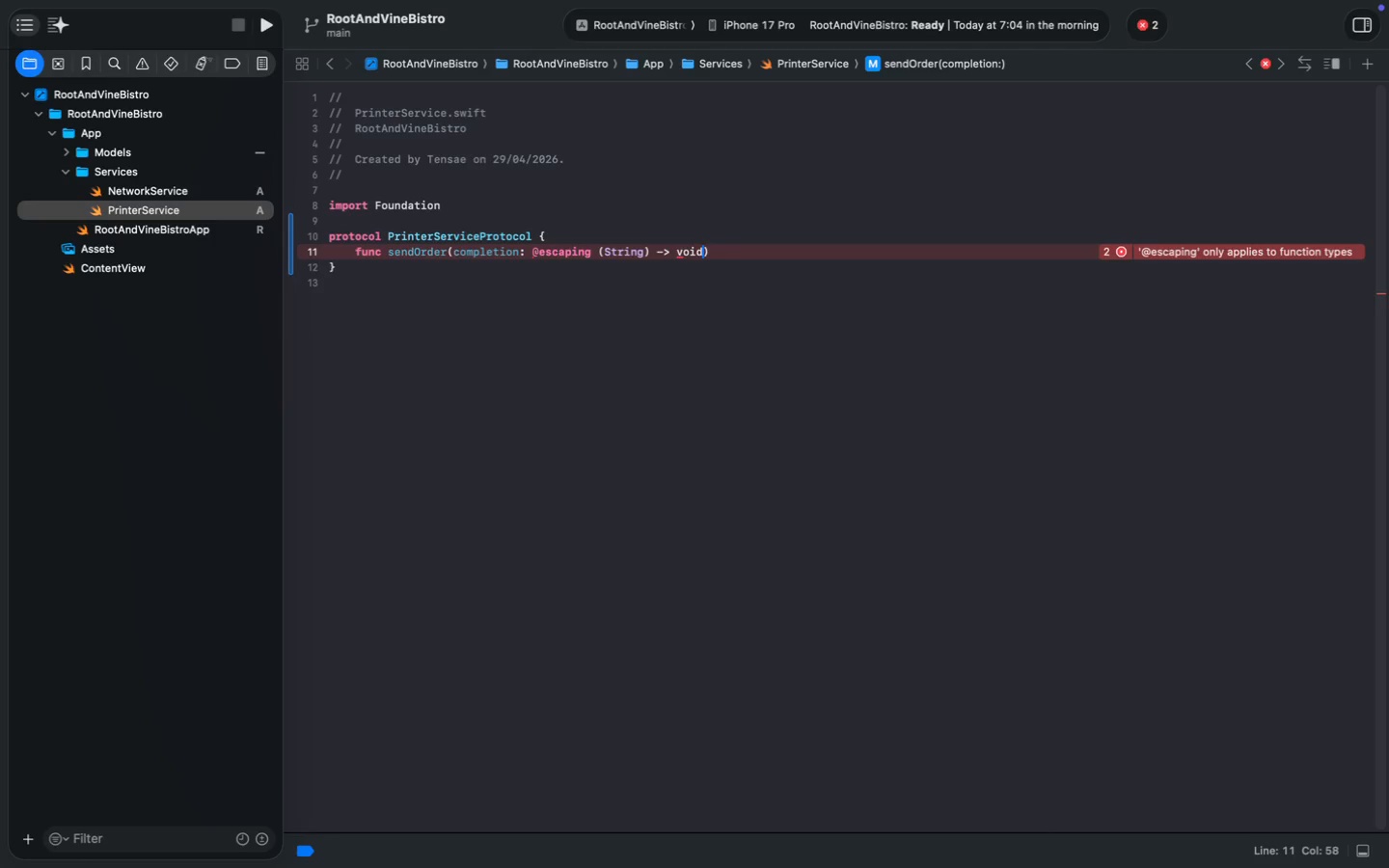 
key(ArrowLeft)
 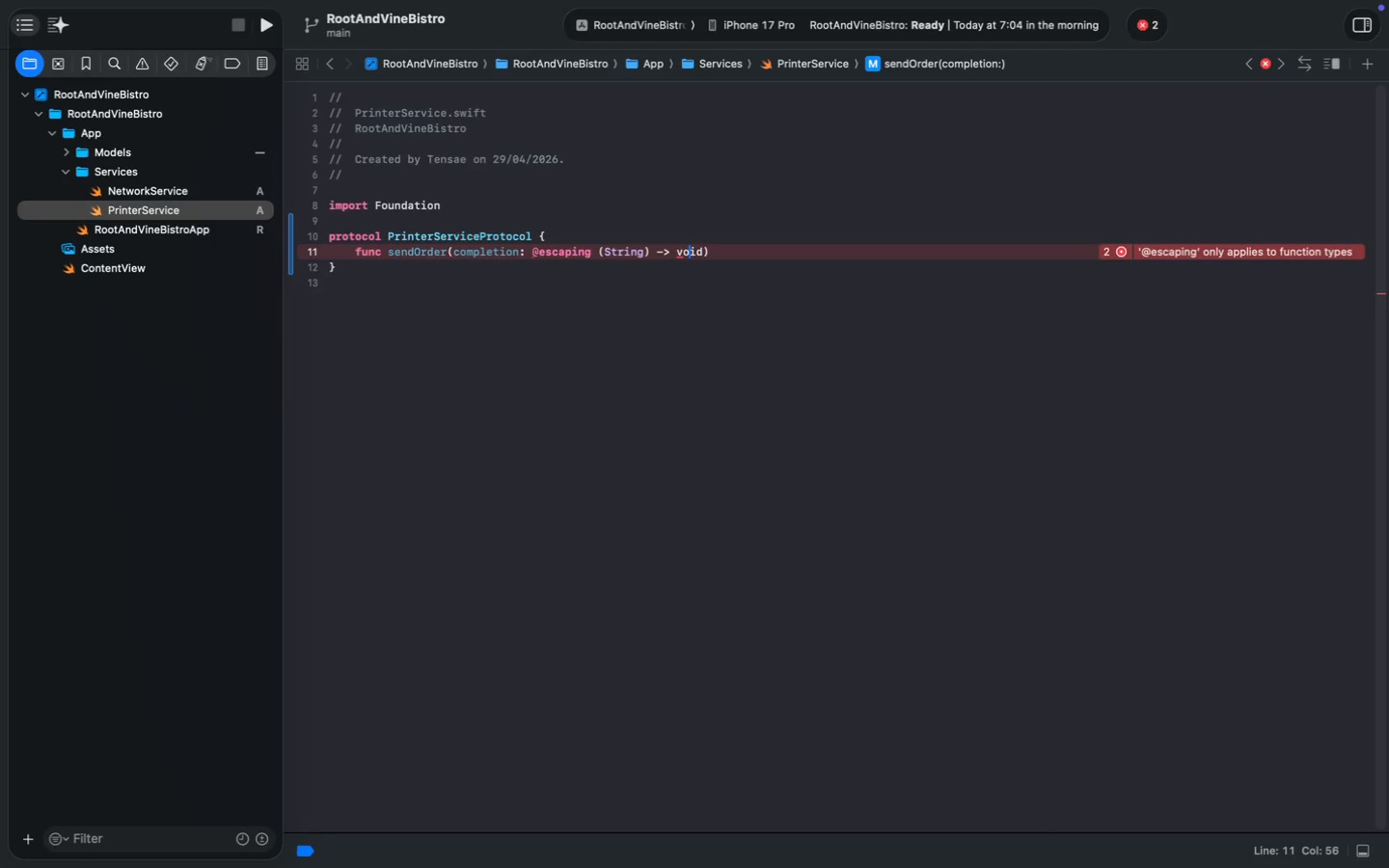 
key(ArrowLeft)
 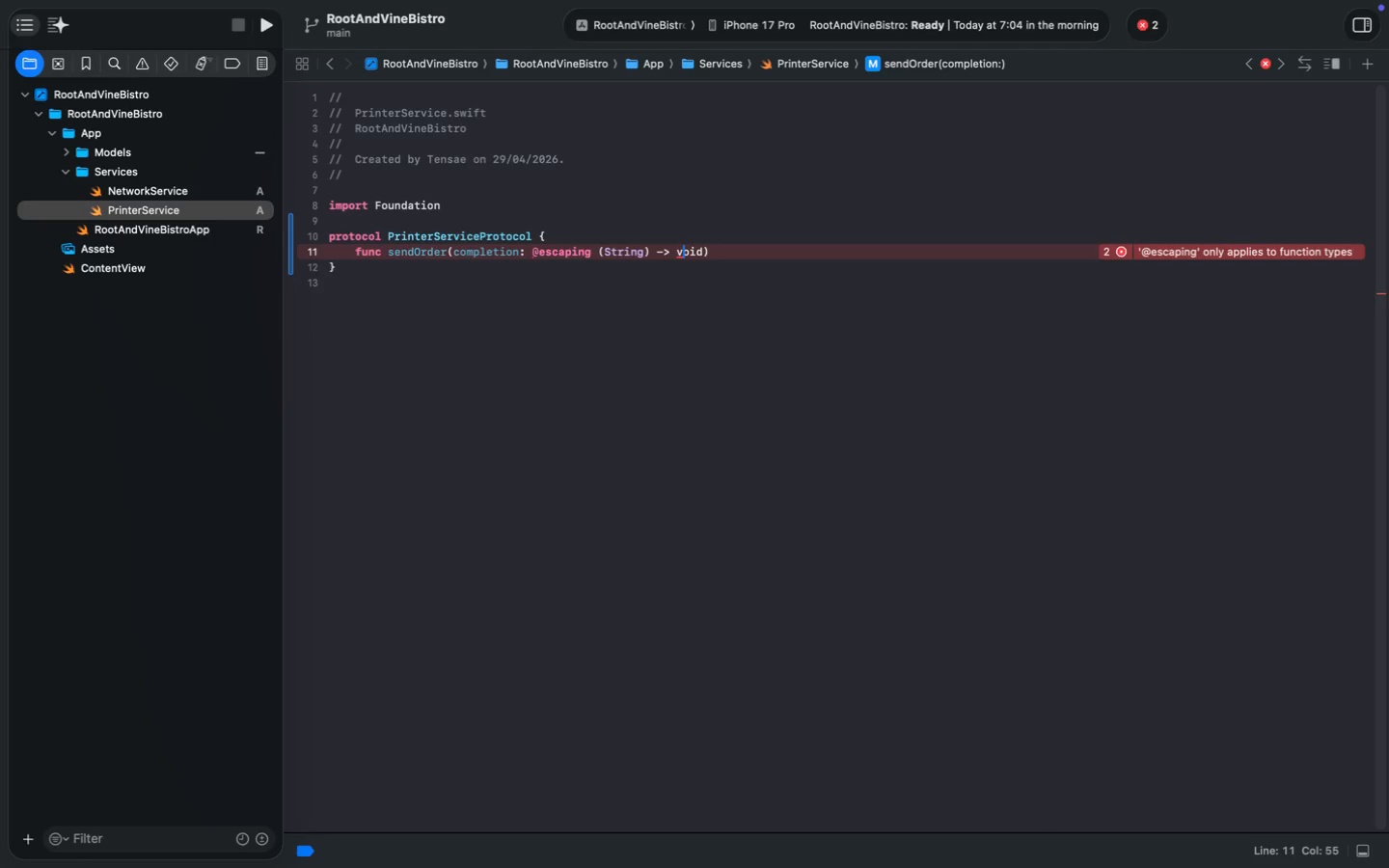 
key(ArrowLeft)
 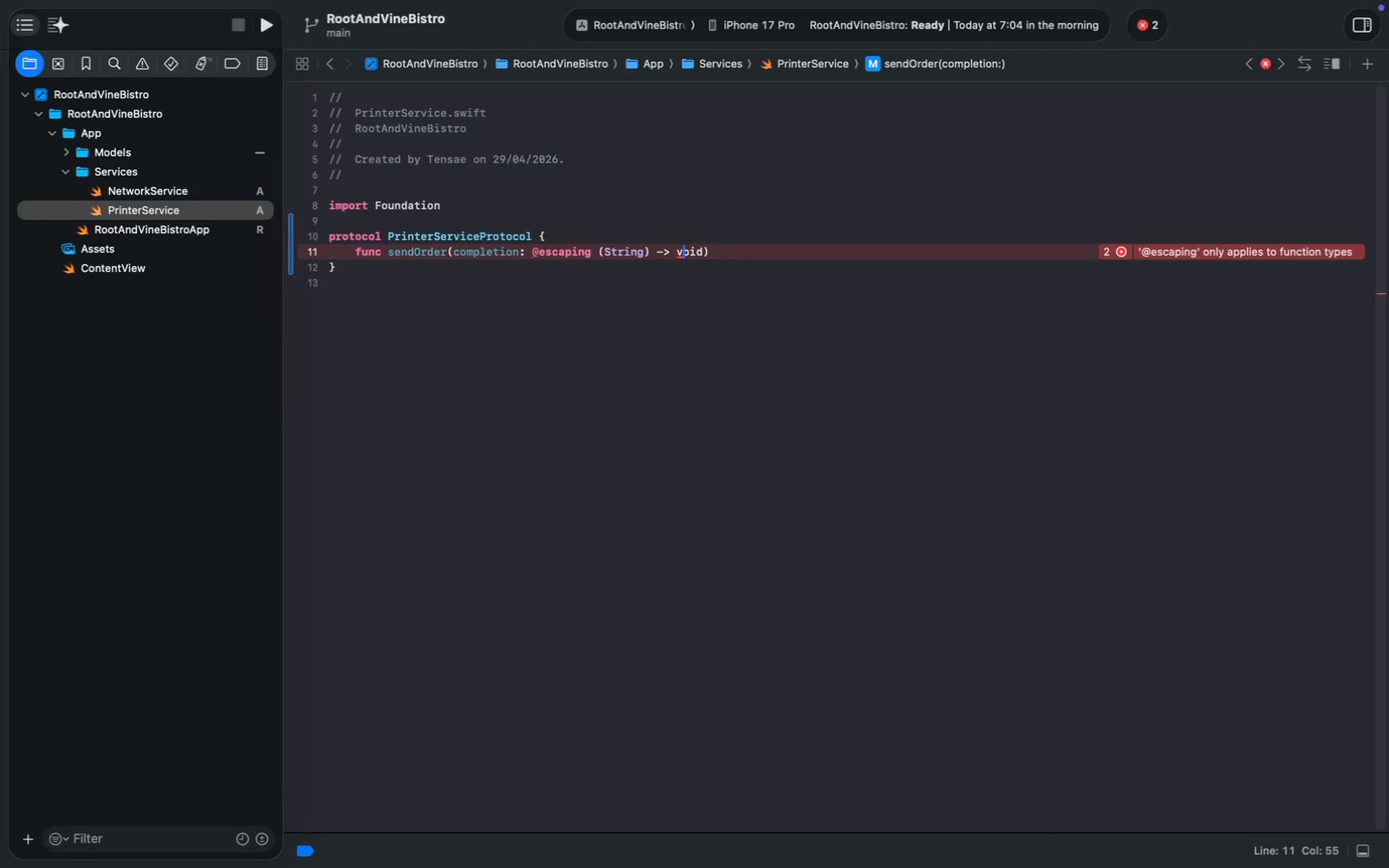 
key(Backspace)
 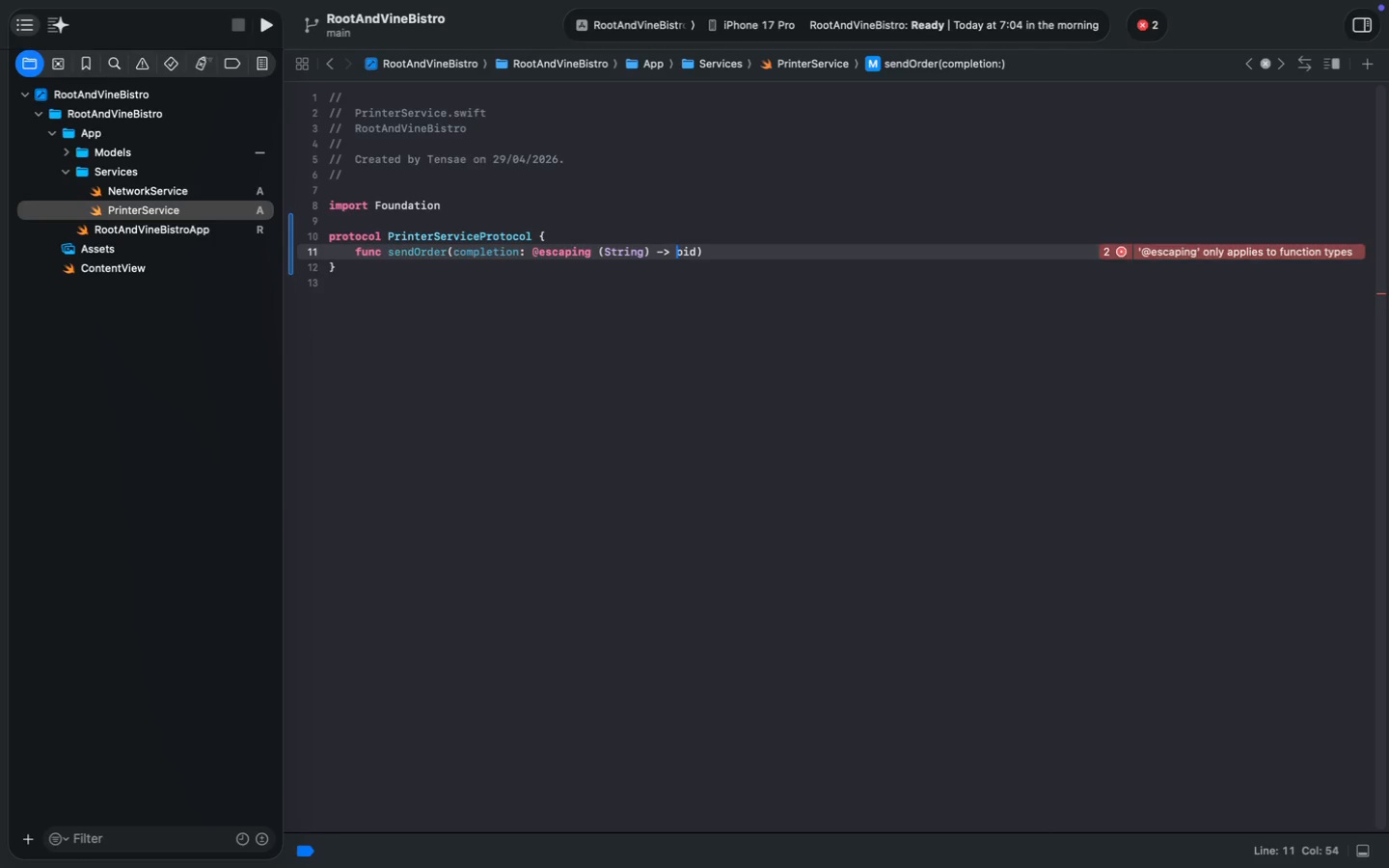 
key(Shift+V)
 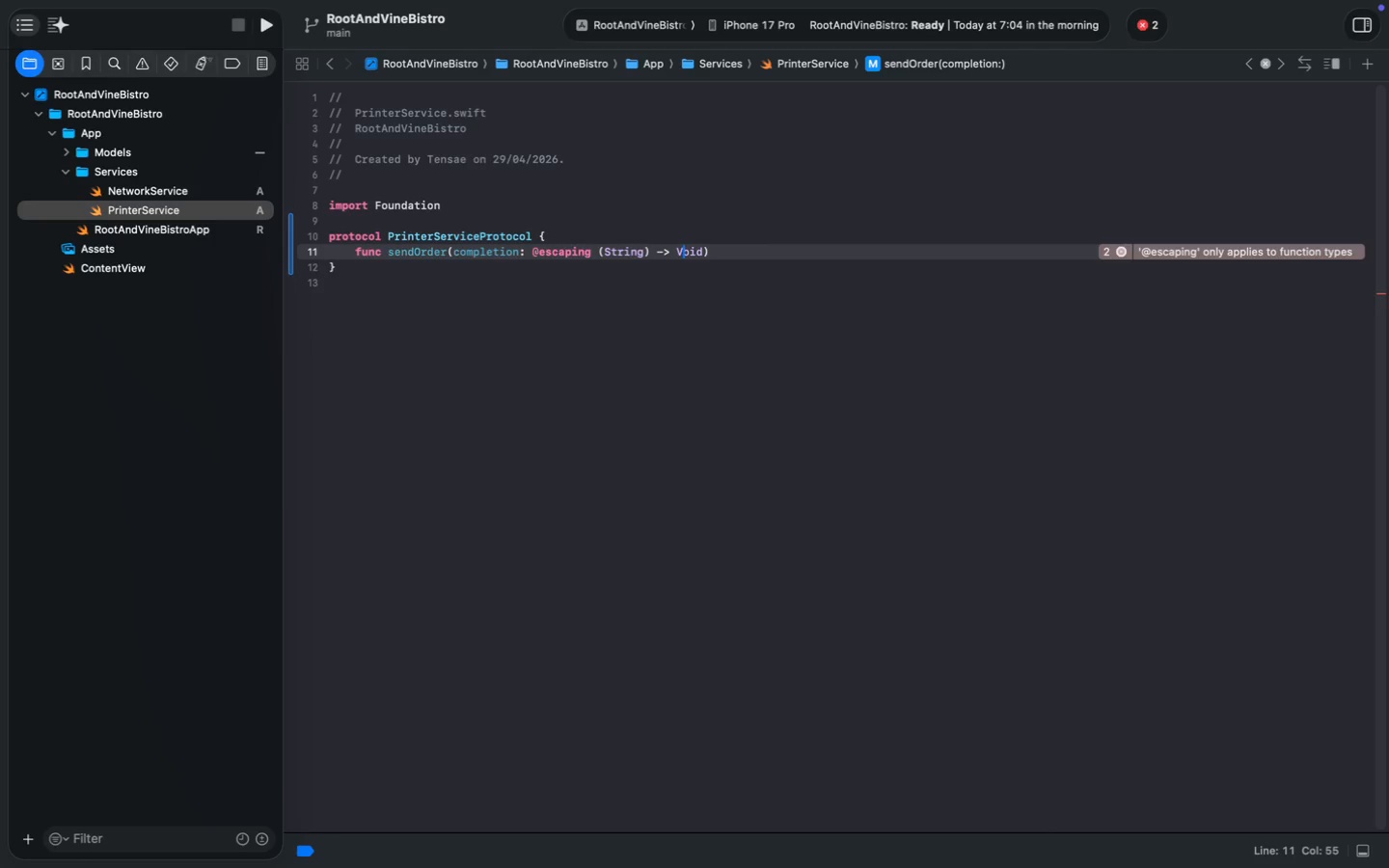 
key(Meta+ArrowRight)
 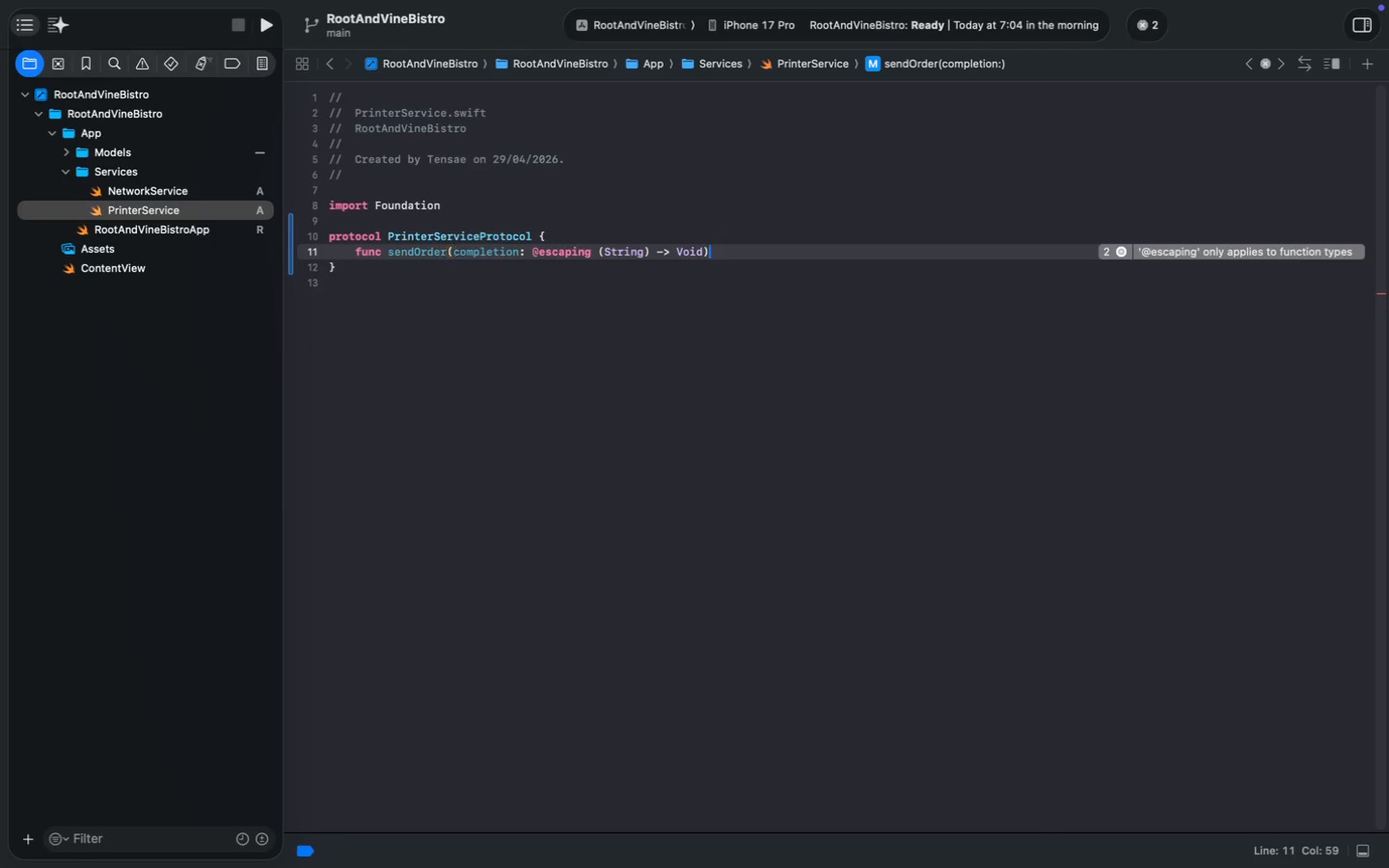 
key(ArrowDown)
 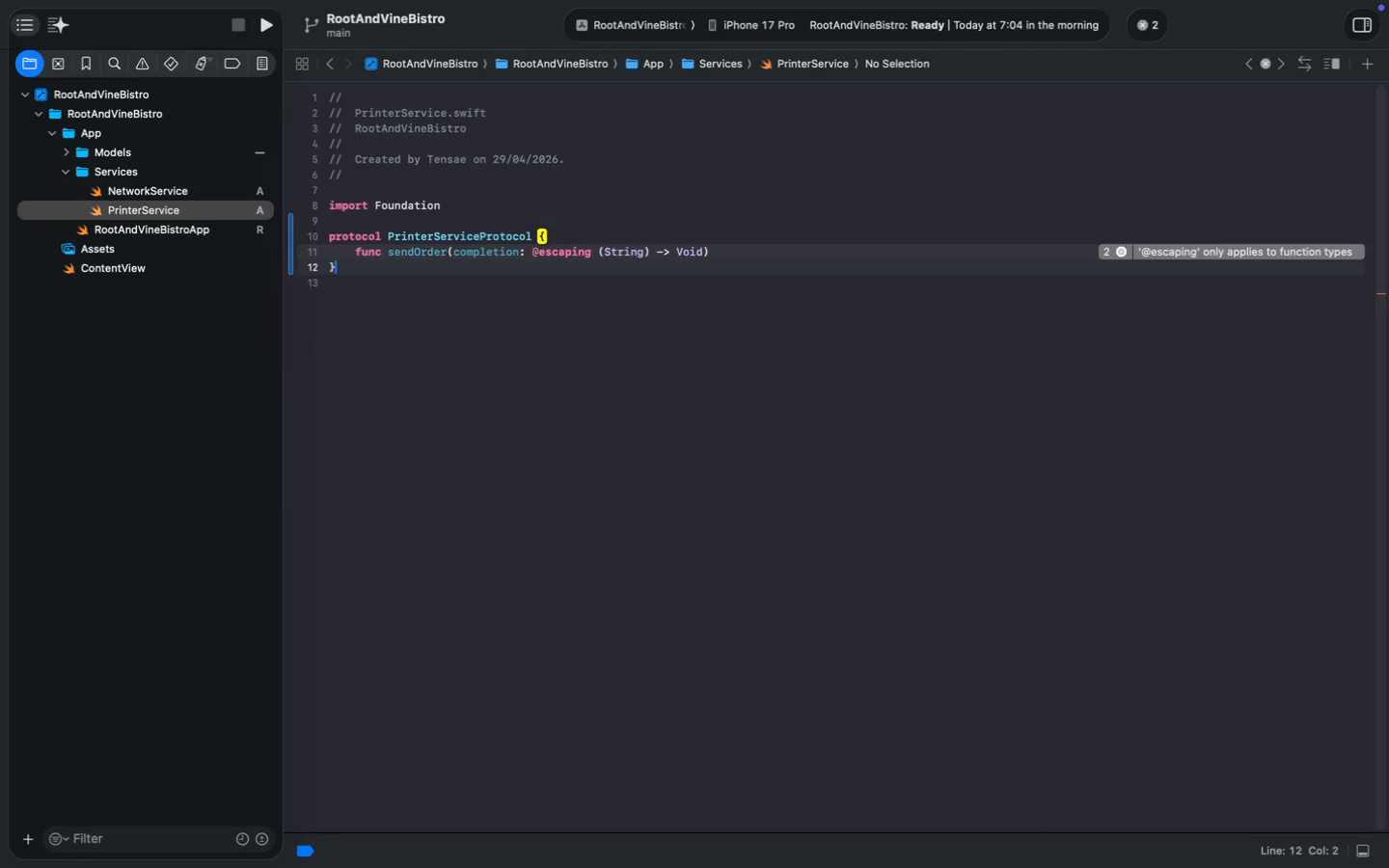 
key(Enter)
 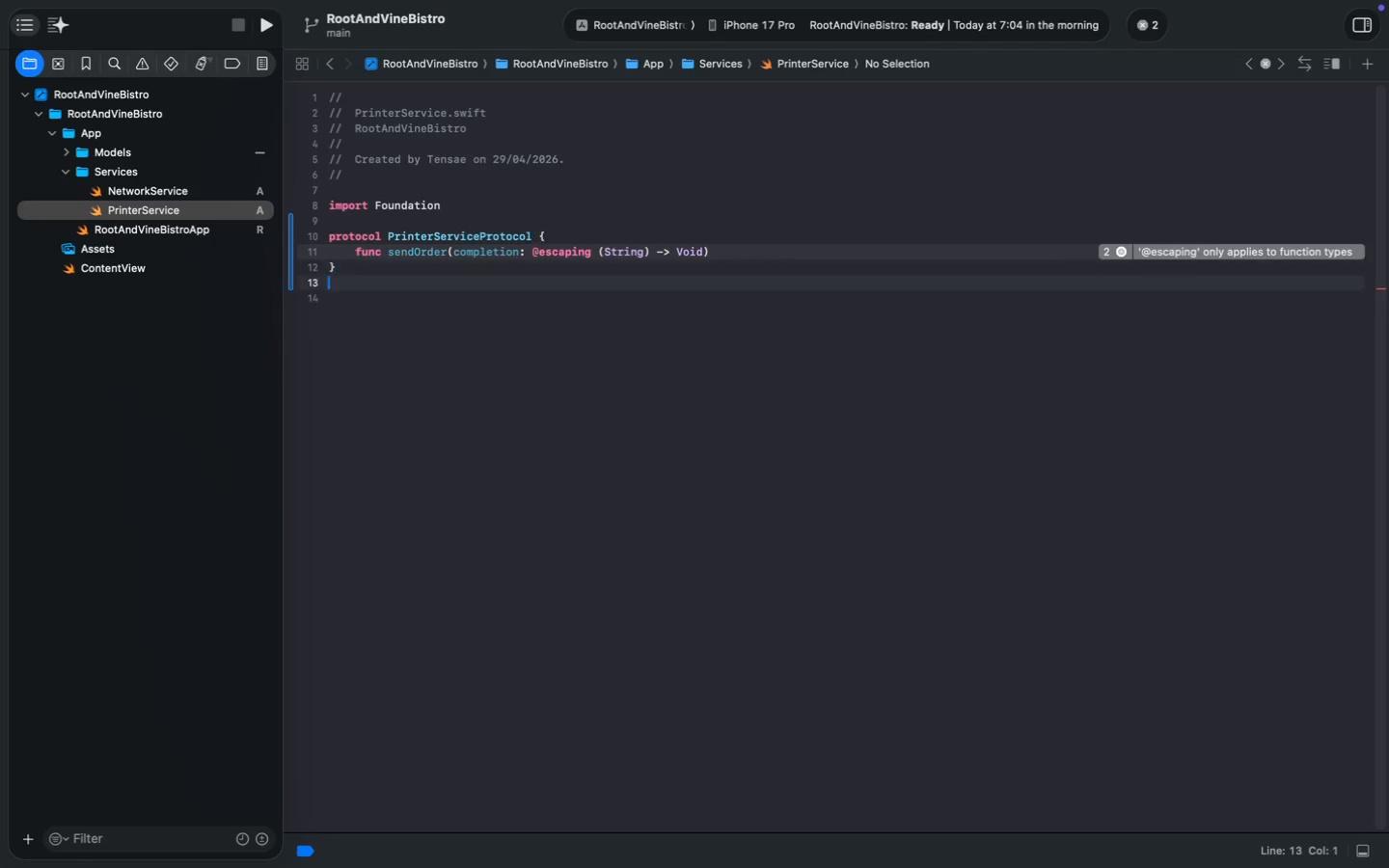 
key(Enter)
 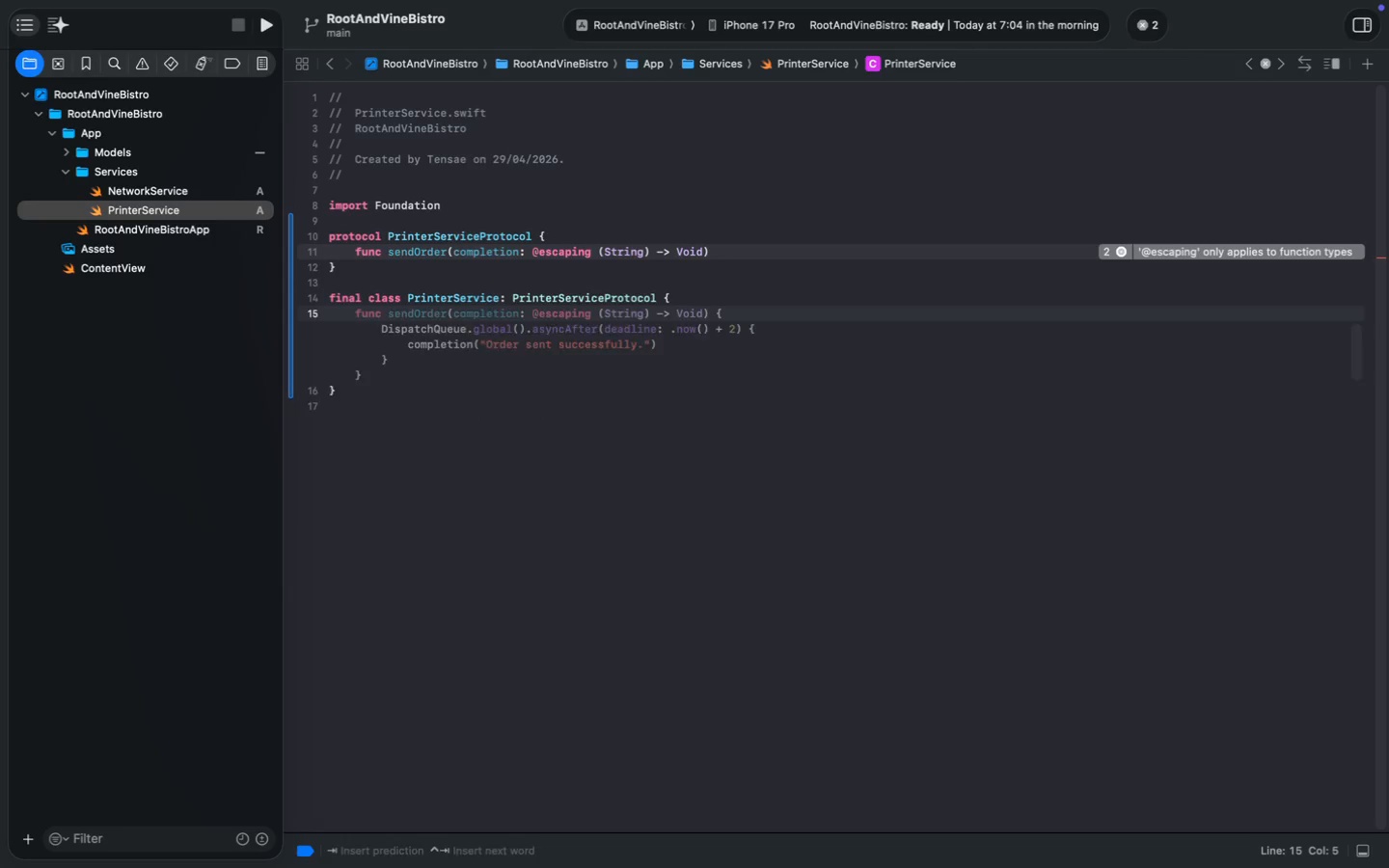 
type(final class PrinterService: )
key(Tab)
type(private let netq)
key(Backspace)
type(workService)
key(Tab)
 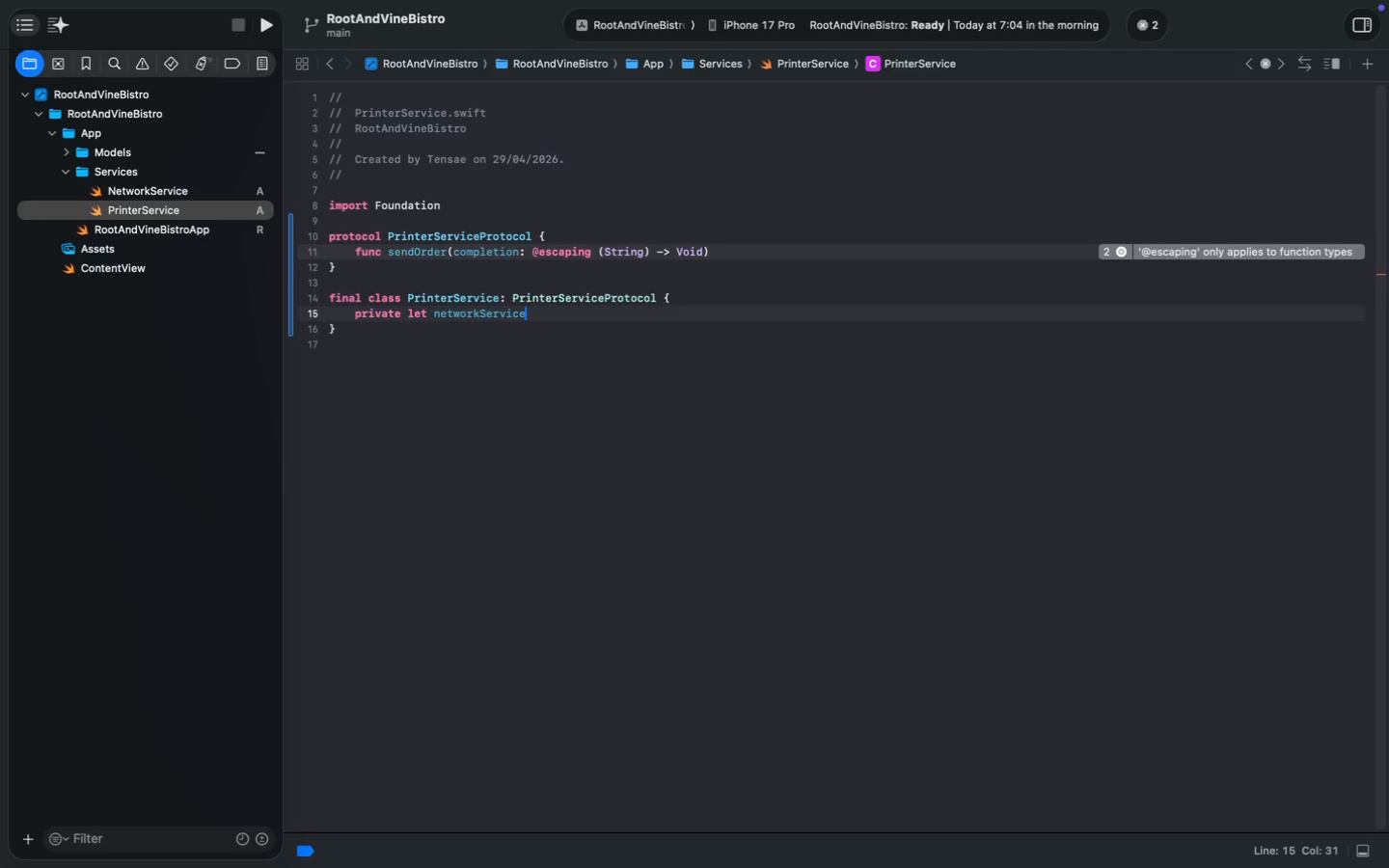 
key(Enter)
 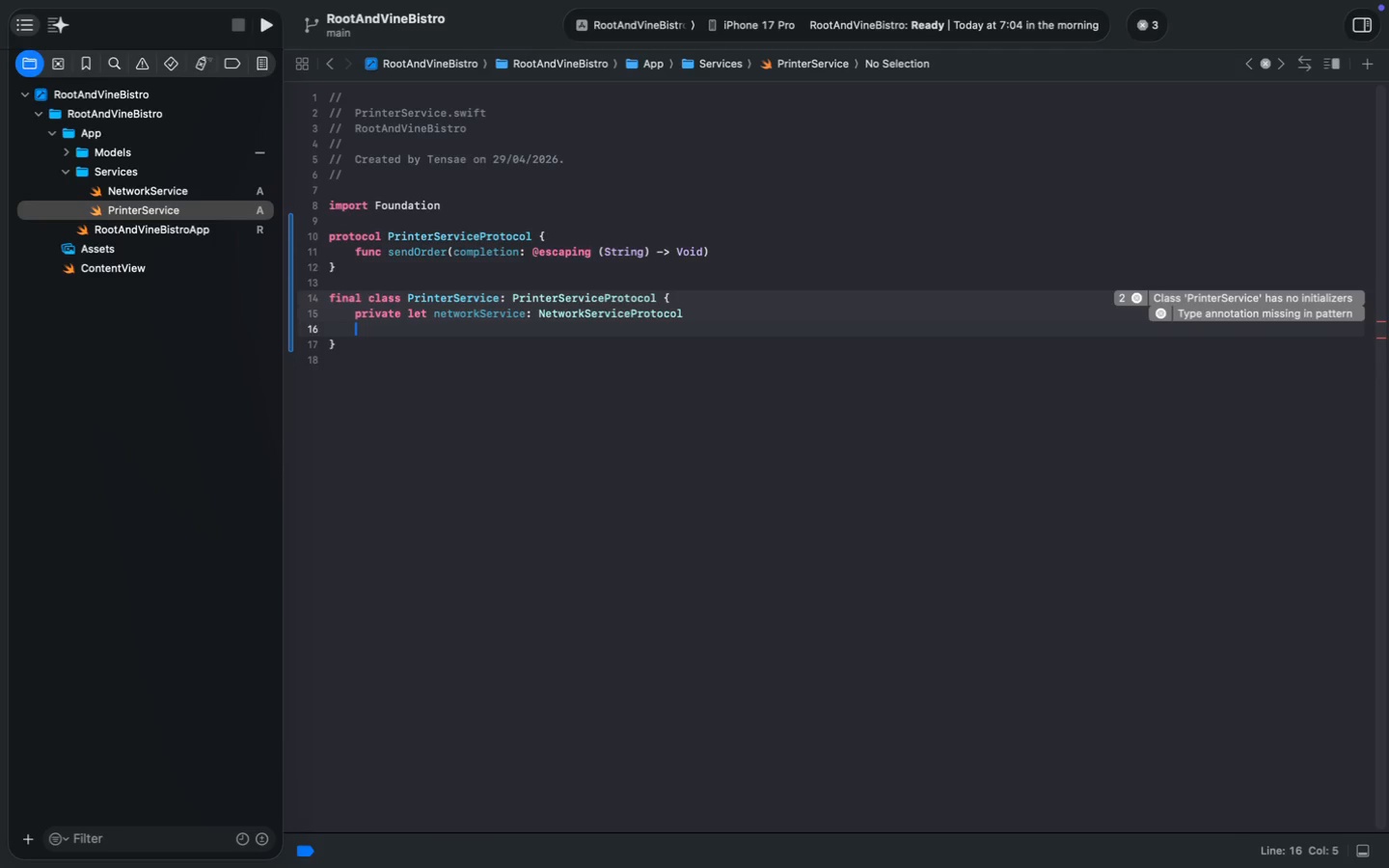 
key(Enter)
 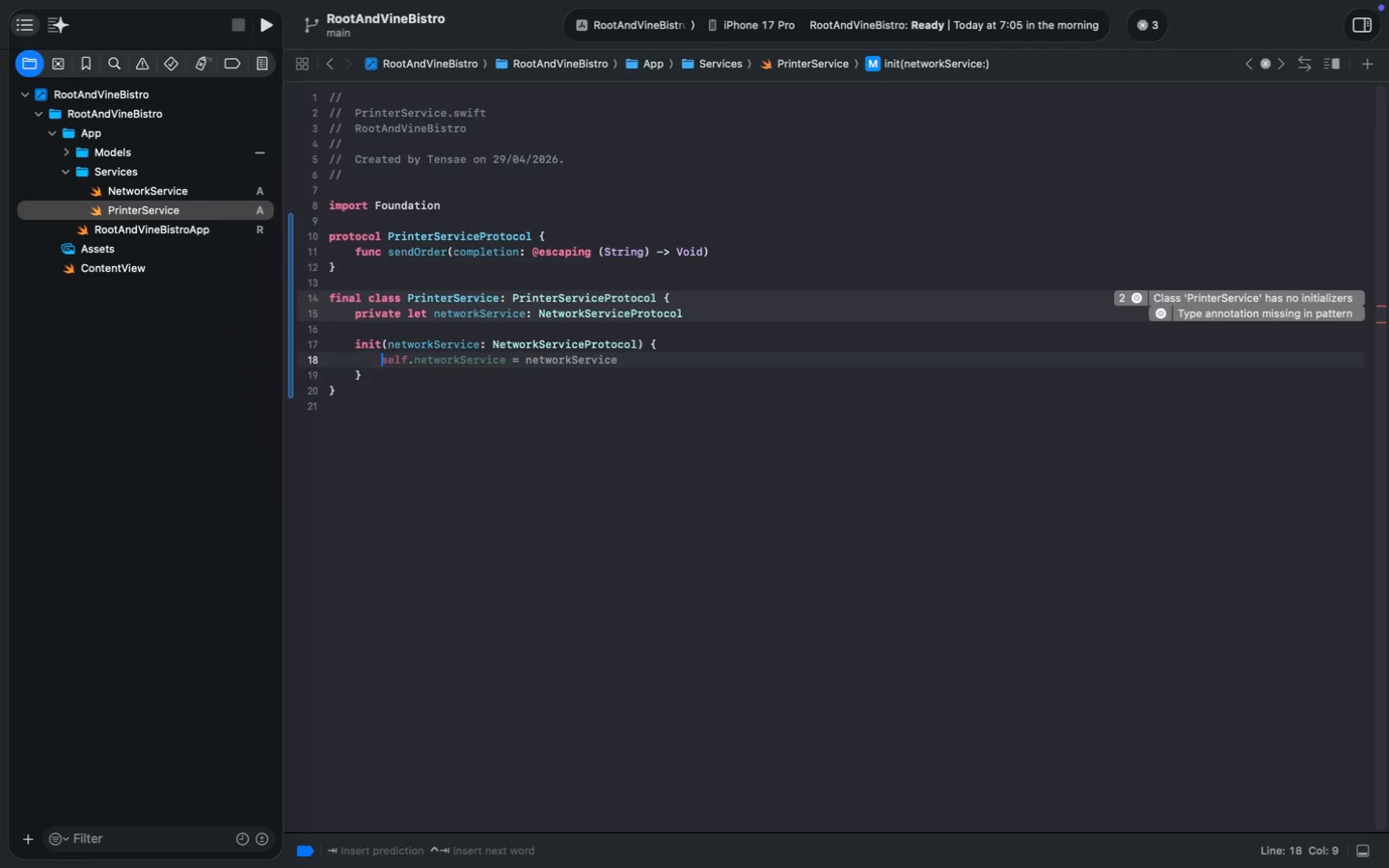 
type(init)
key(Tab)
 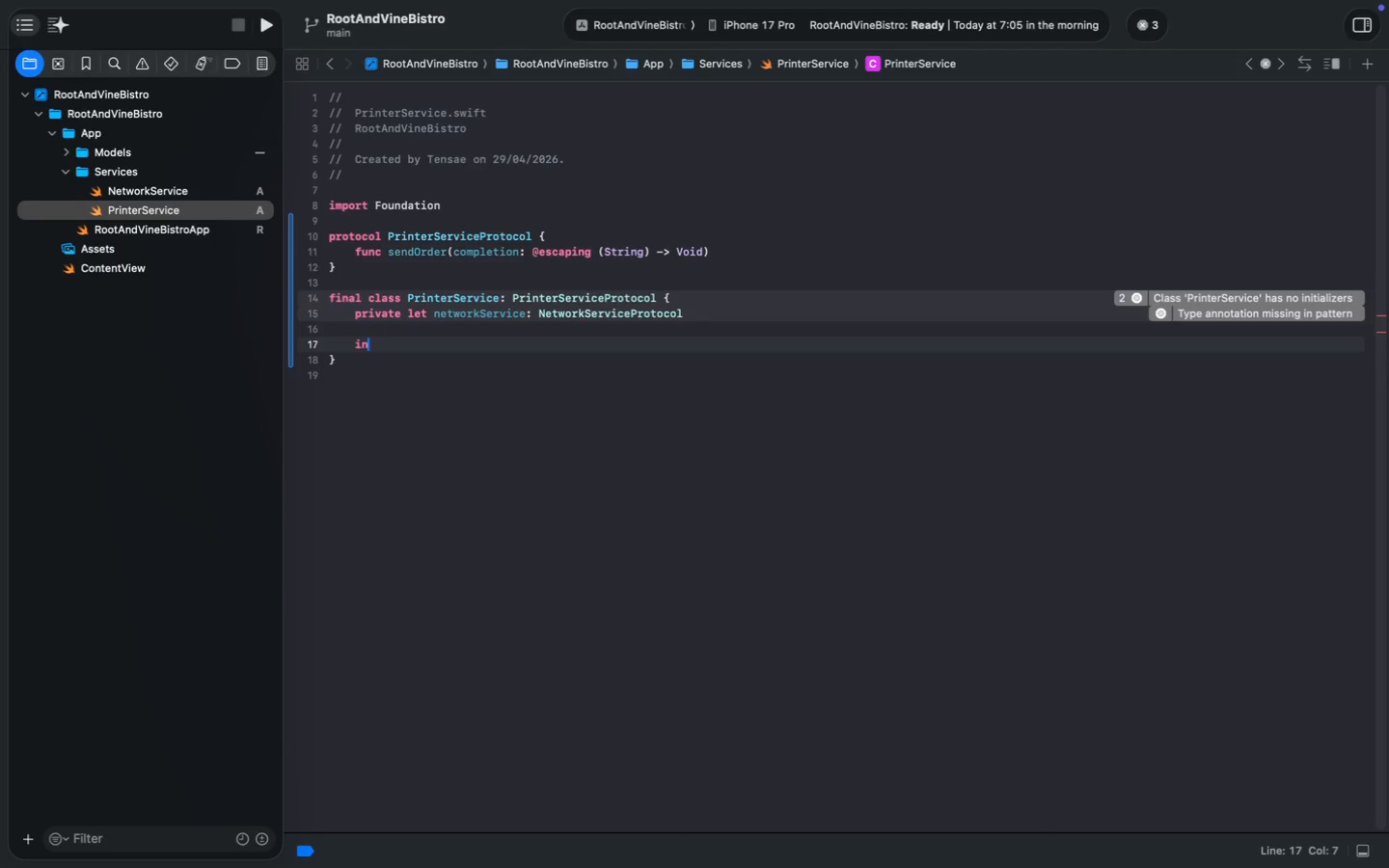 
wait(6.4)
 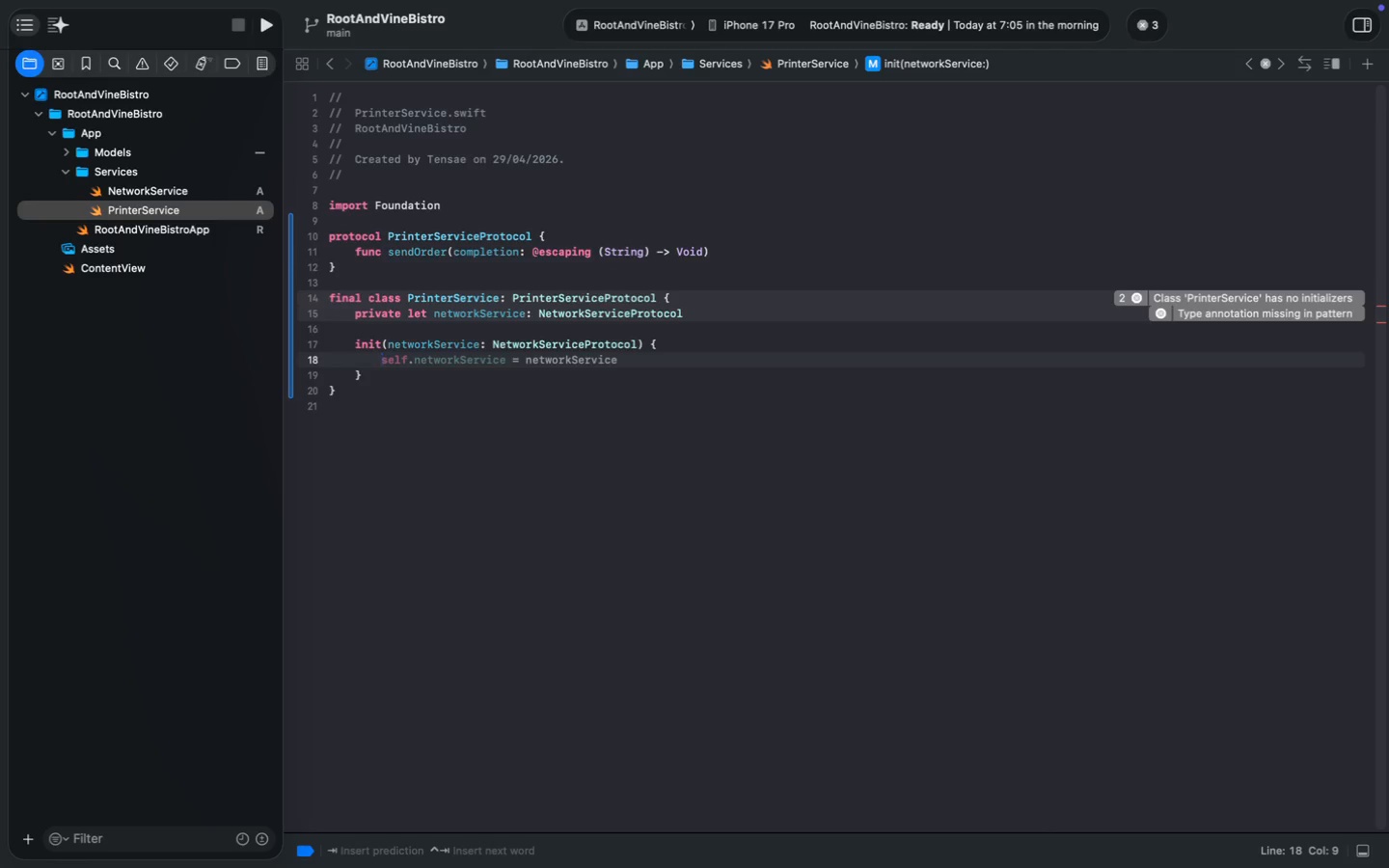 
left_click([639, 346])
 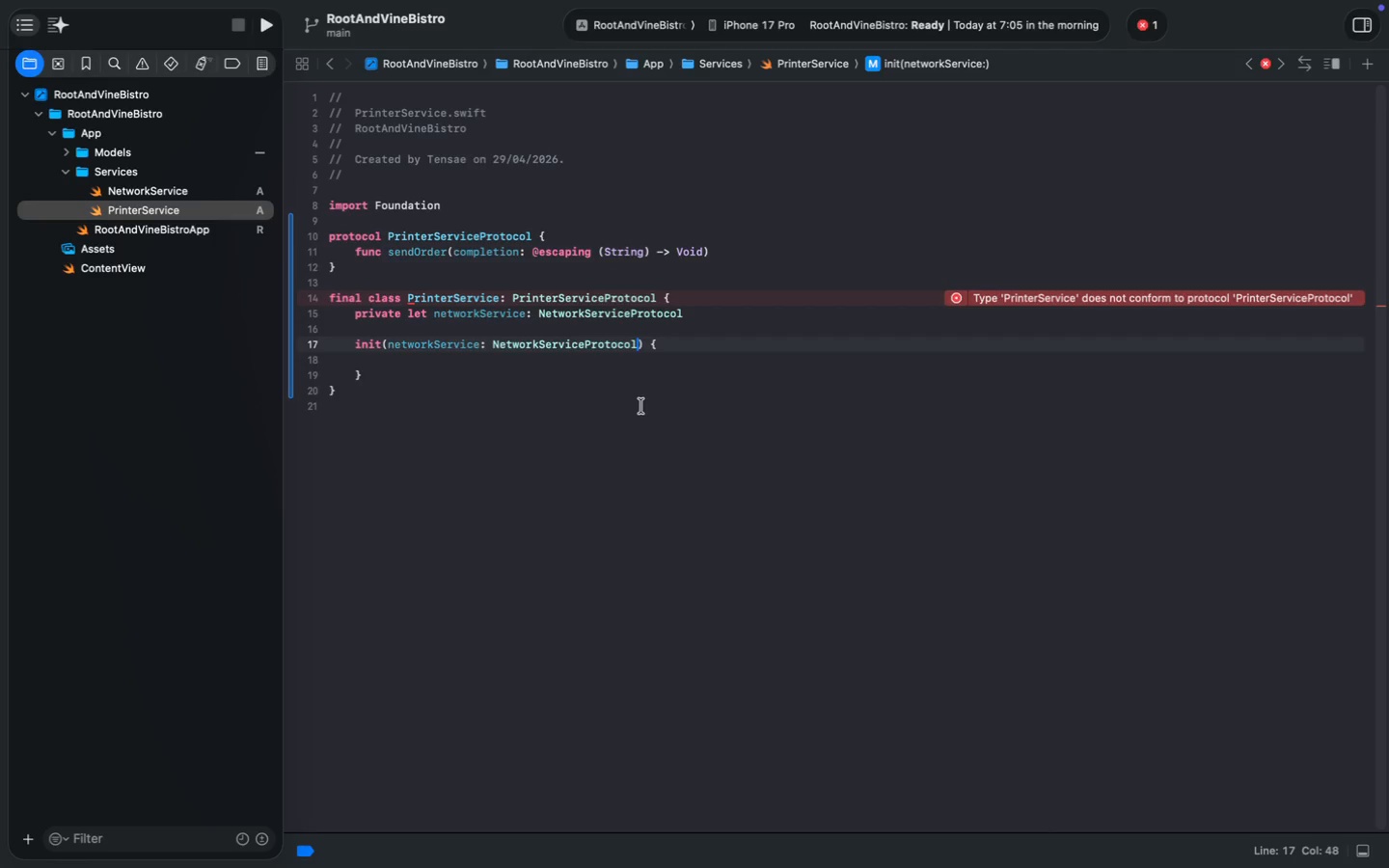 
key(Space)
 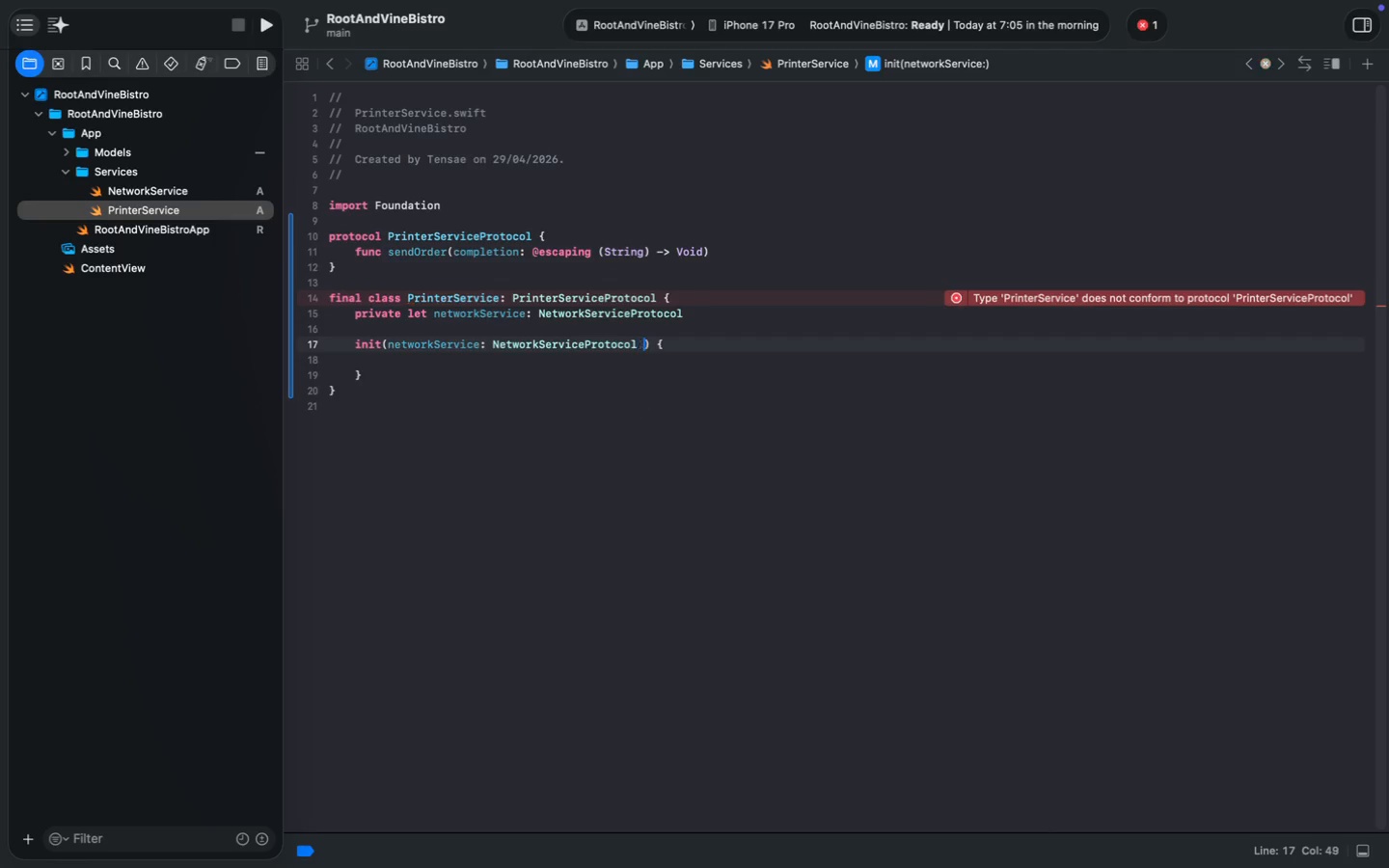 
key(Equal)
 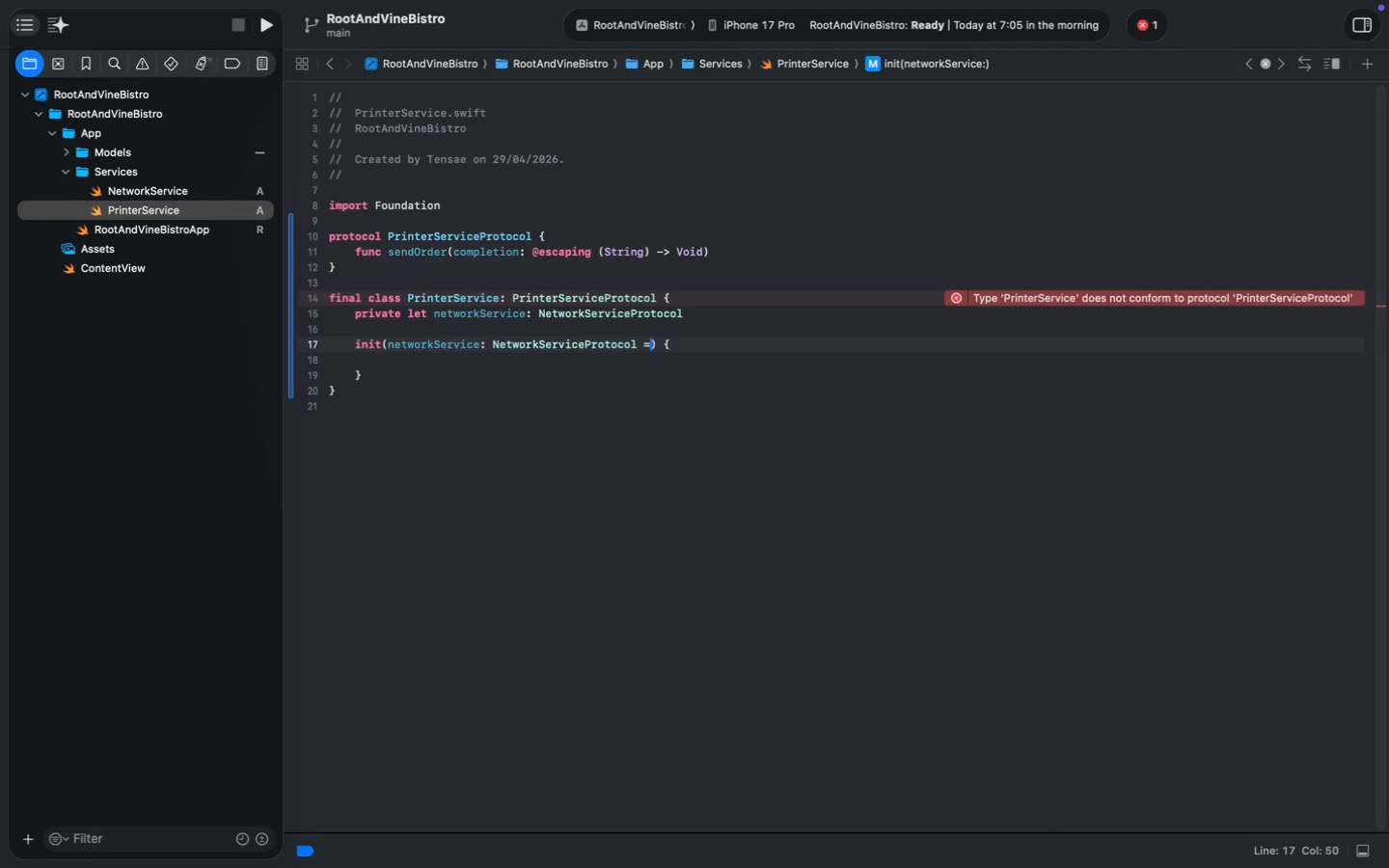 
key(Space)
 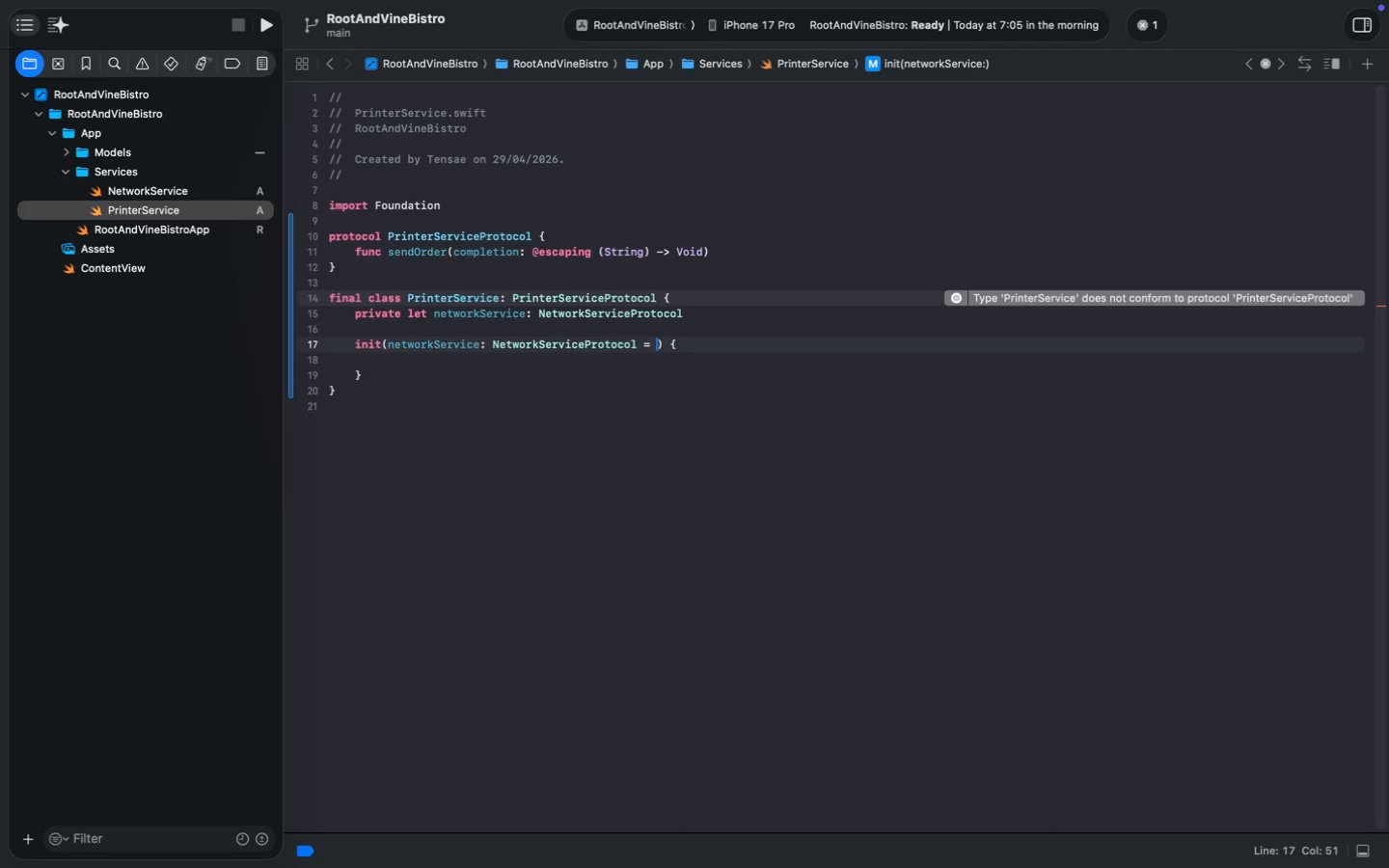 
hold_key(key=ShiftLeft, duration=0.51)
 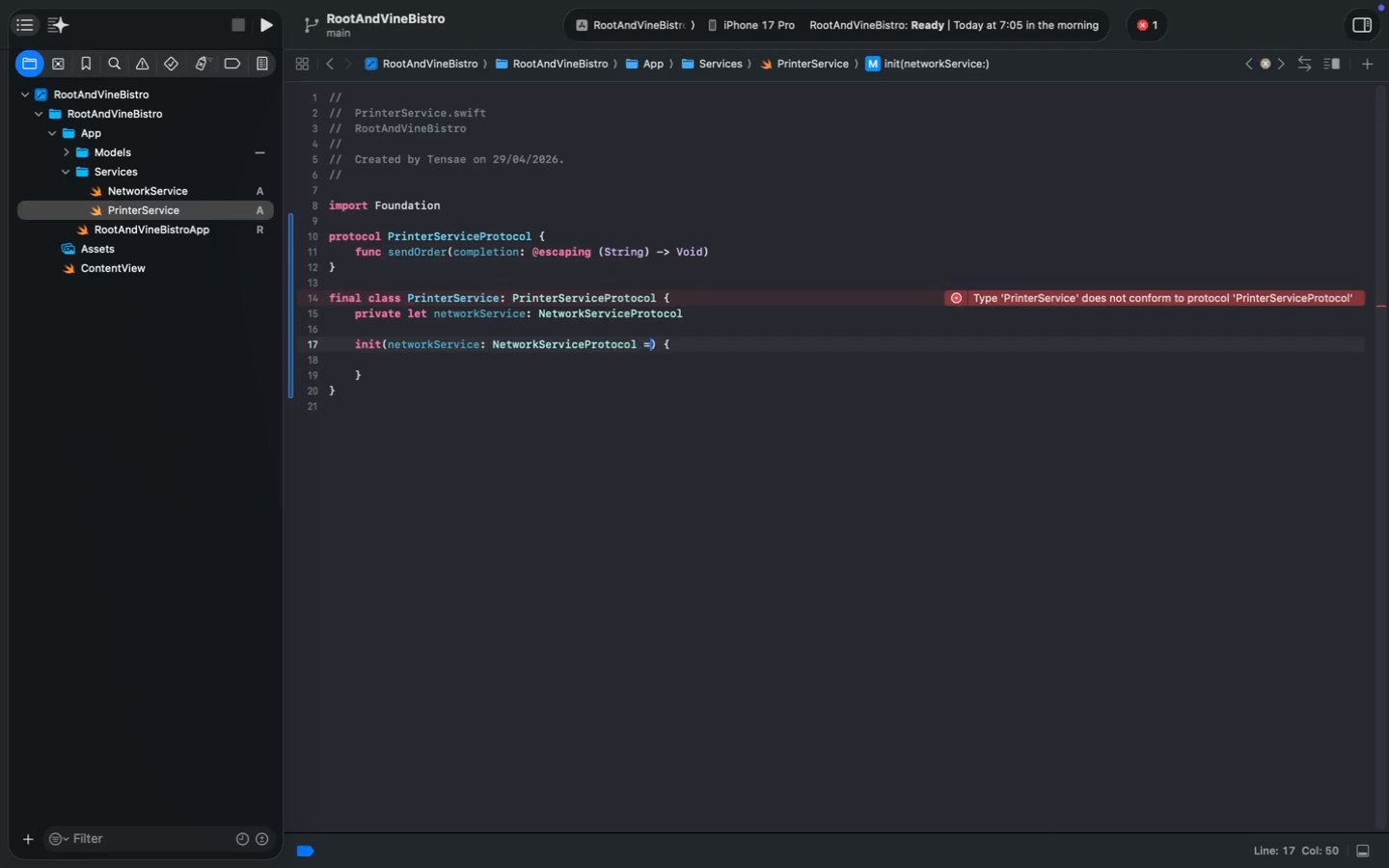 
key(Shift+N)
 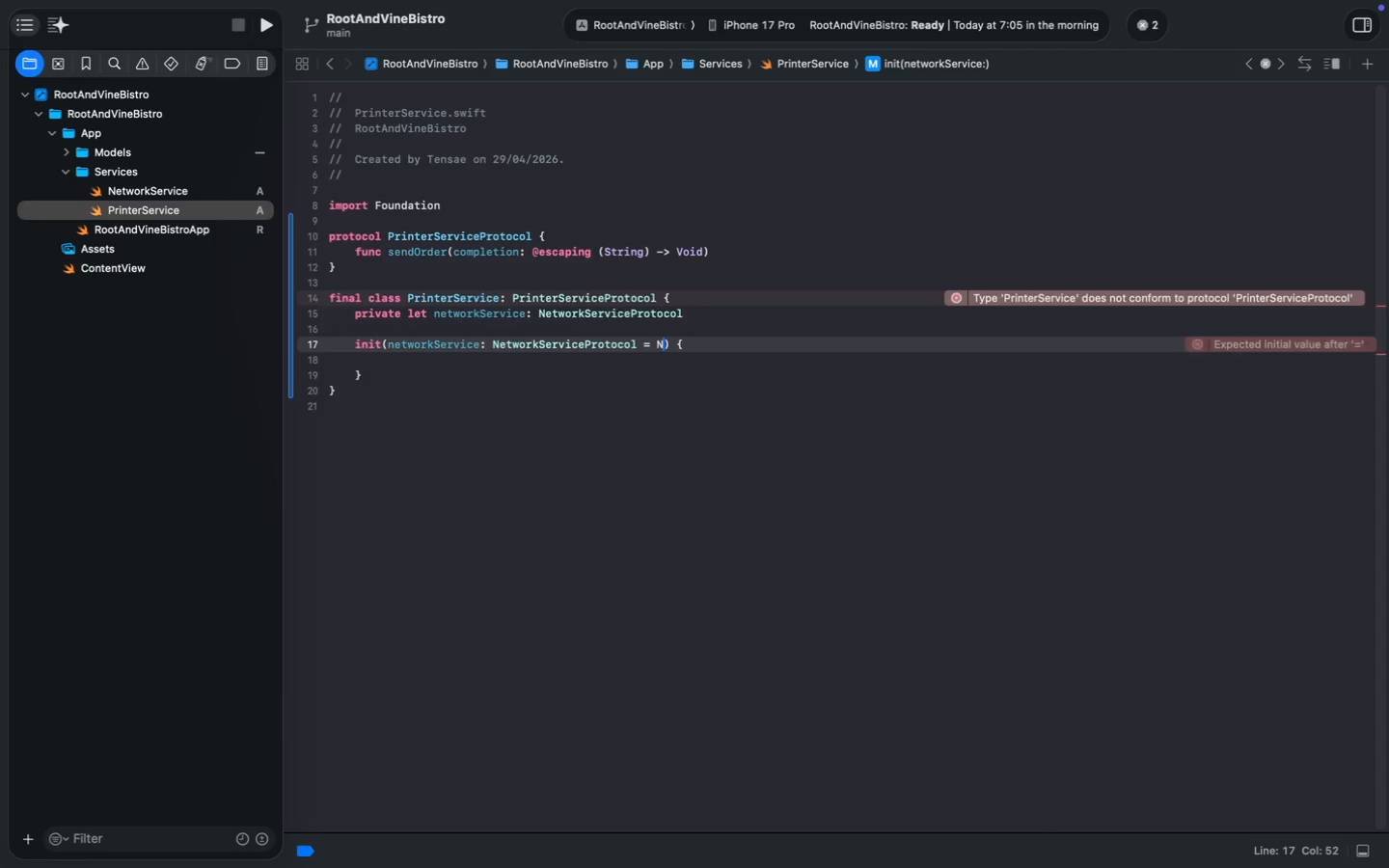 
key(Tab)
 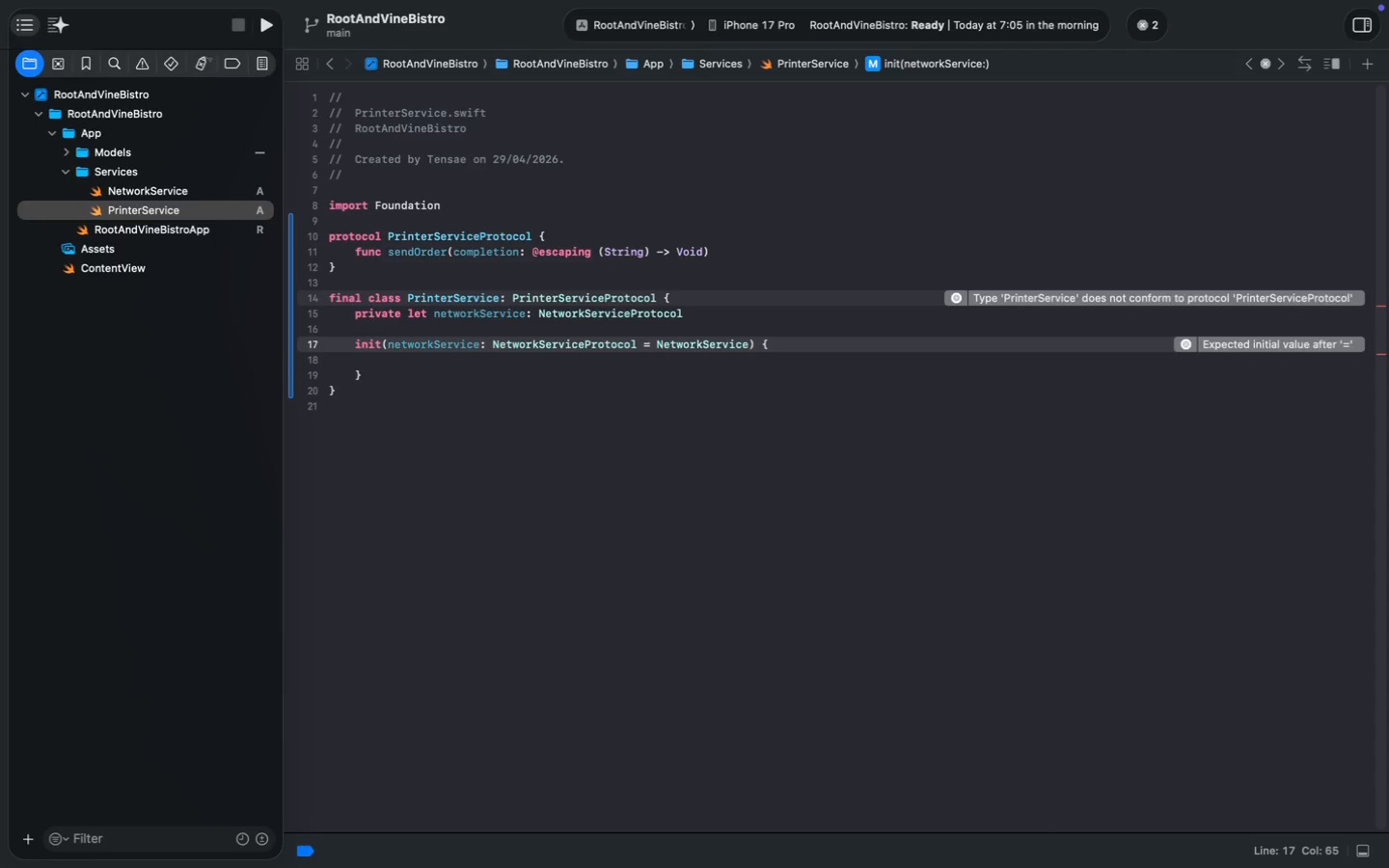 
key(Shift+9)
 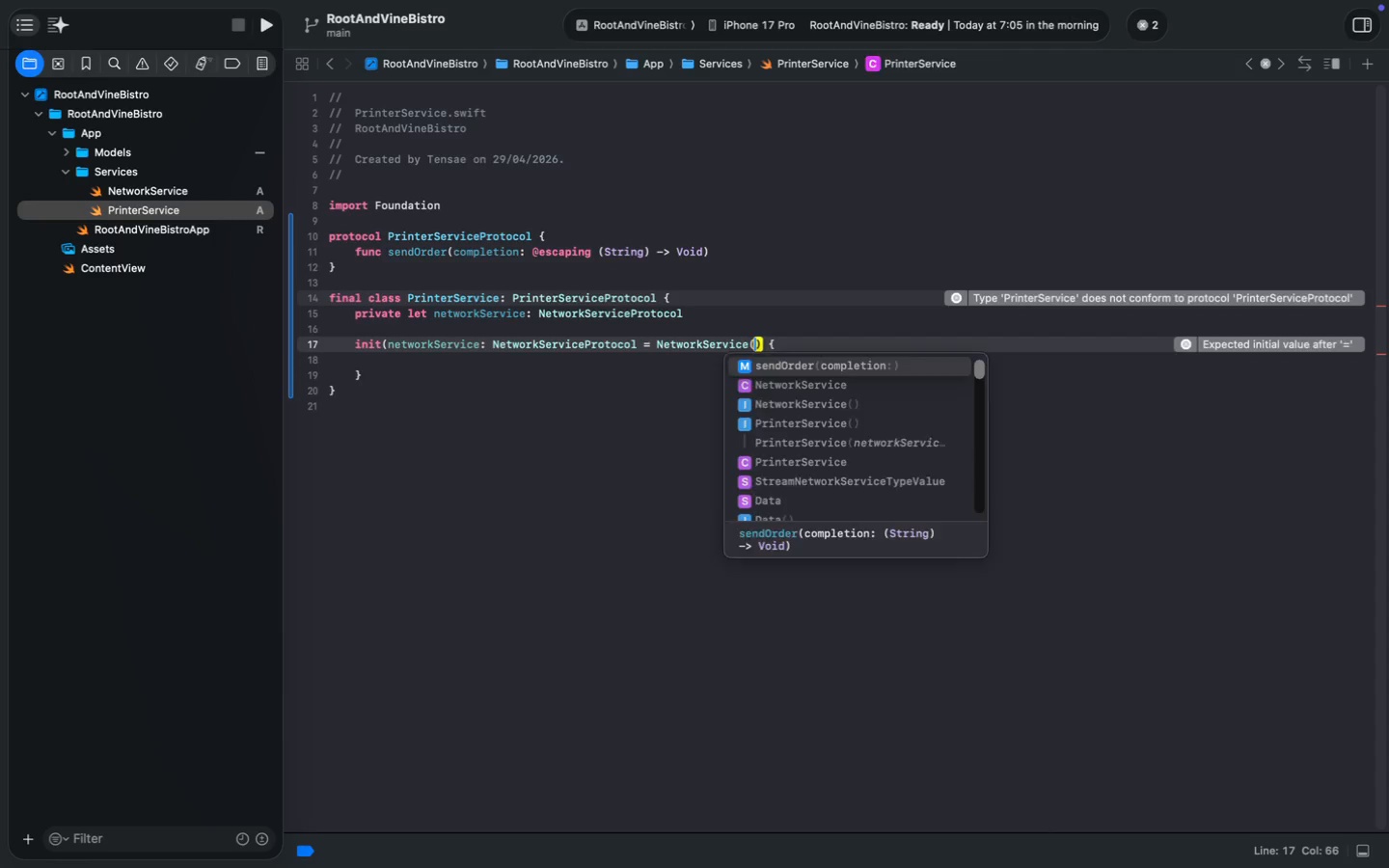 
key(ArrowRight)
 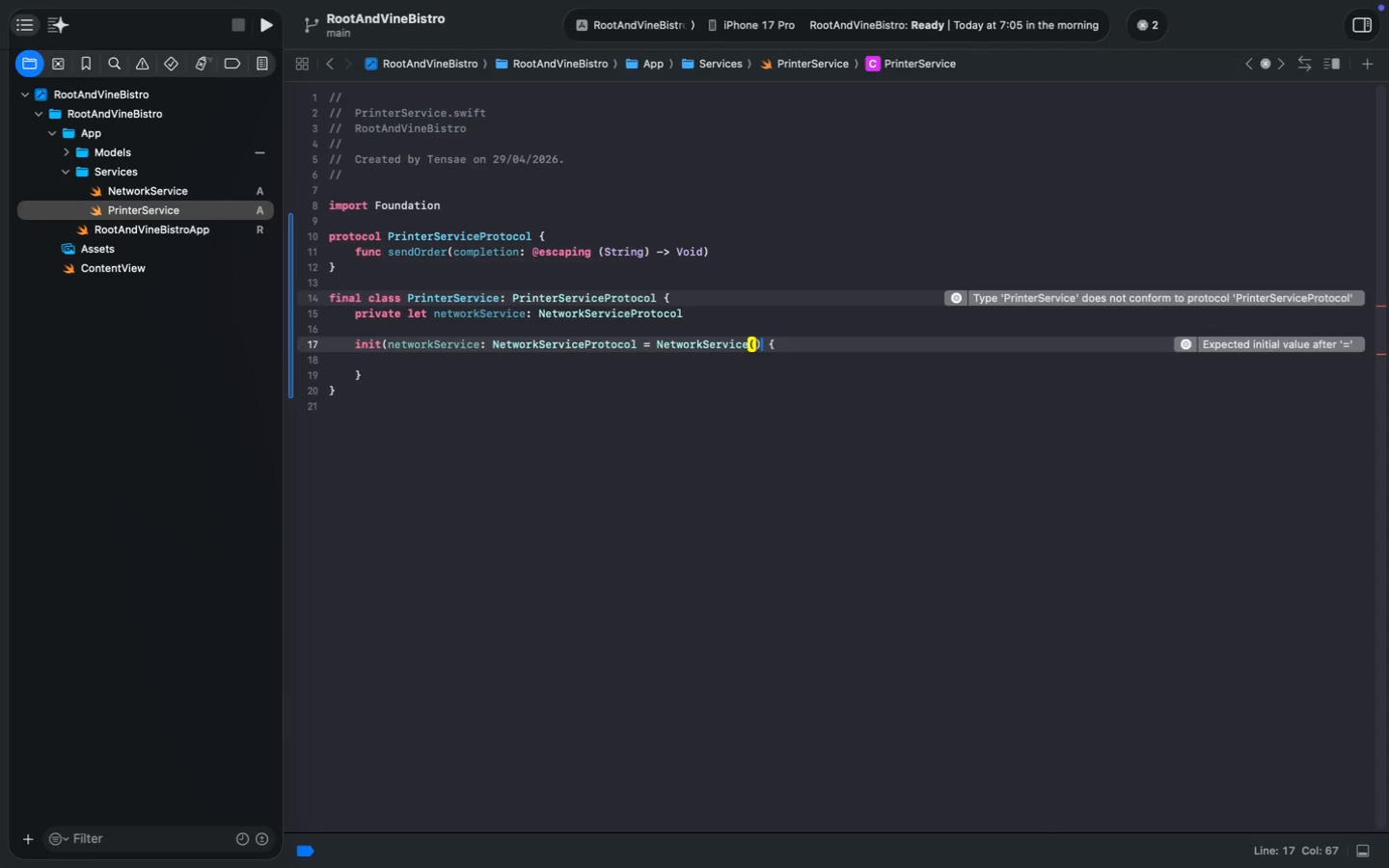 
key(ArrowRight)
 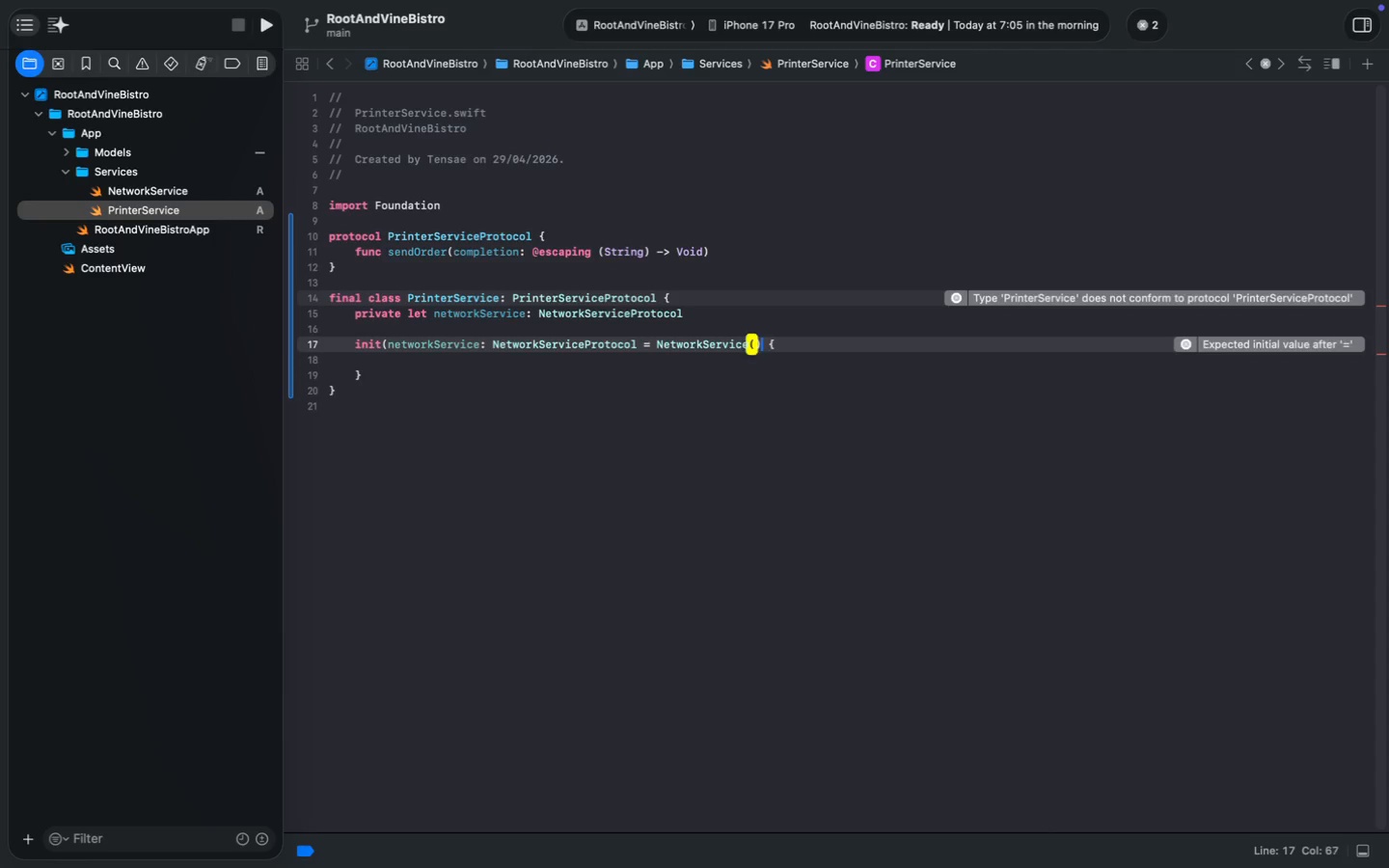 
key(ArrowLeft)
 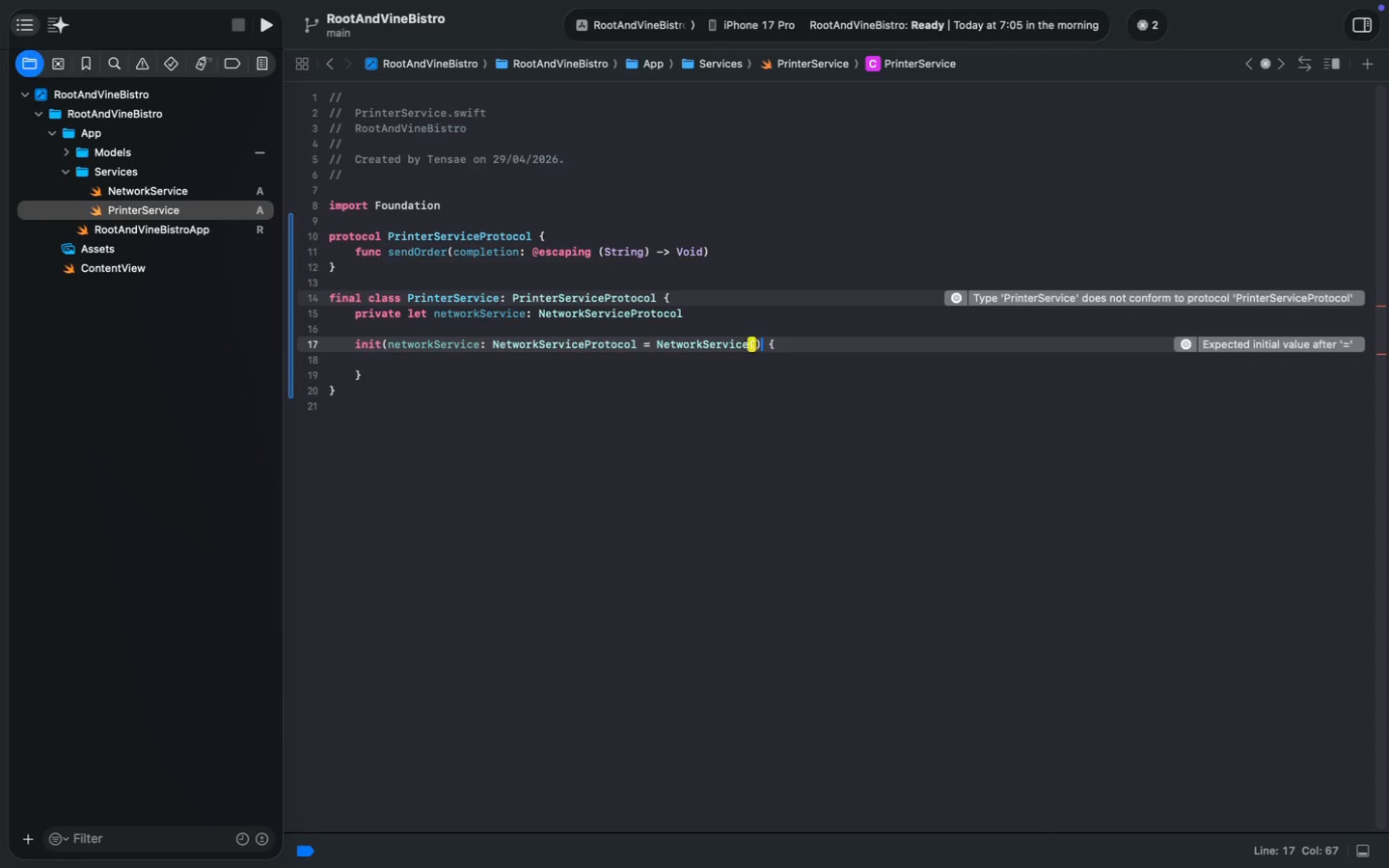 
key(Shift+0)
 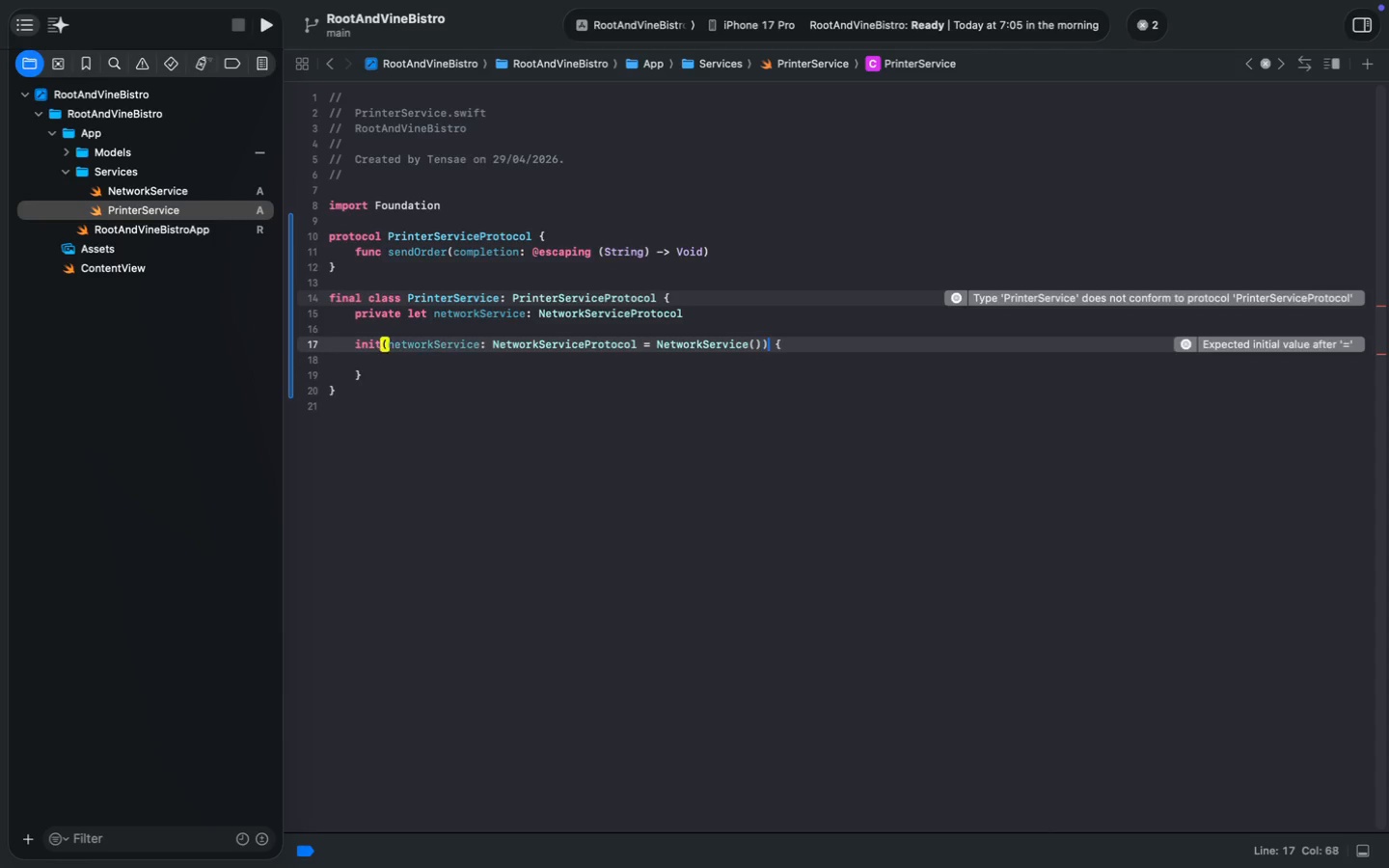 
key(ArrowDown)
 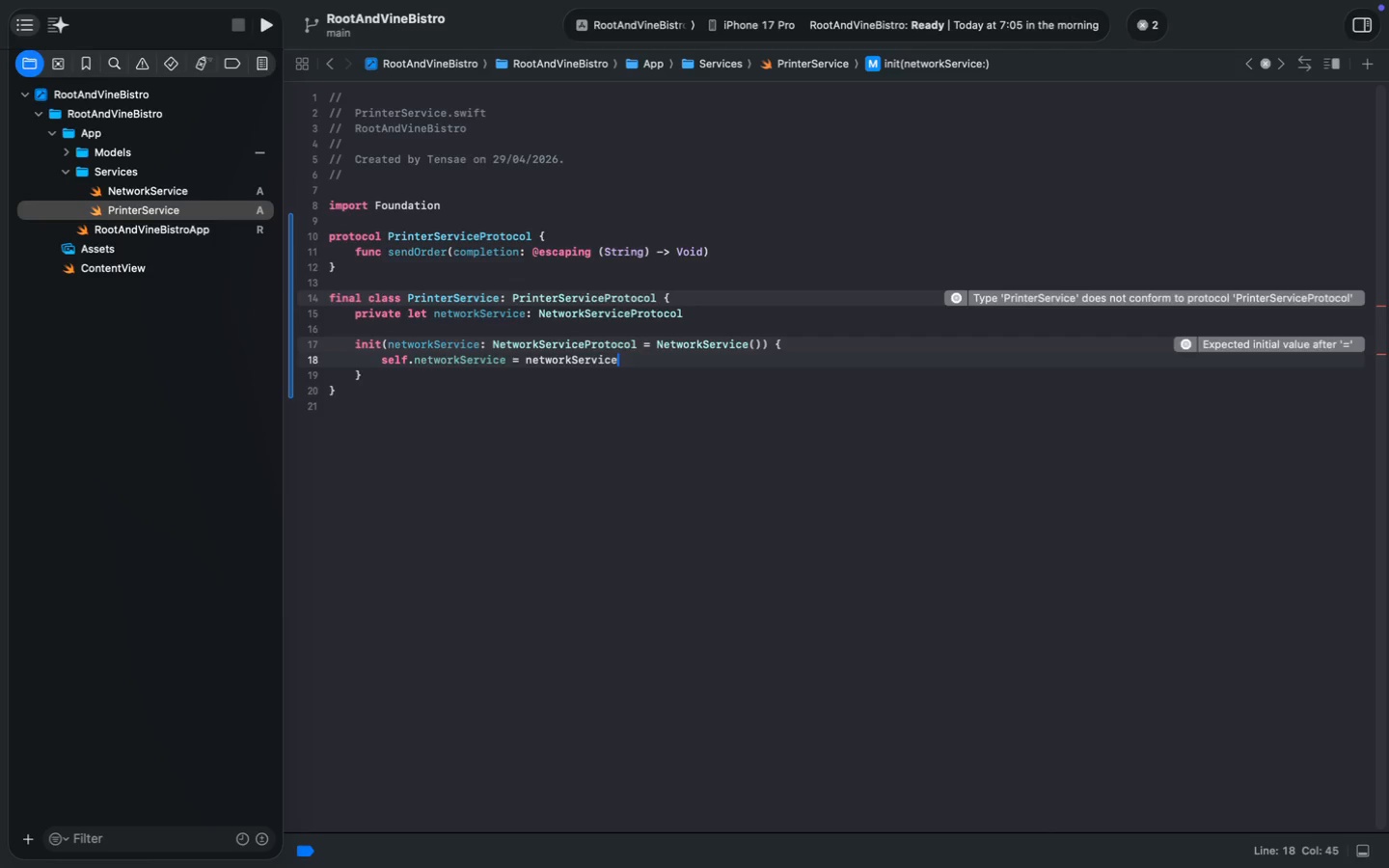 
type(self.netw)
key(Tab)
 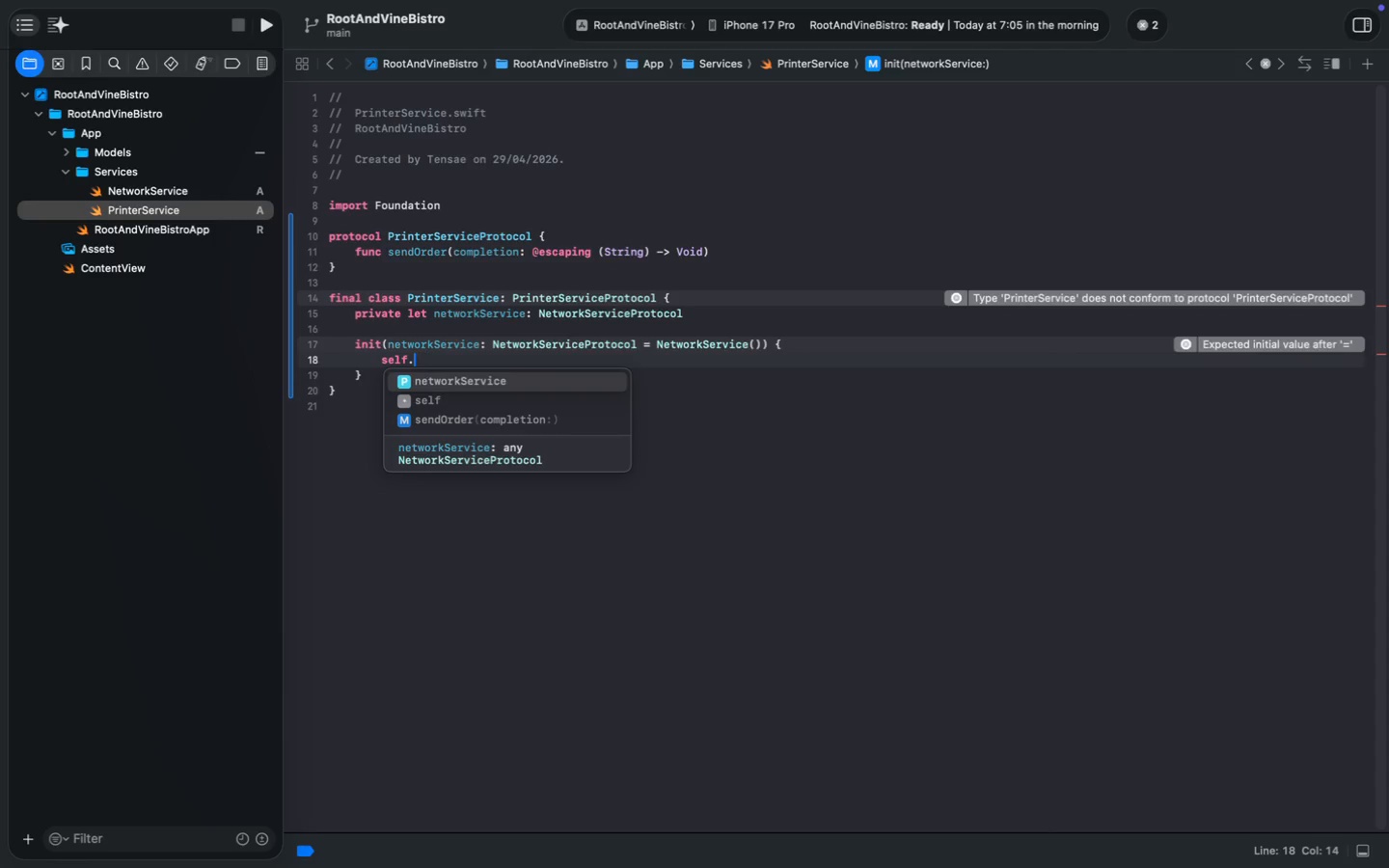 
key(ArrowDown)
 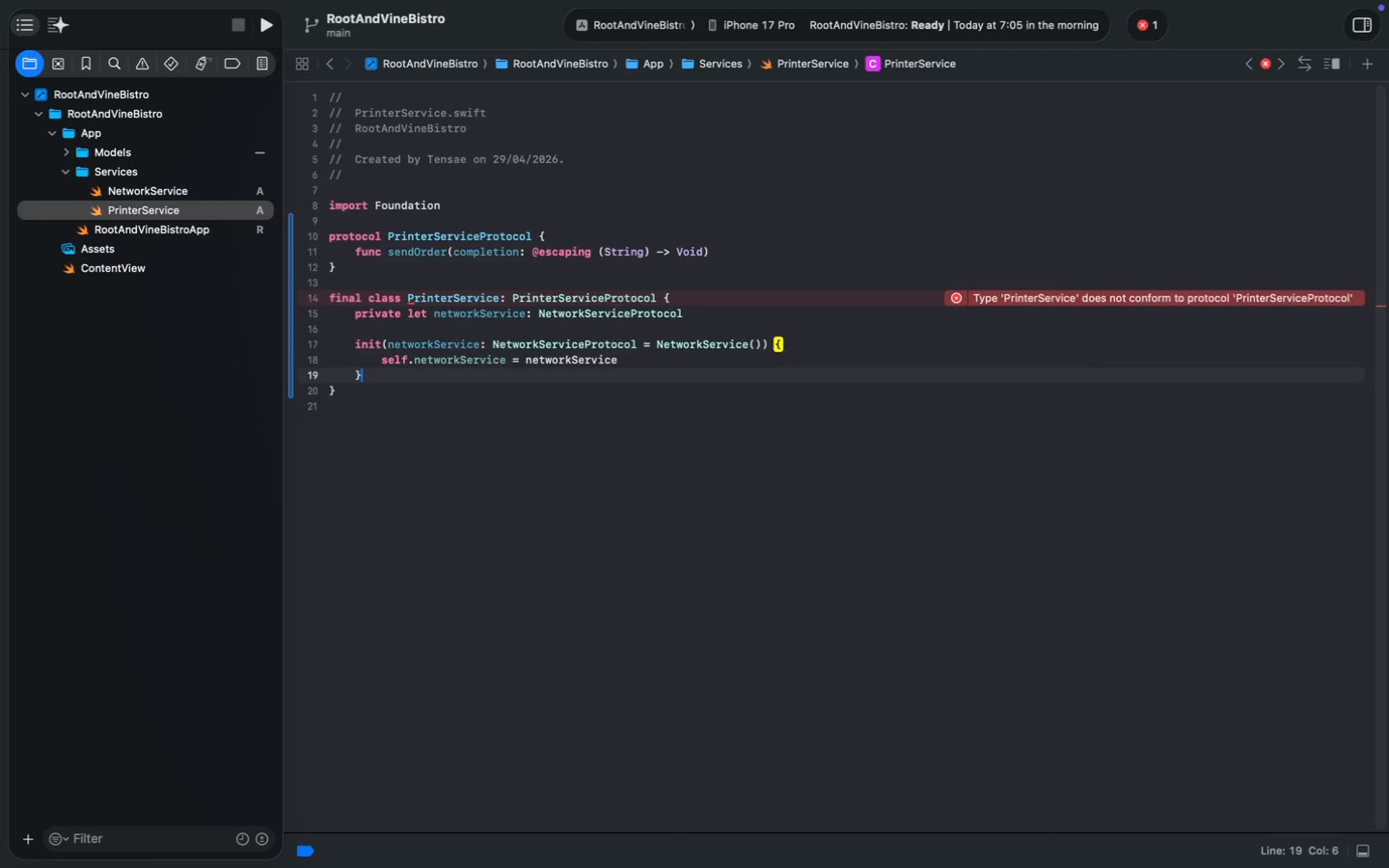 
key(Enter)
 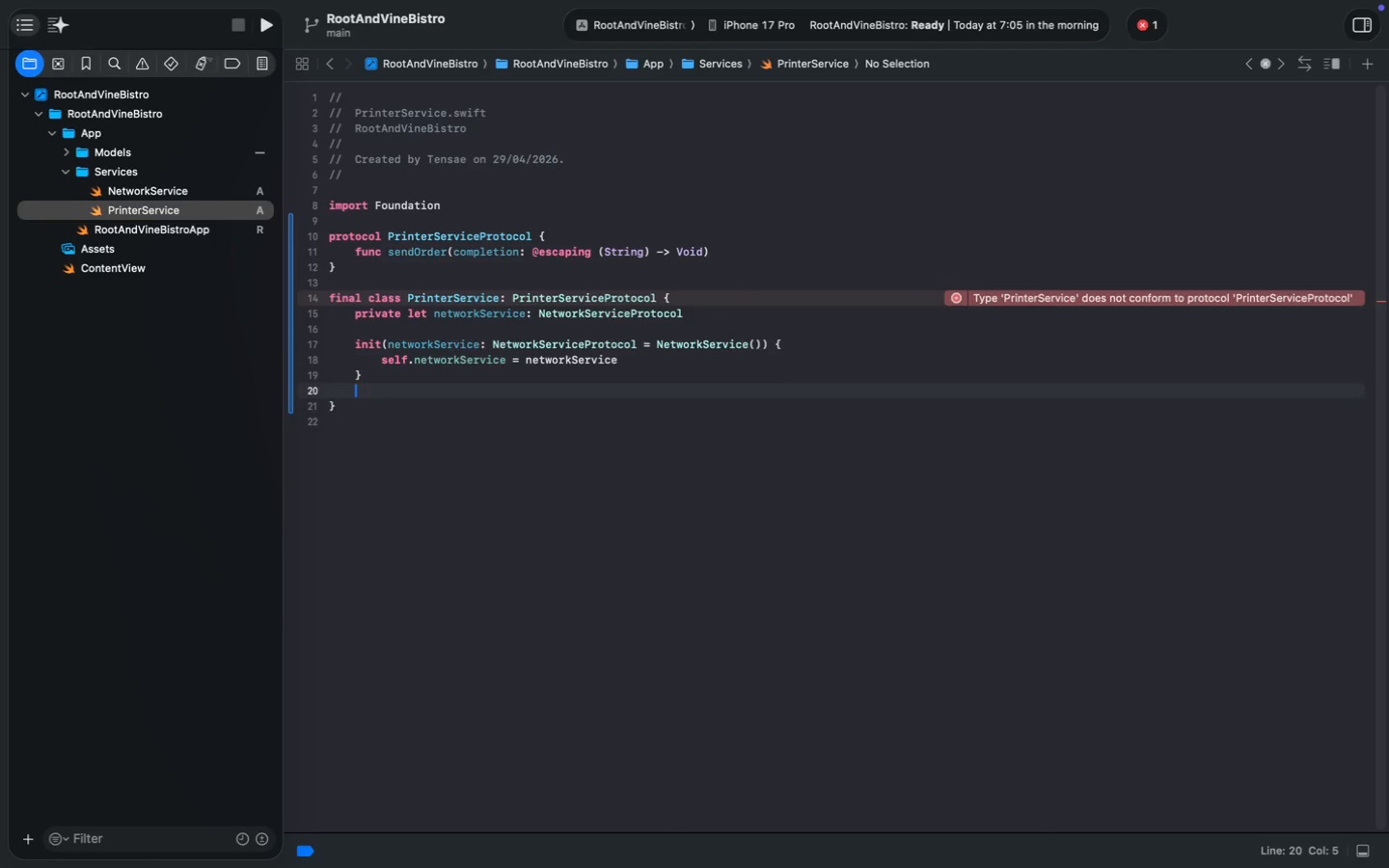 
key(Enter)
 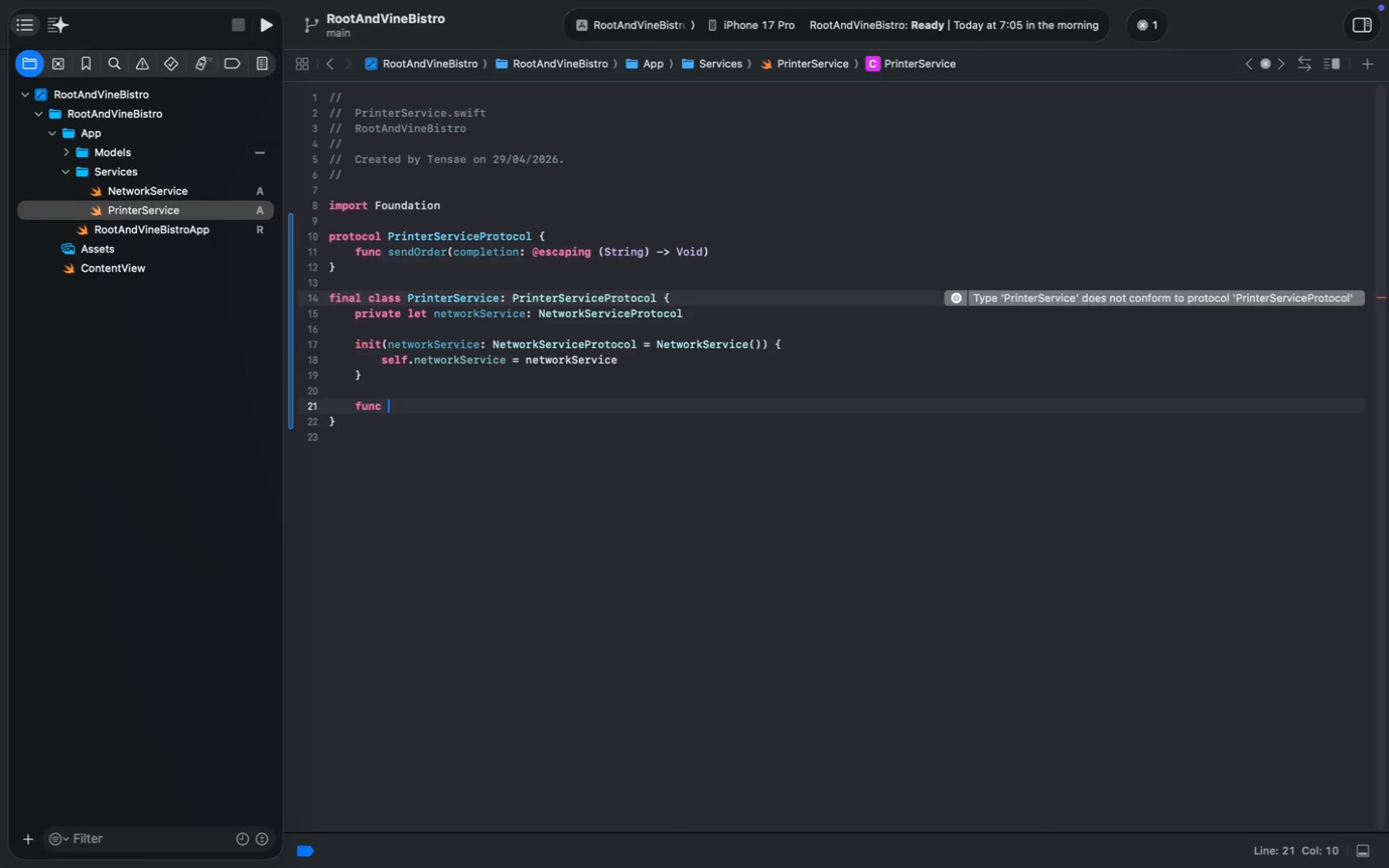 
type(func sendOrder()
 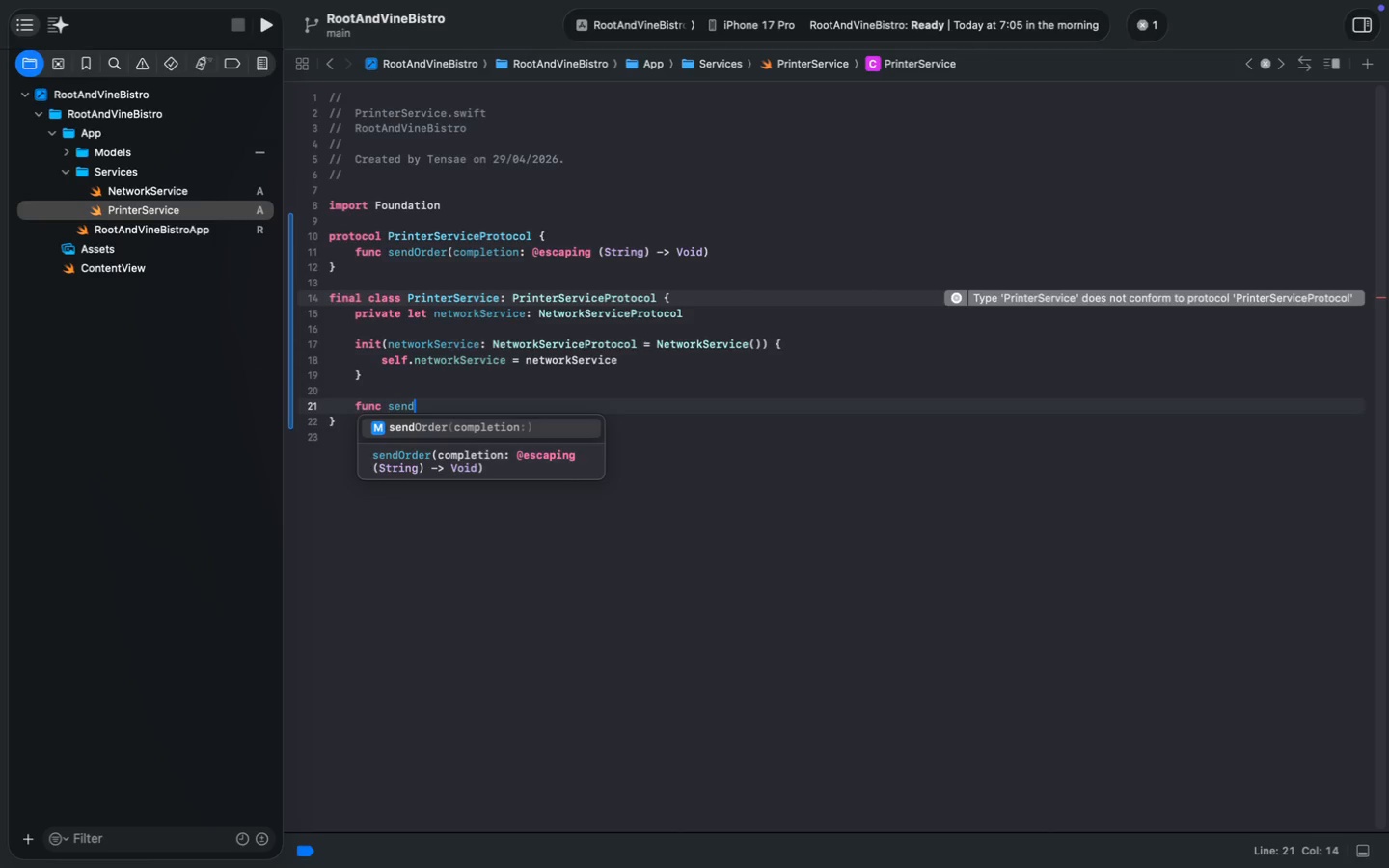 
key(Tab)
 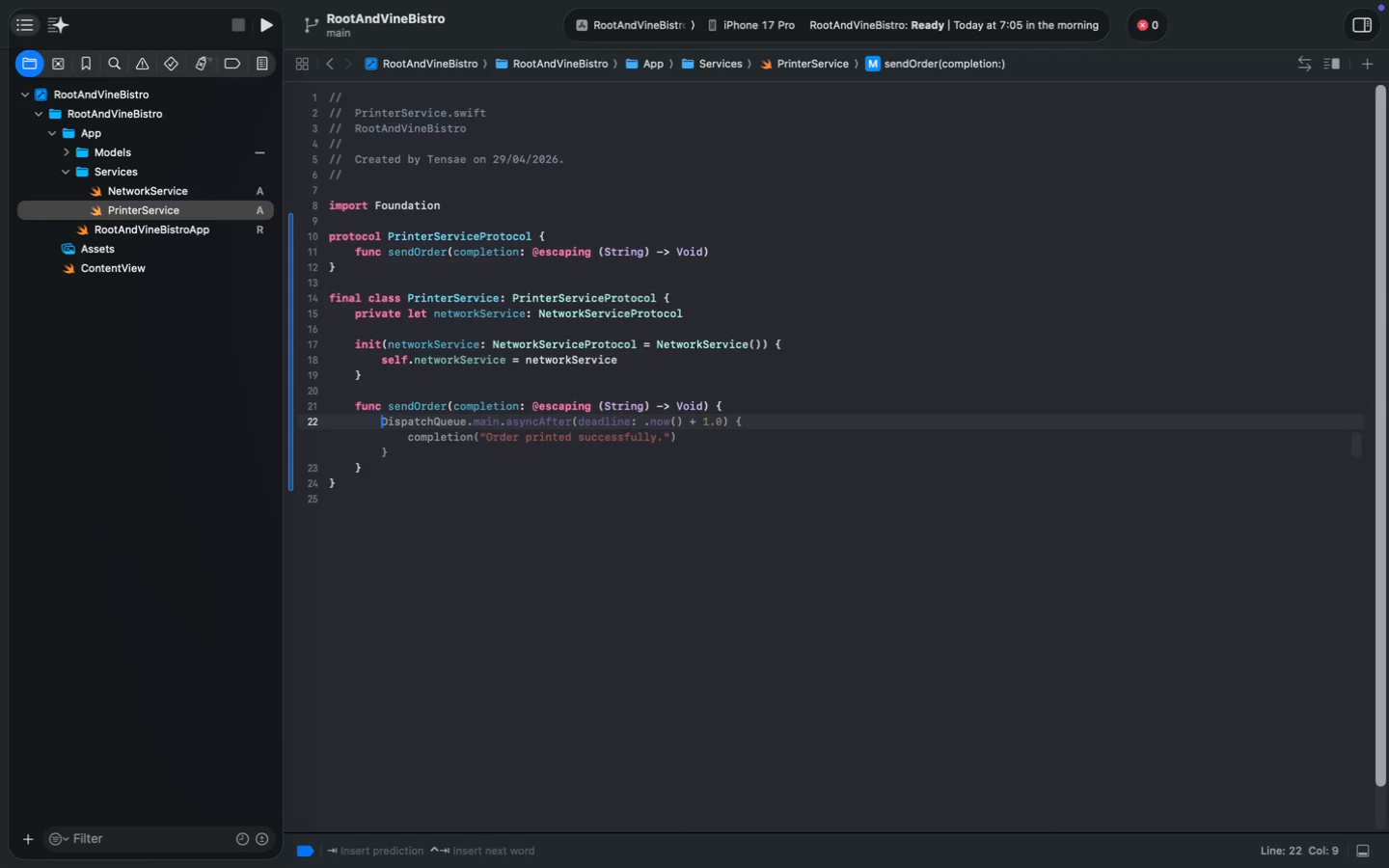 
wait(5.69)
 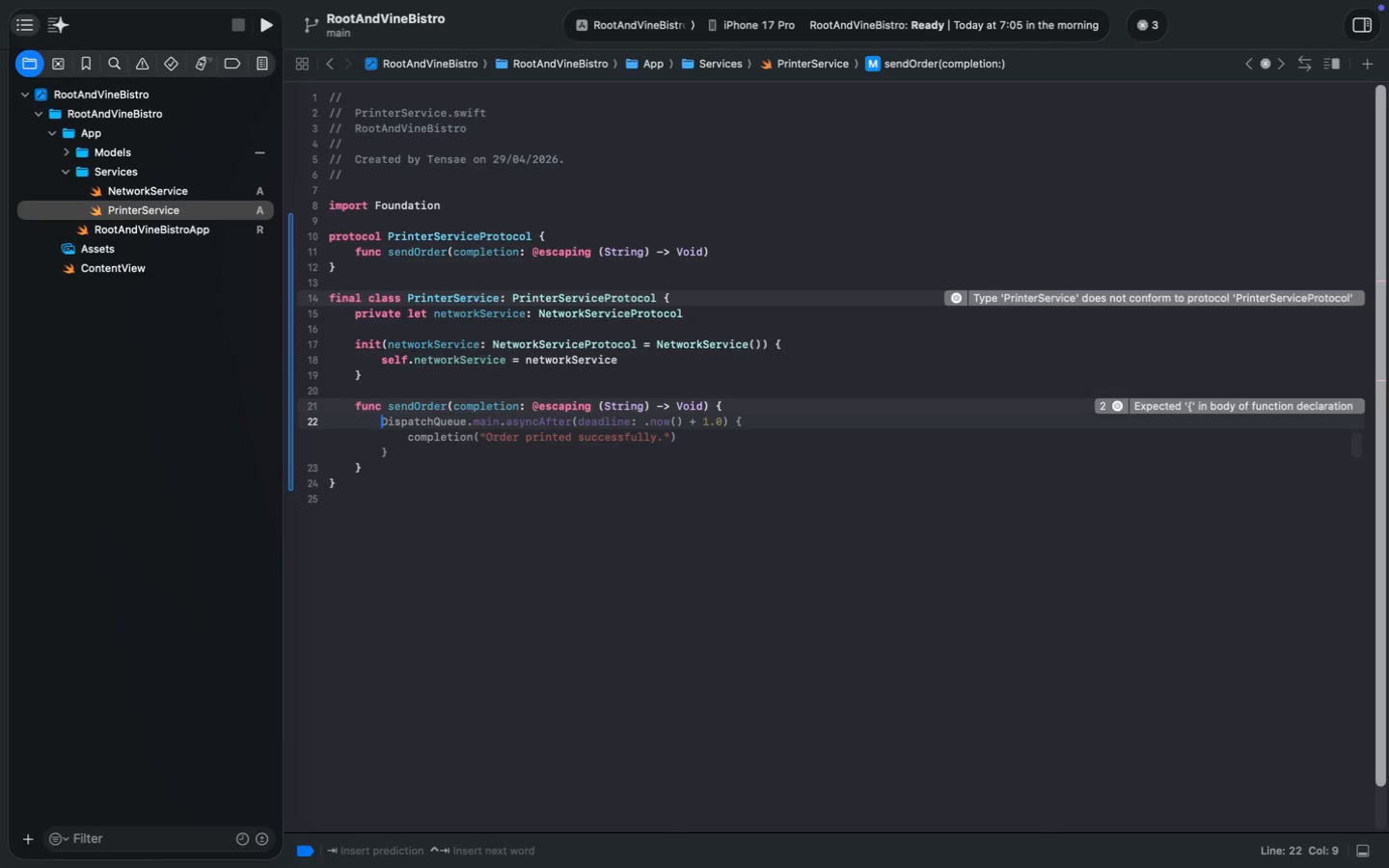 
hold_key(key=ShiftLeft, duration=0.74)
 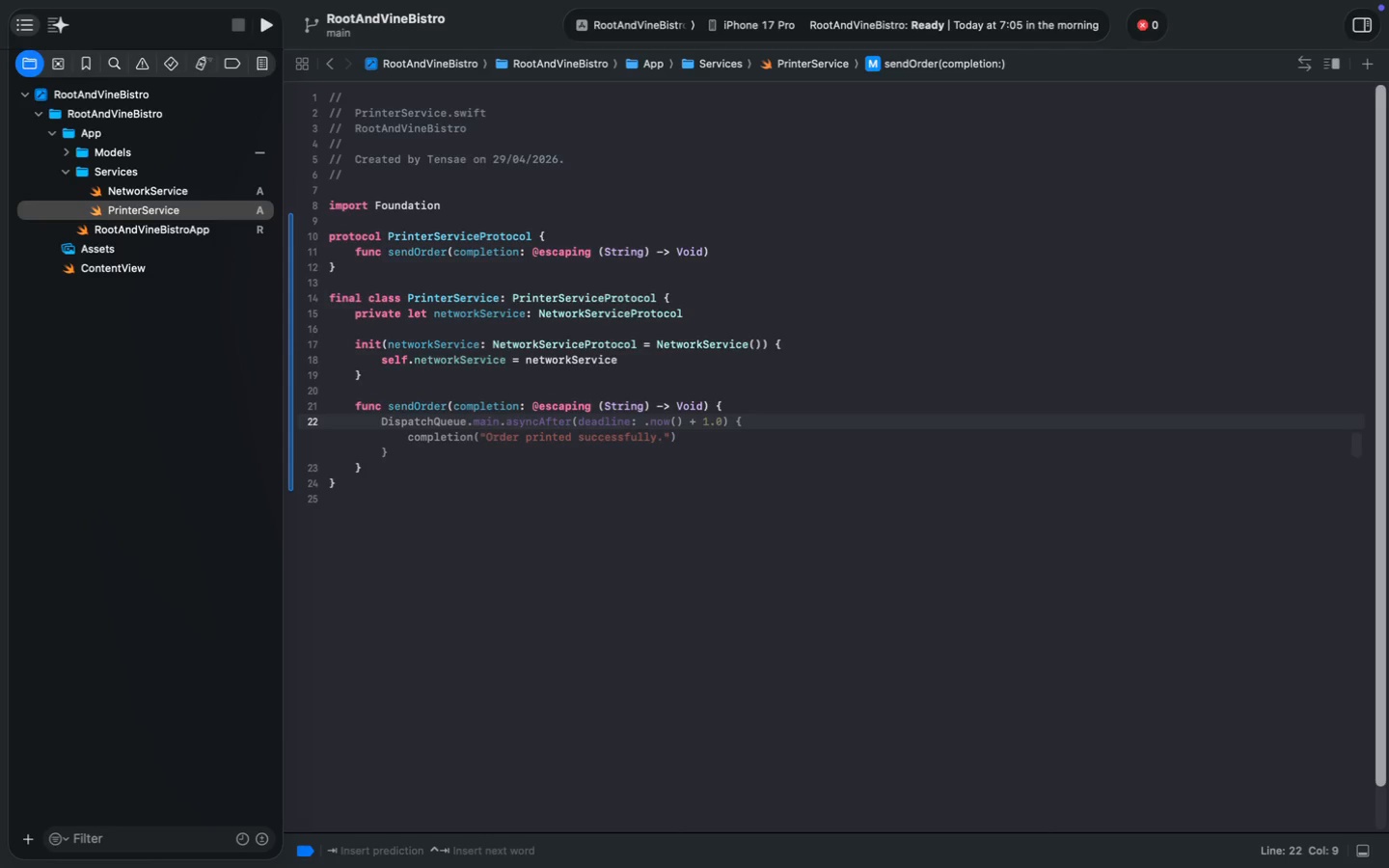 
type(networ)
key(Tab)
type(.fetcj)
key(Backspace)
type(h)
key(Tab)
type(Dis)
 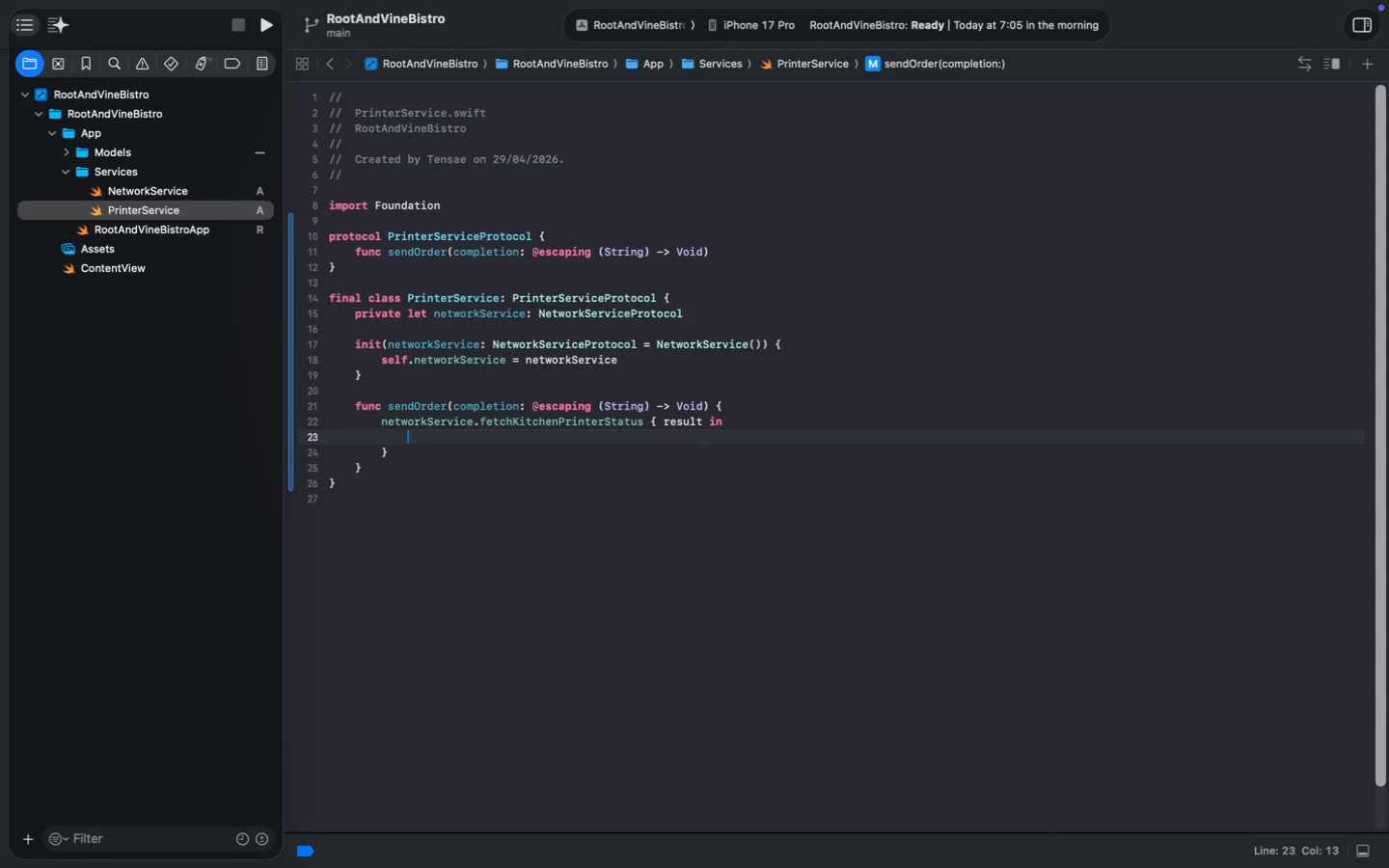 
type(que)
 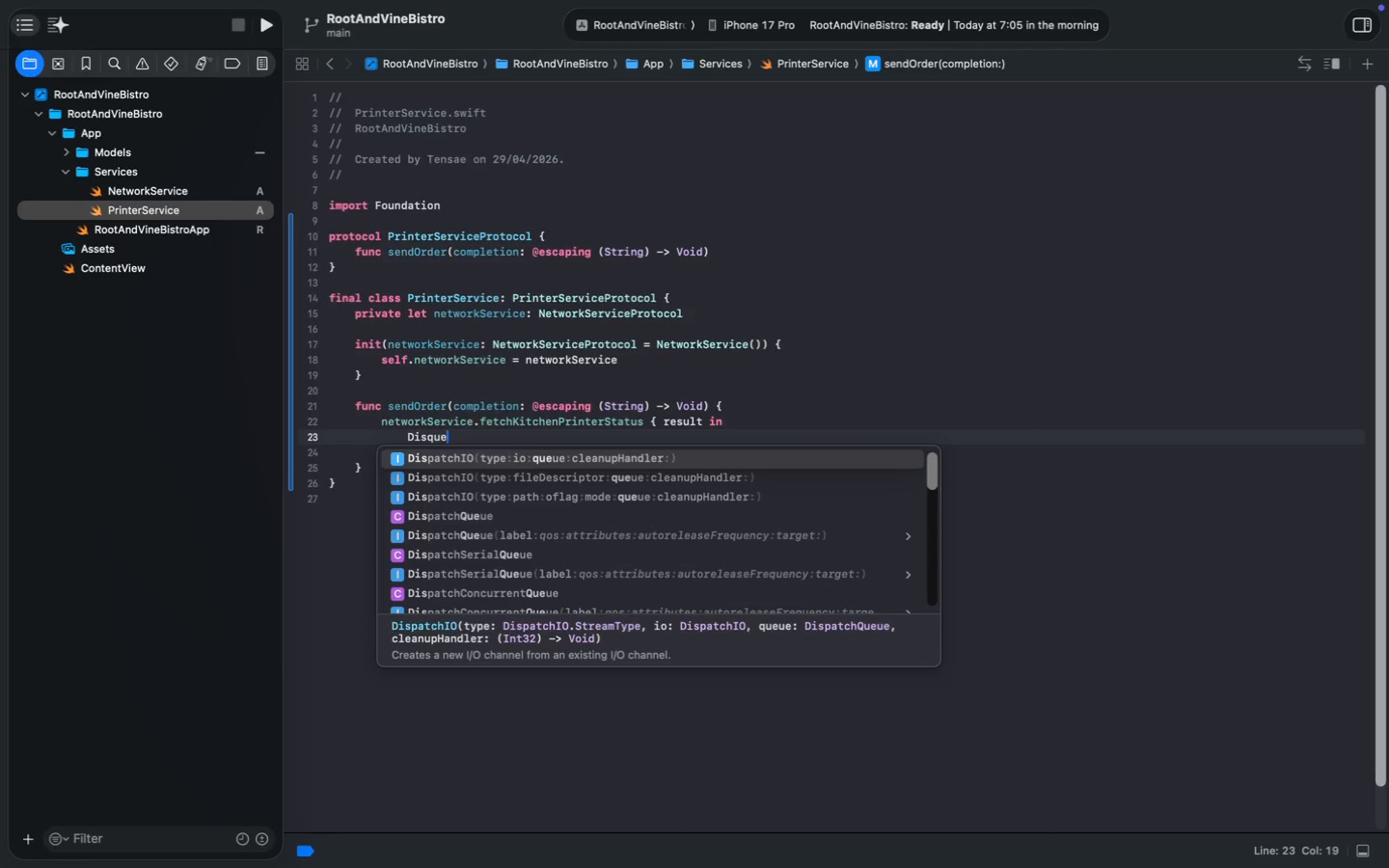 
key(ArrowDown)
 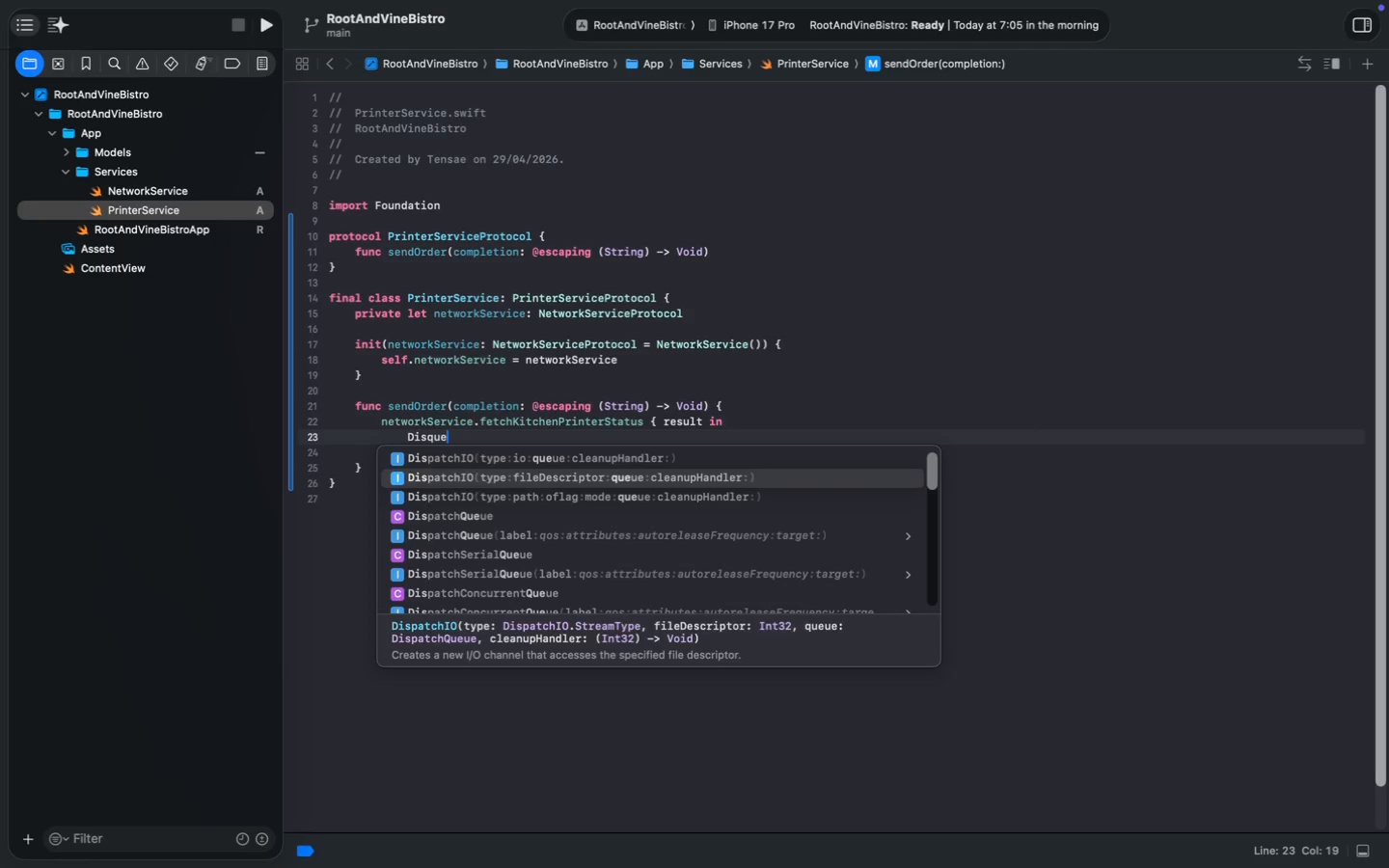 
key(ArrowDown)
 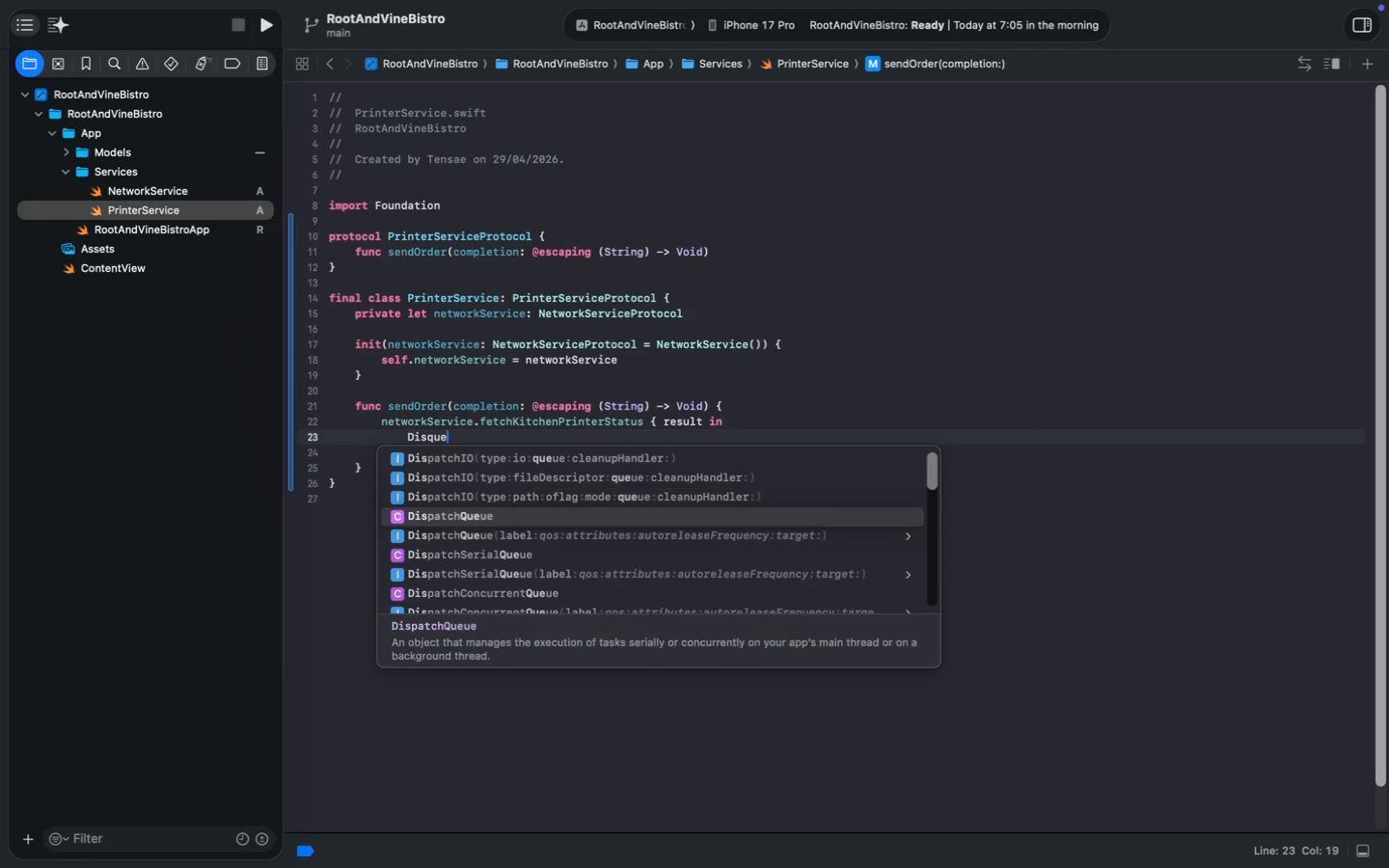 
key(ArrowDown)
 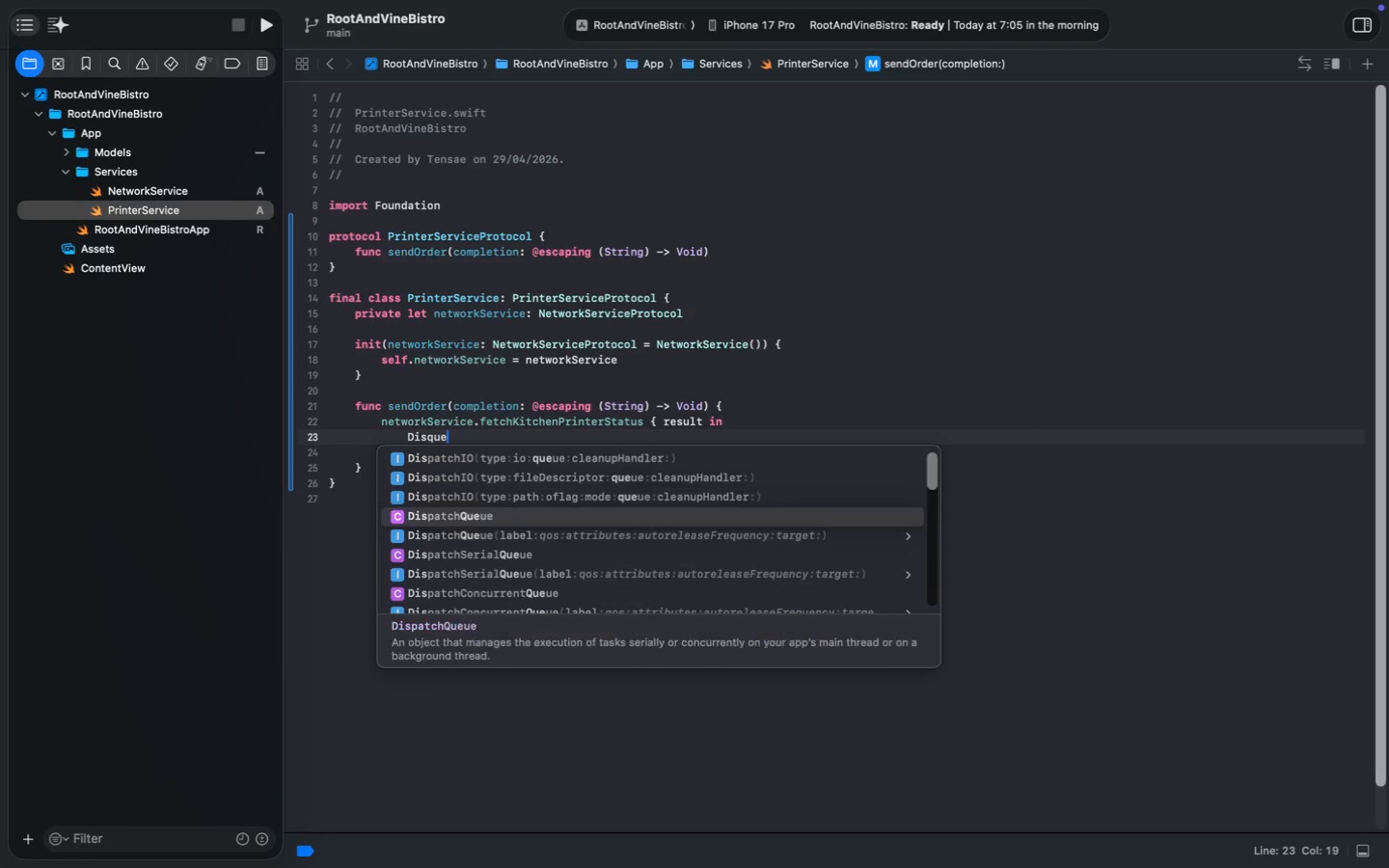 
key(Enter)
 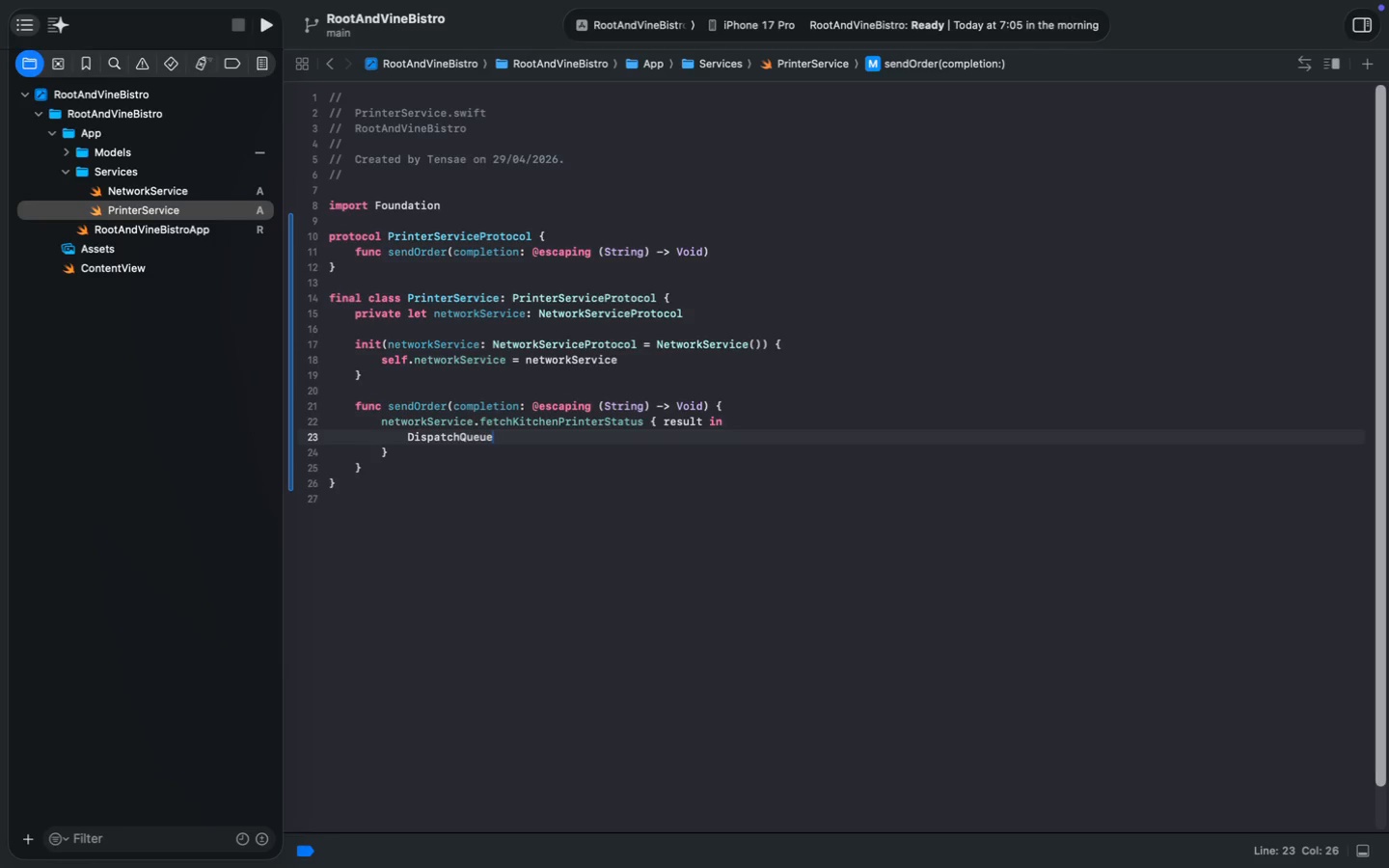 
type(.ma)
 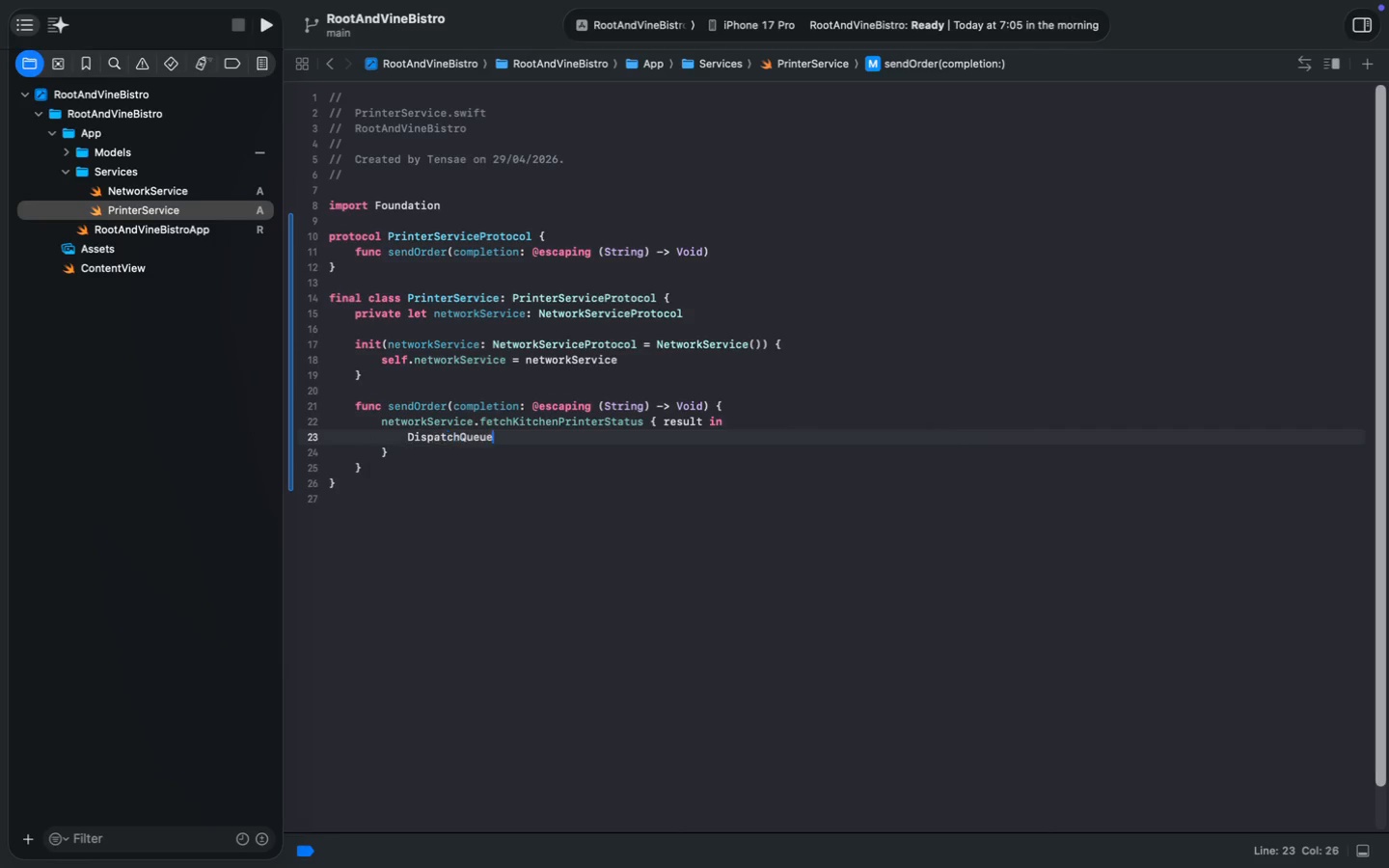 
key(Enter)
 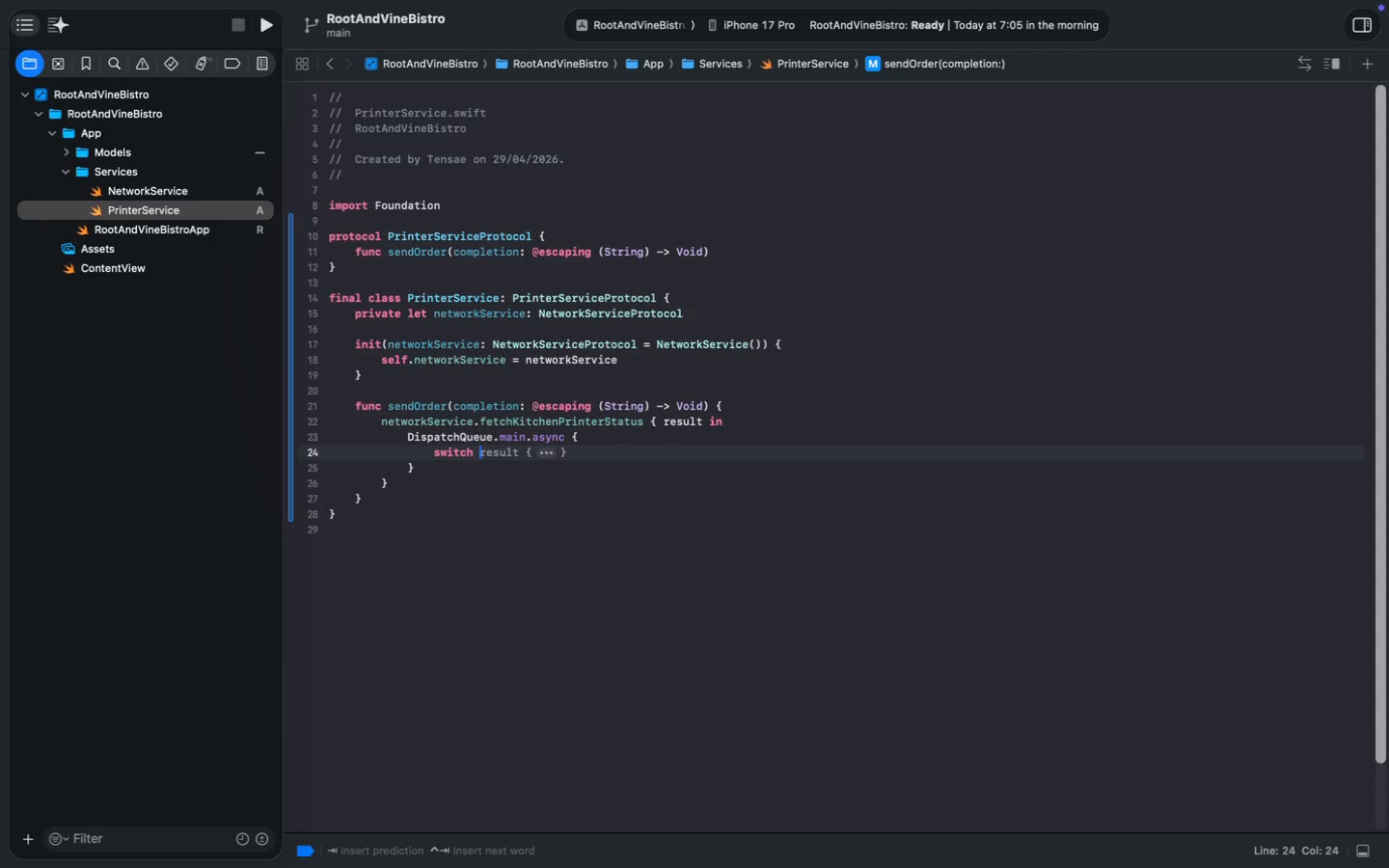 
type(.as)
key(Tab)
type(switch )
key(Tab)
 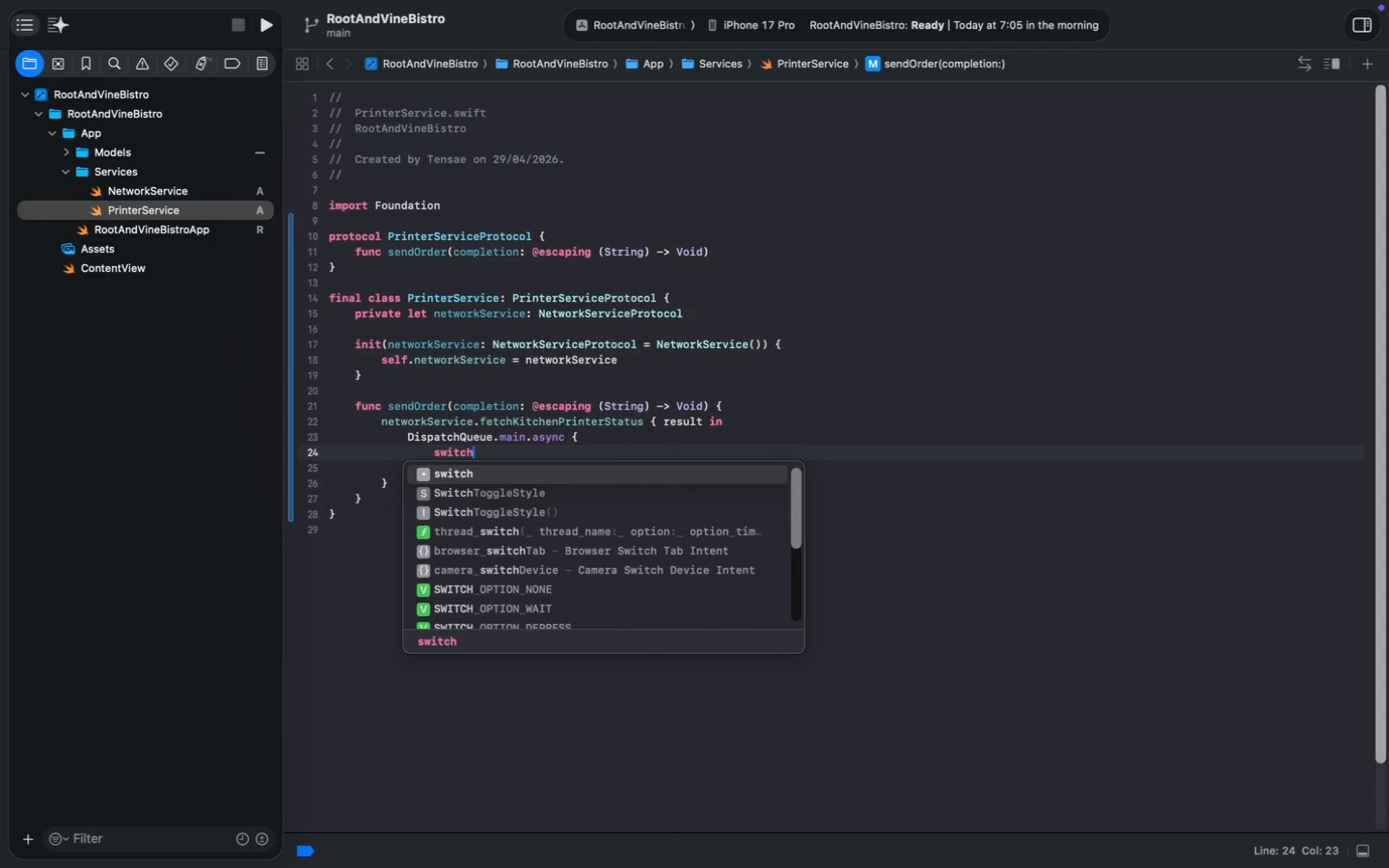 
key(Tab)
 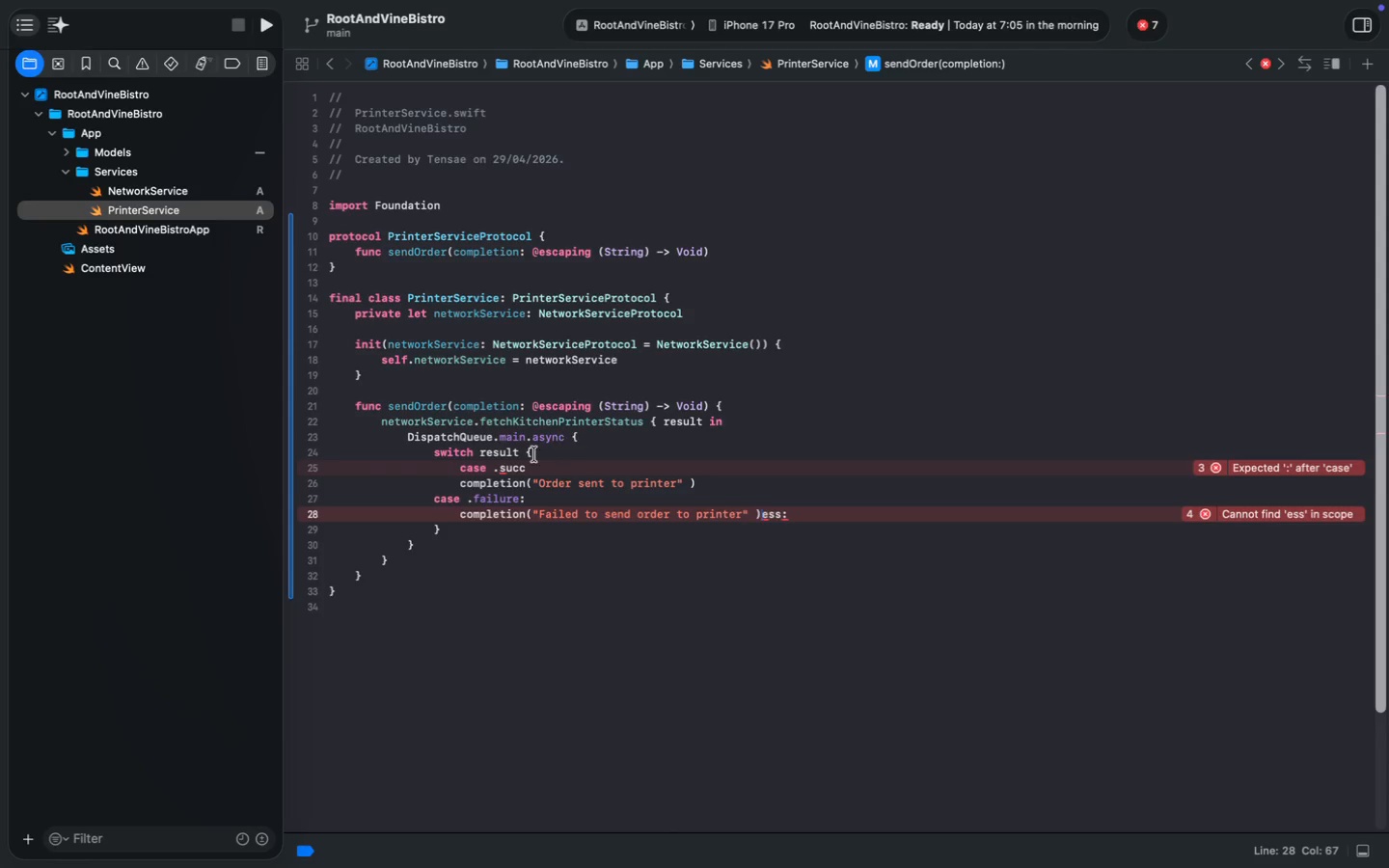 
wait(10.99)
 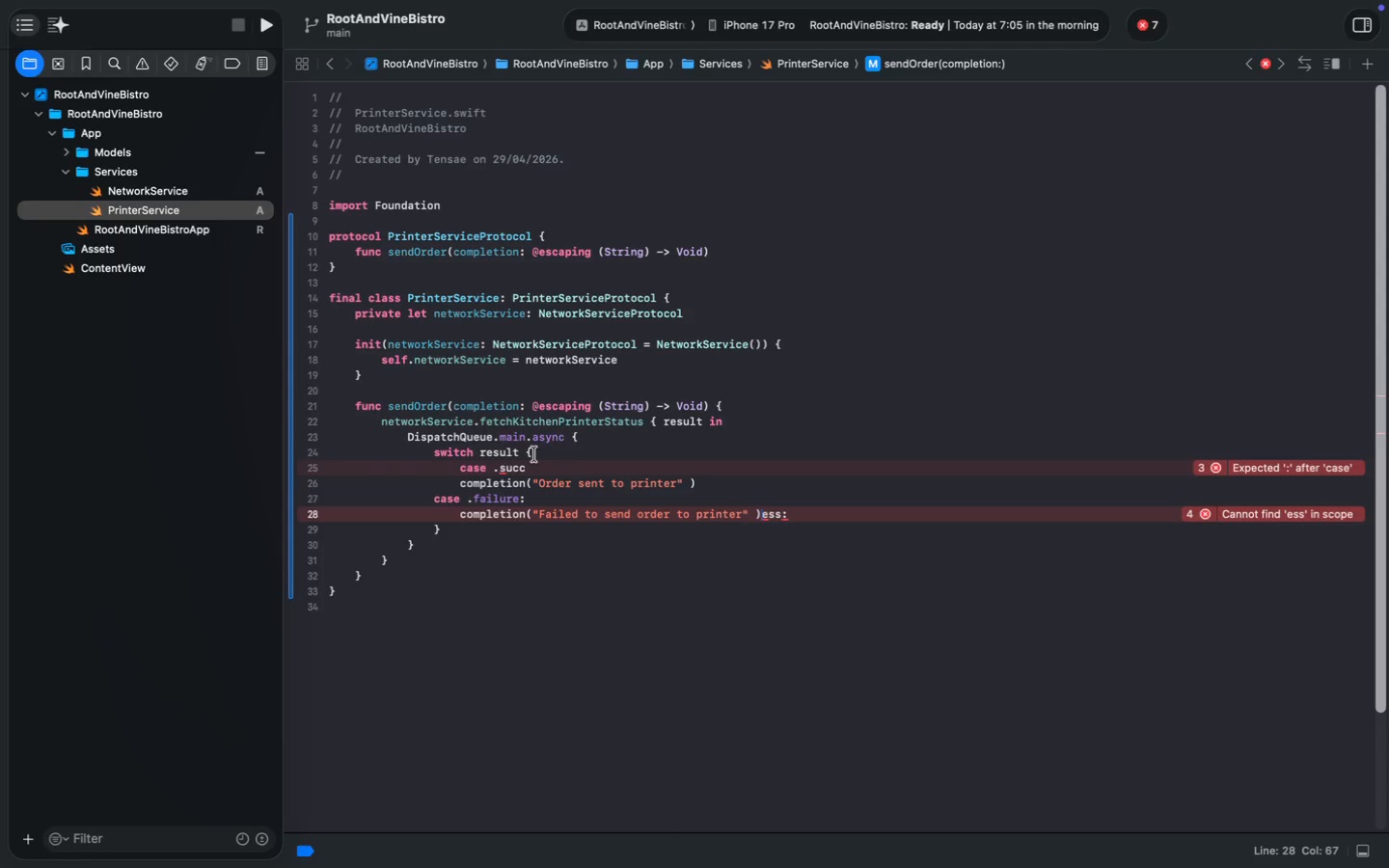 
type(ess)
key(Escape)
type((let message)
 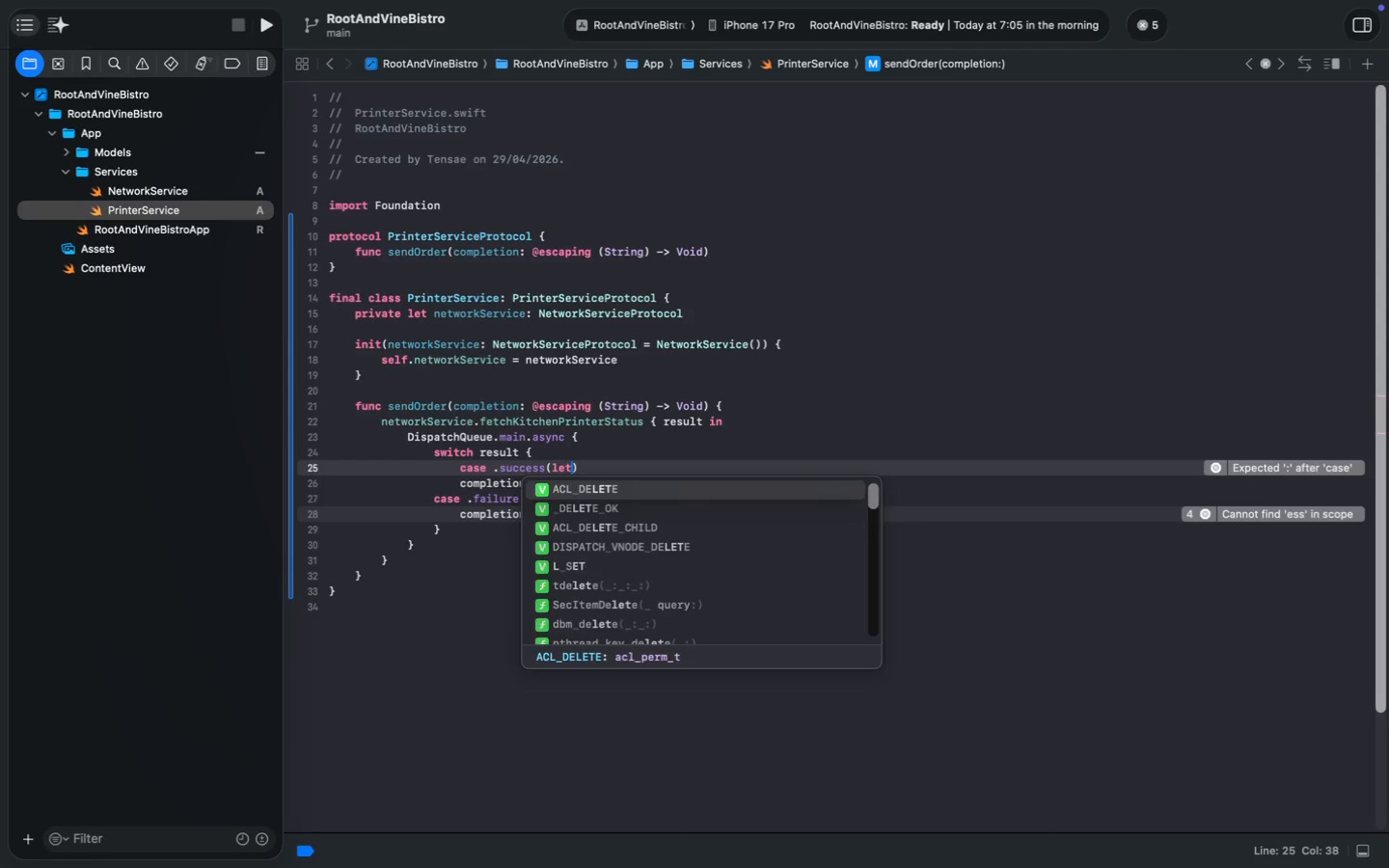 
double_click([611, 468])
 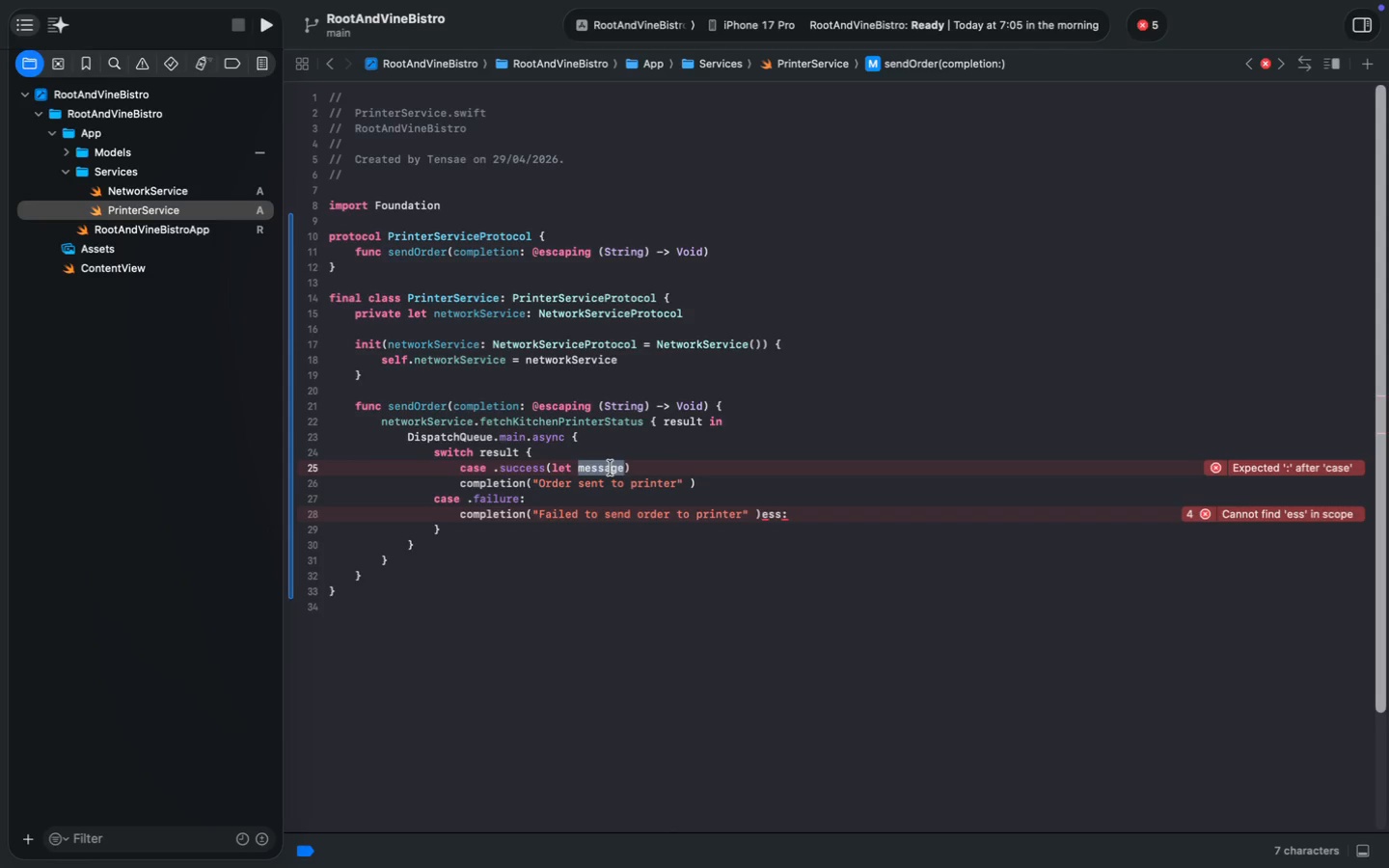 
key(Meta+C)
 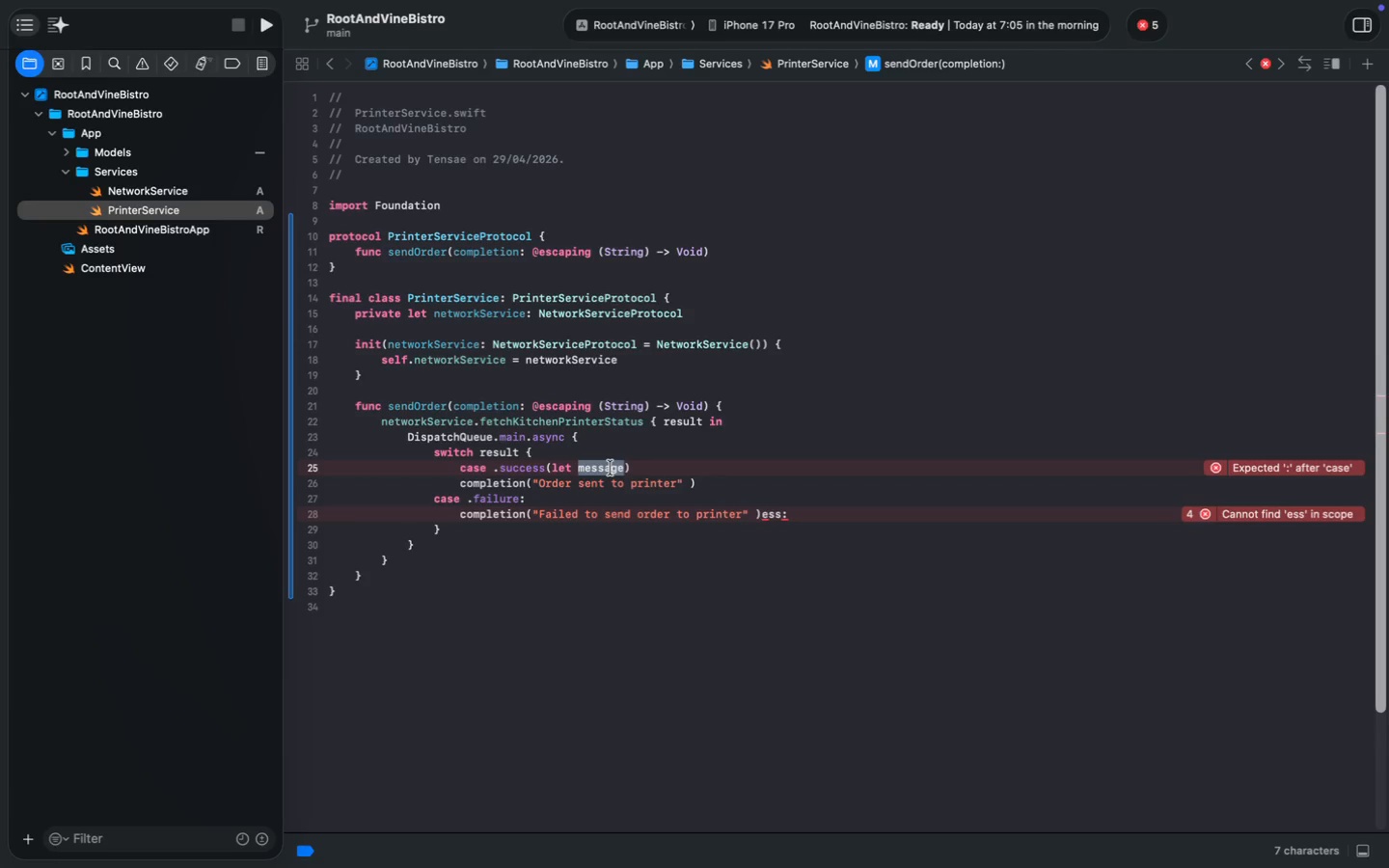 
key(Meta+C)
 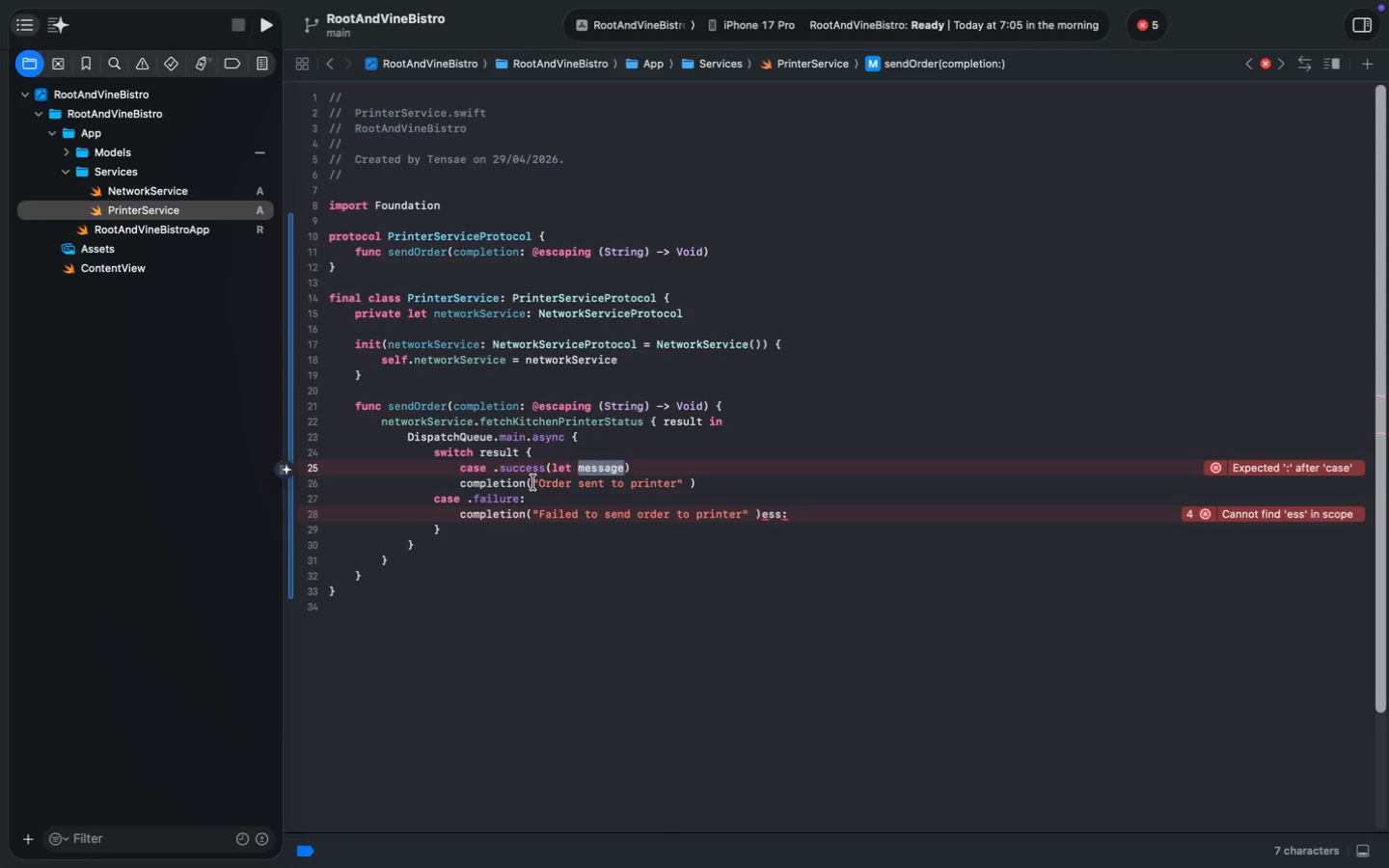 
left_click_drag(start_coordinate=[533, 482], to_coordinate=[683, 479])
 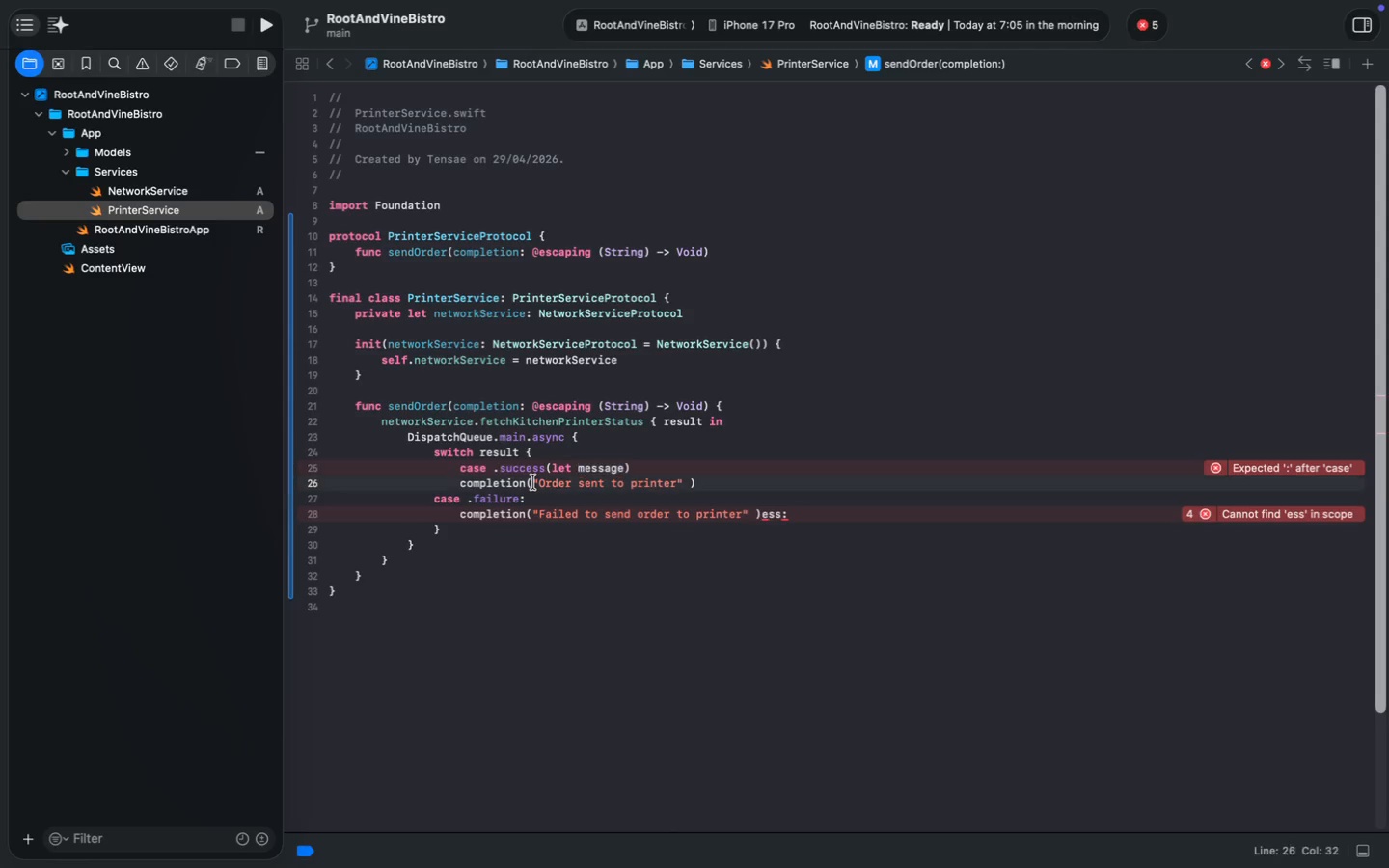 
key(Meta+V)
 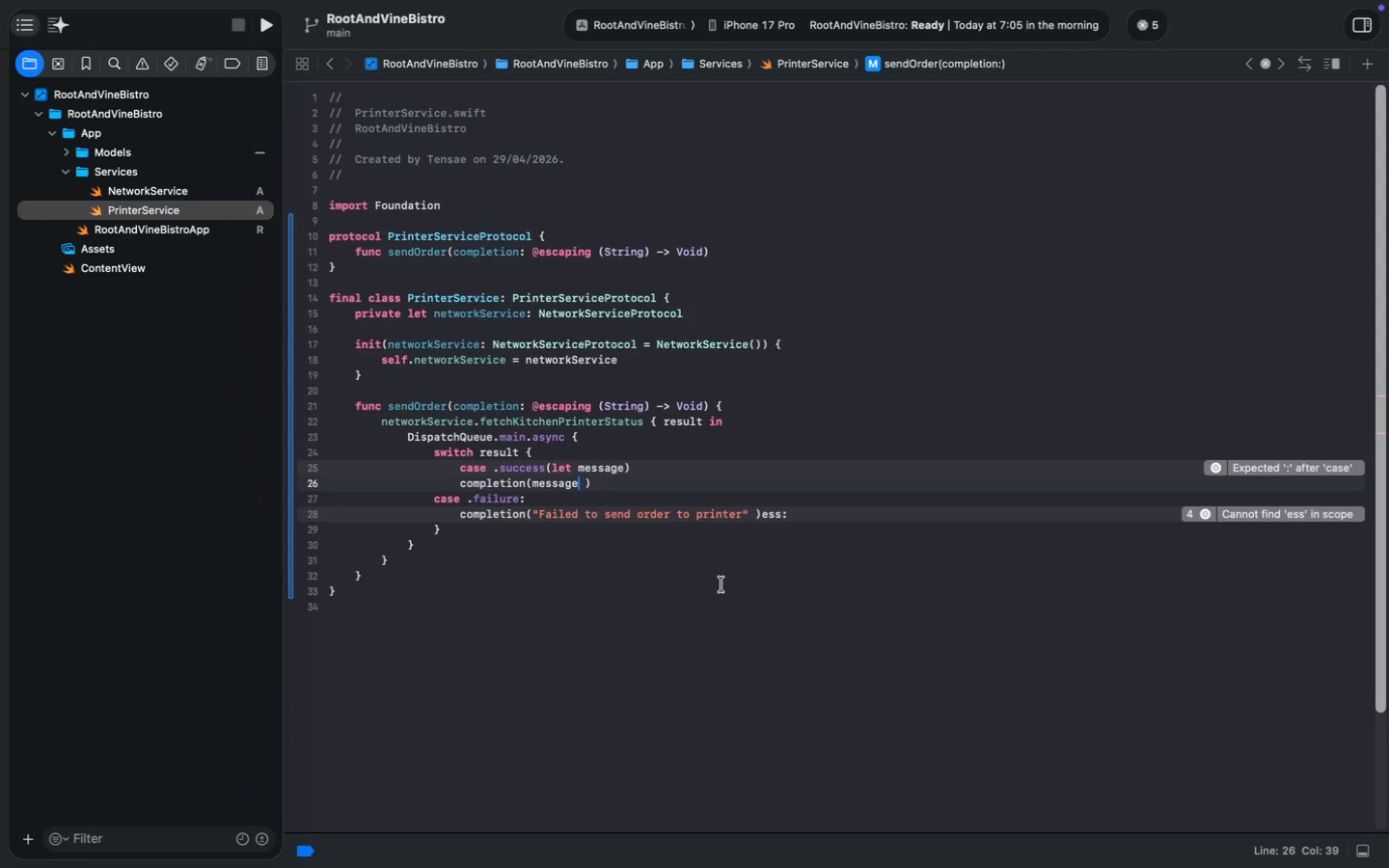 
key(ArrowRight)
 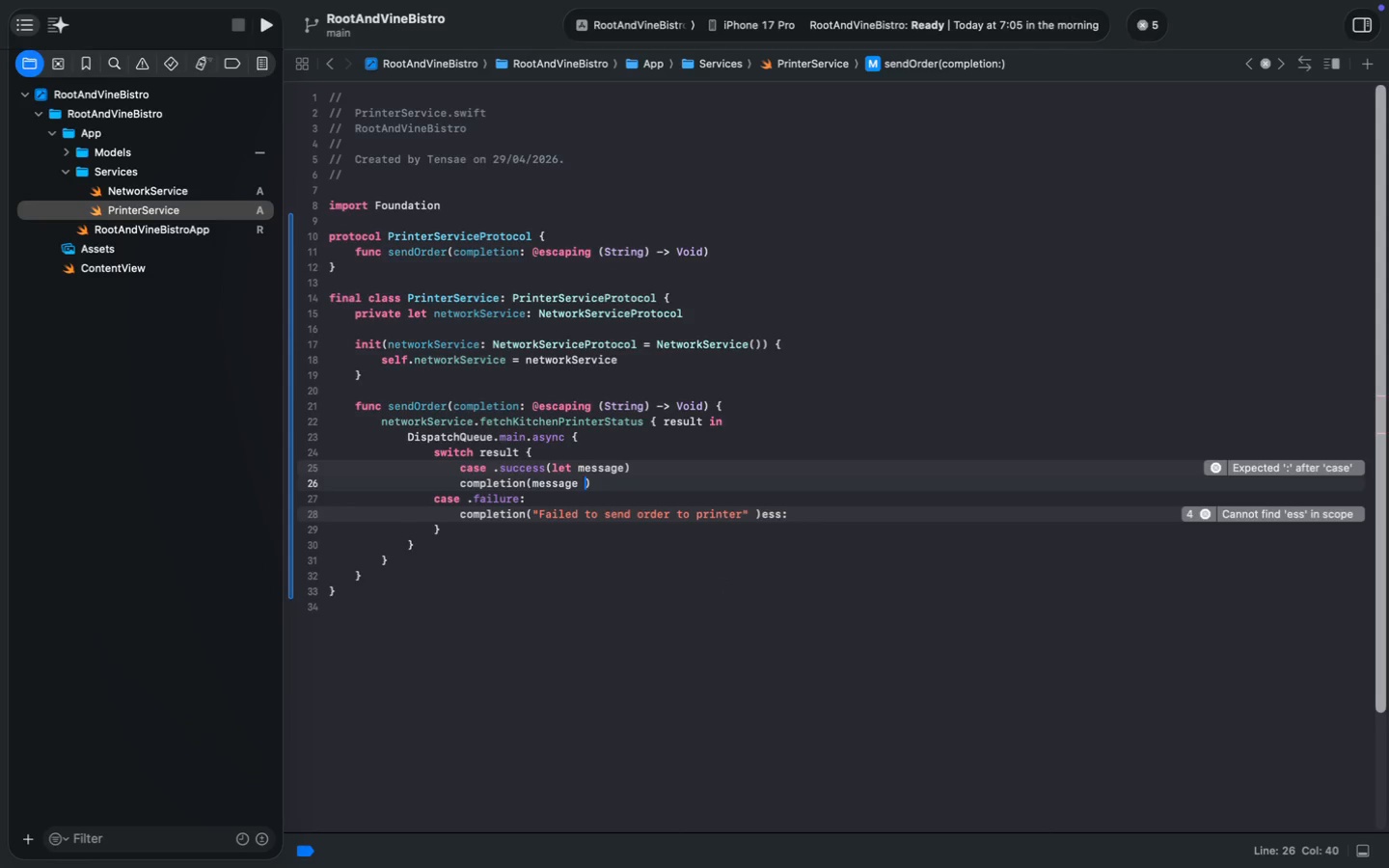 
key(Backspace)
 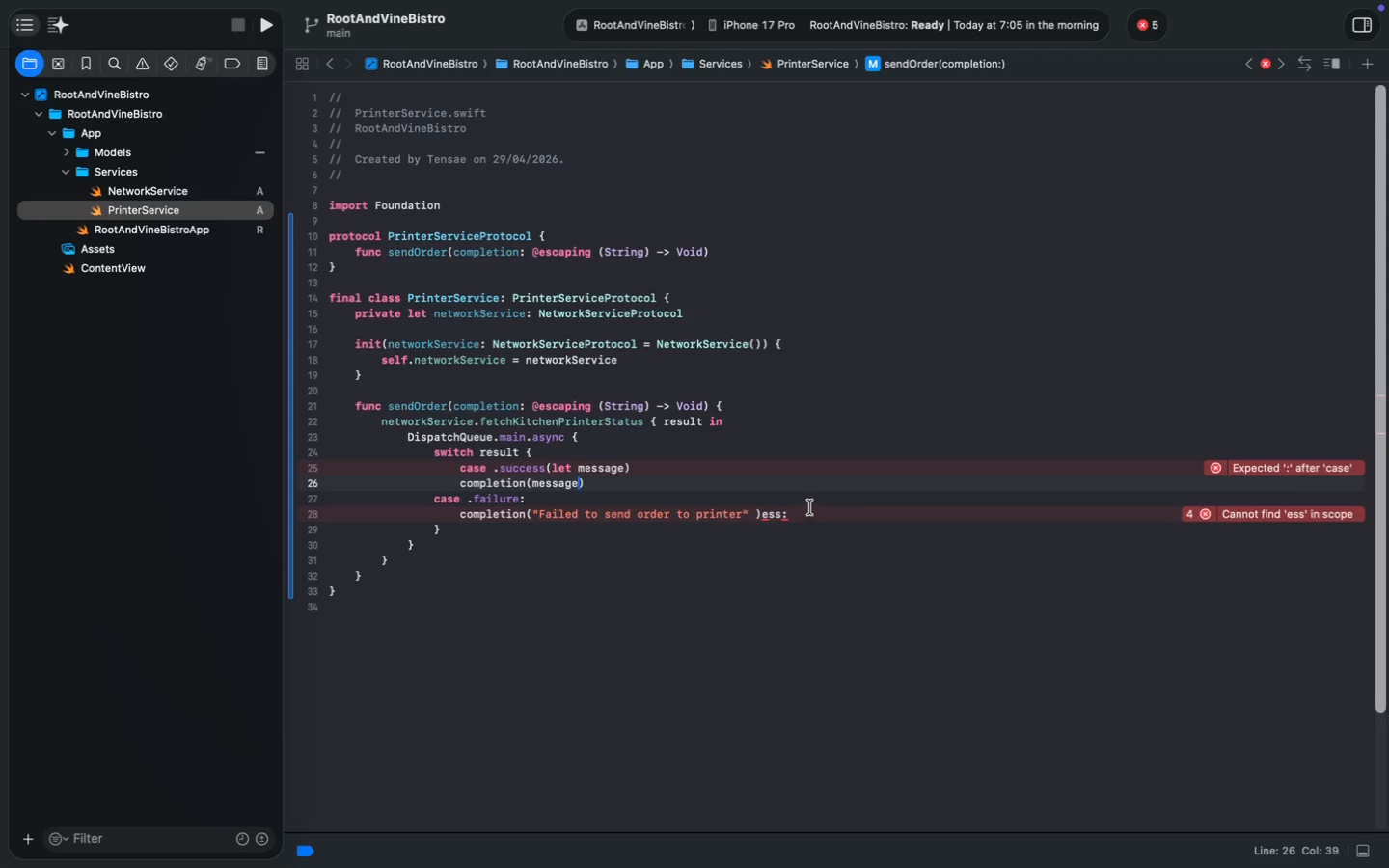 
wait(7.12)
 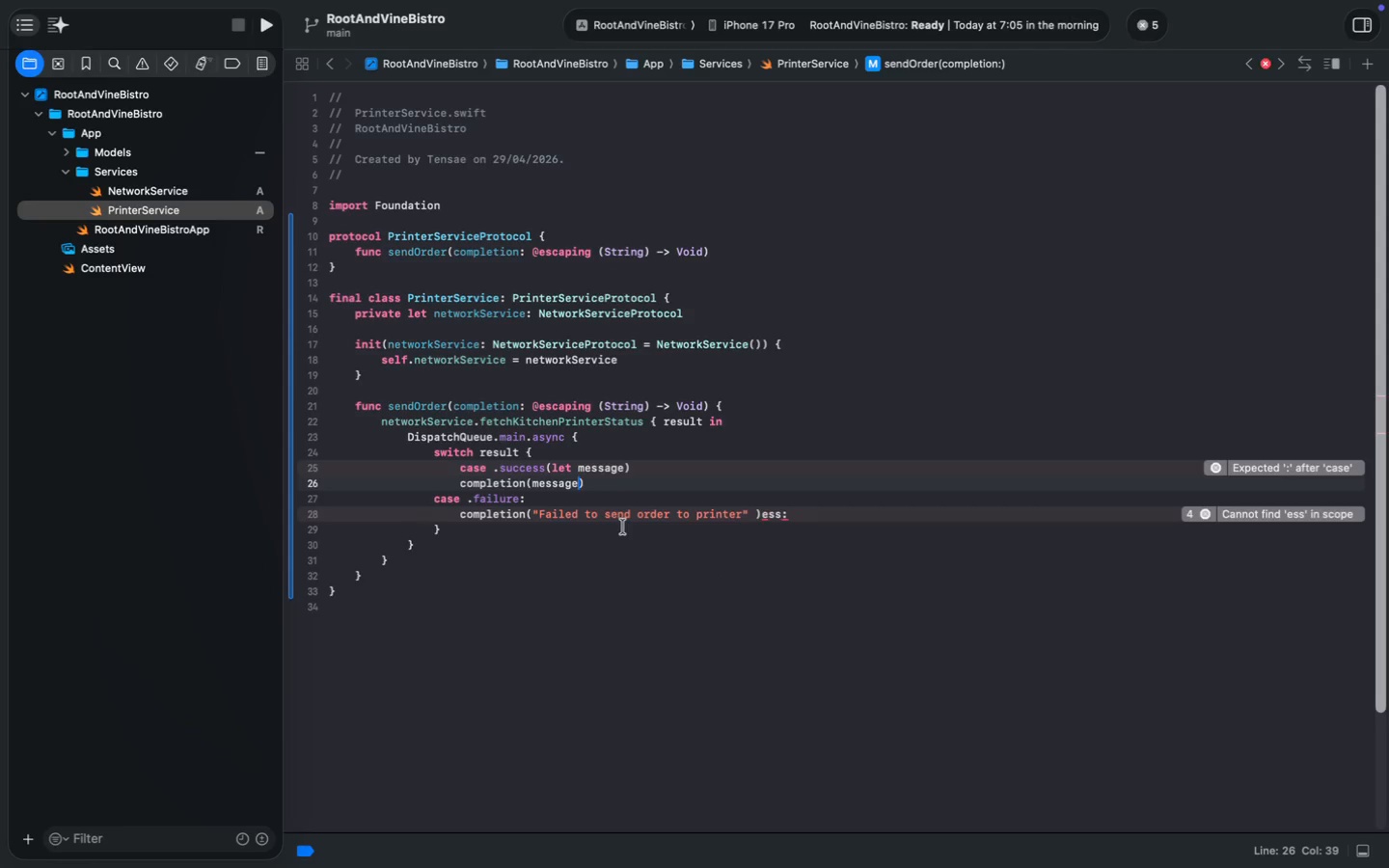 
key(Backspace)
 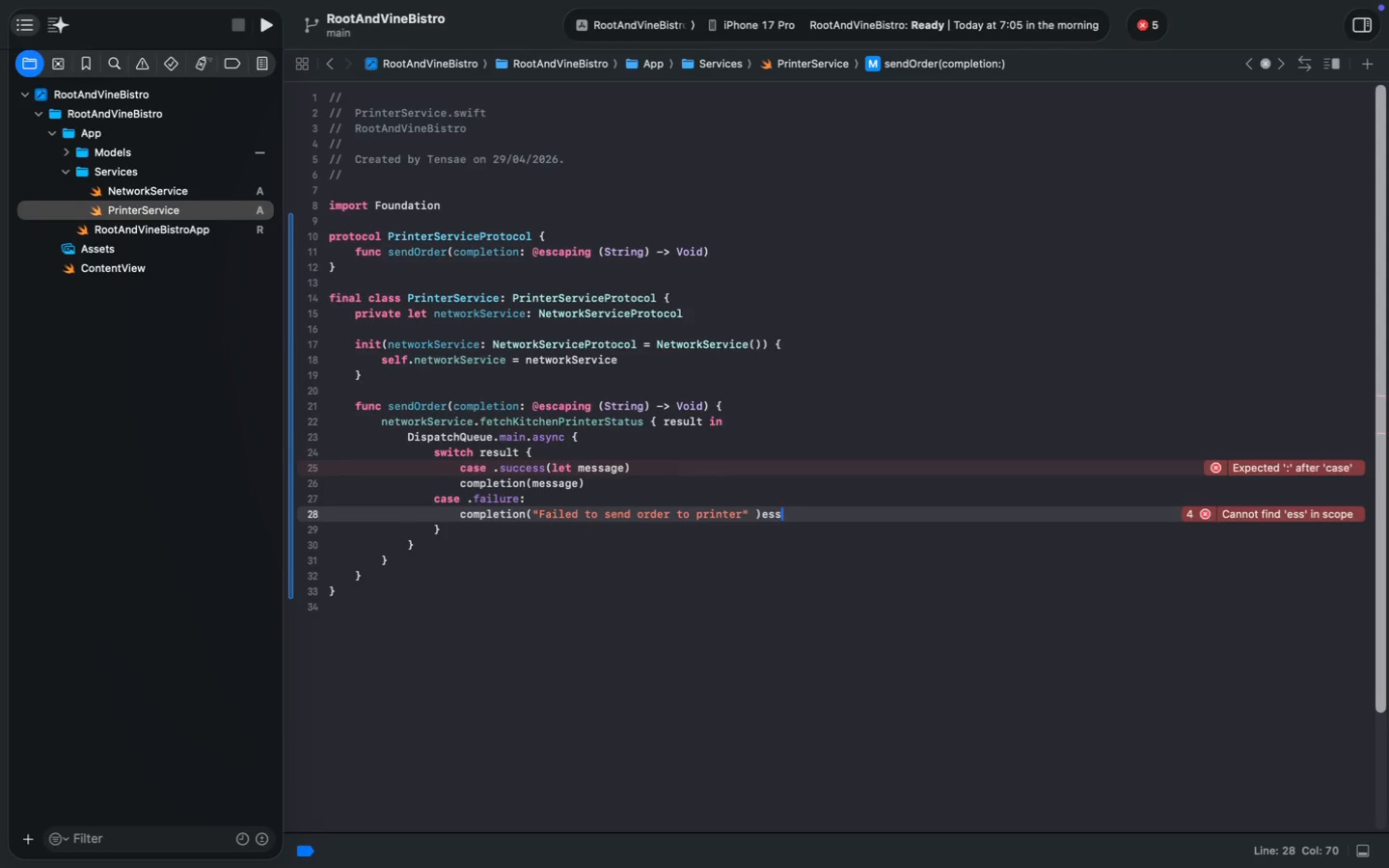 
key(Backspace)
 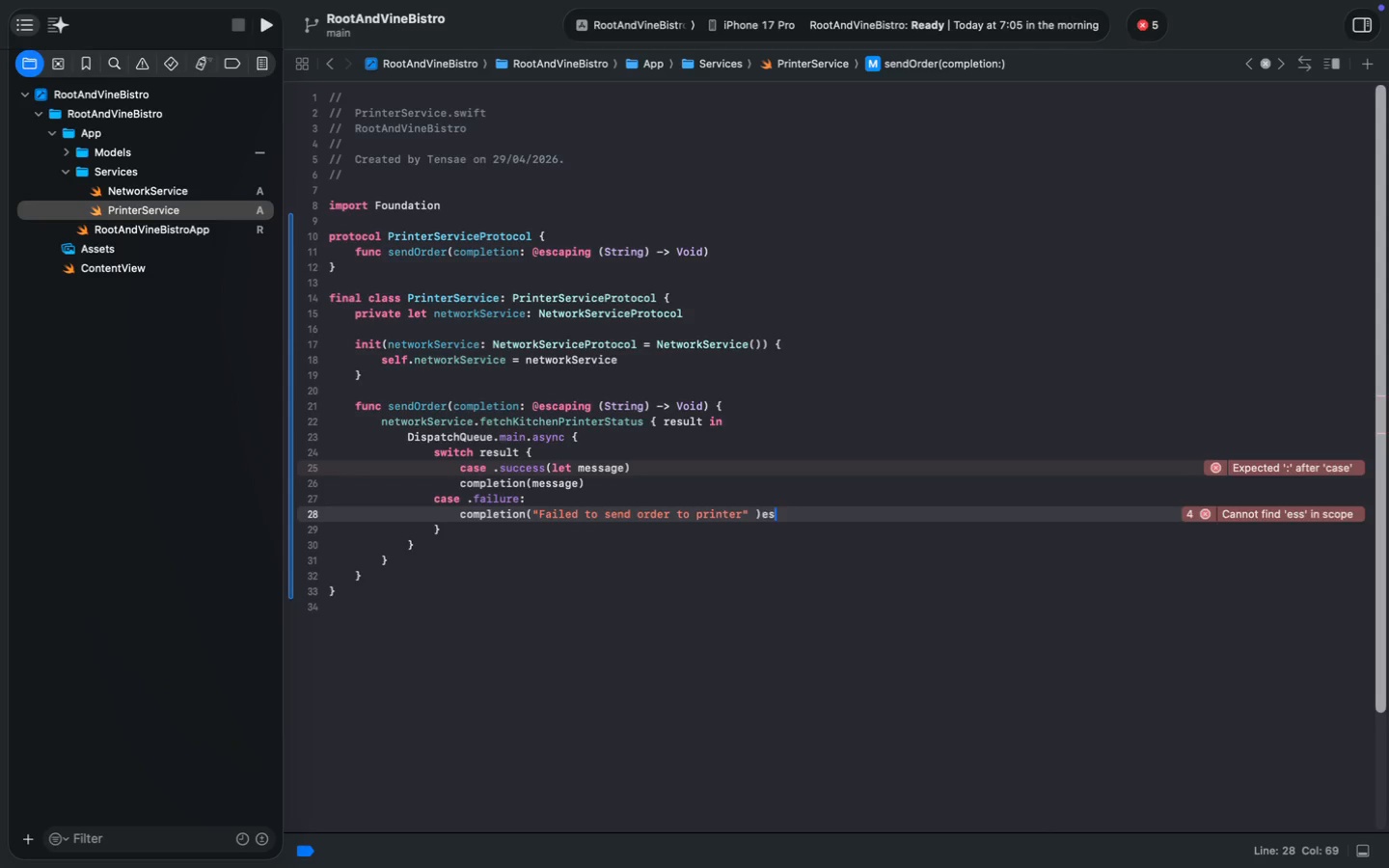 
key(Backspace)
 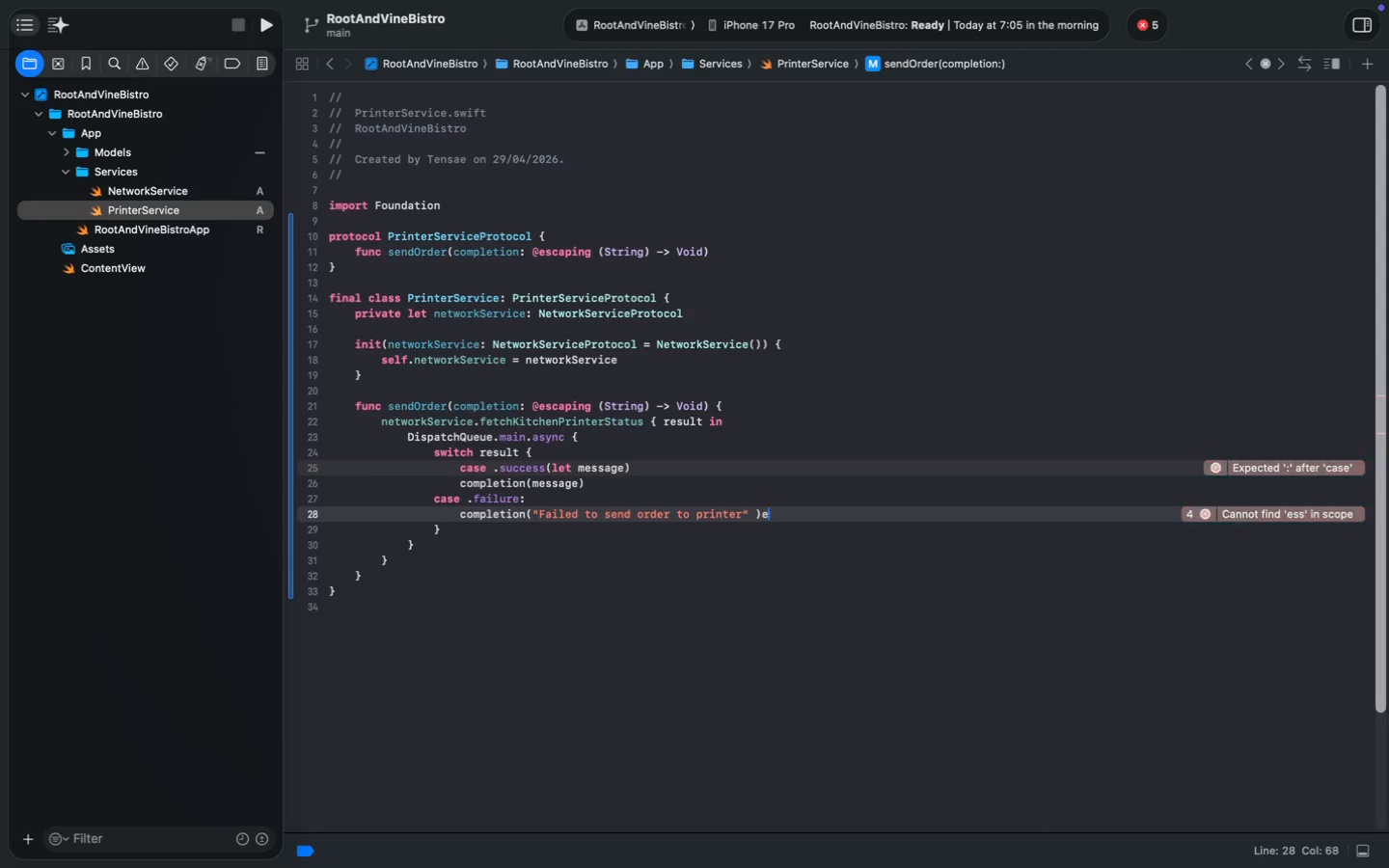 
key(Backspace)
 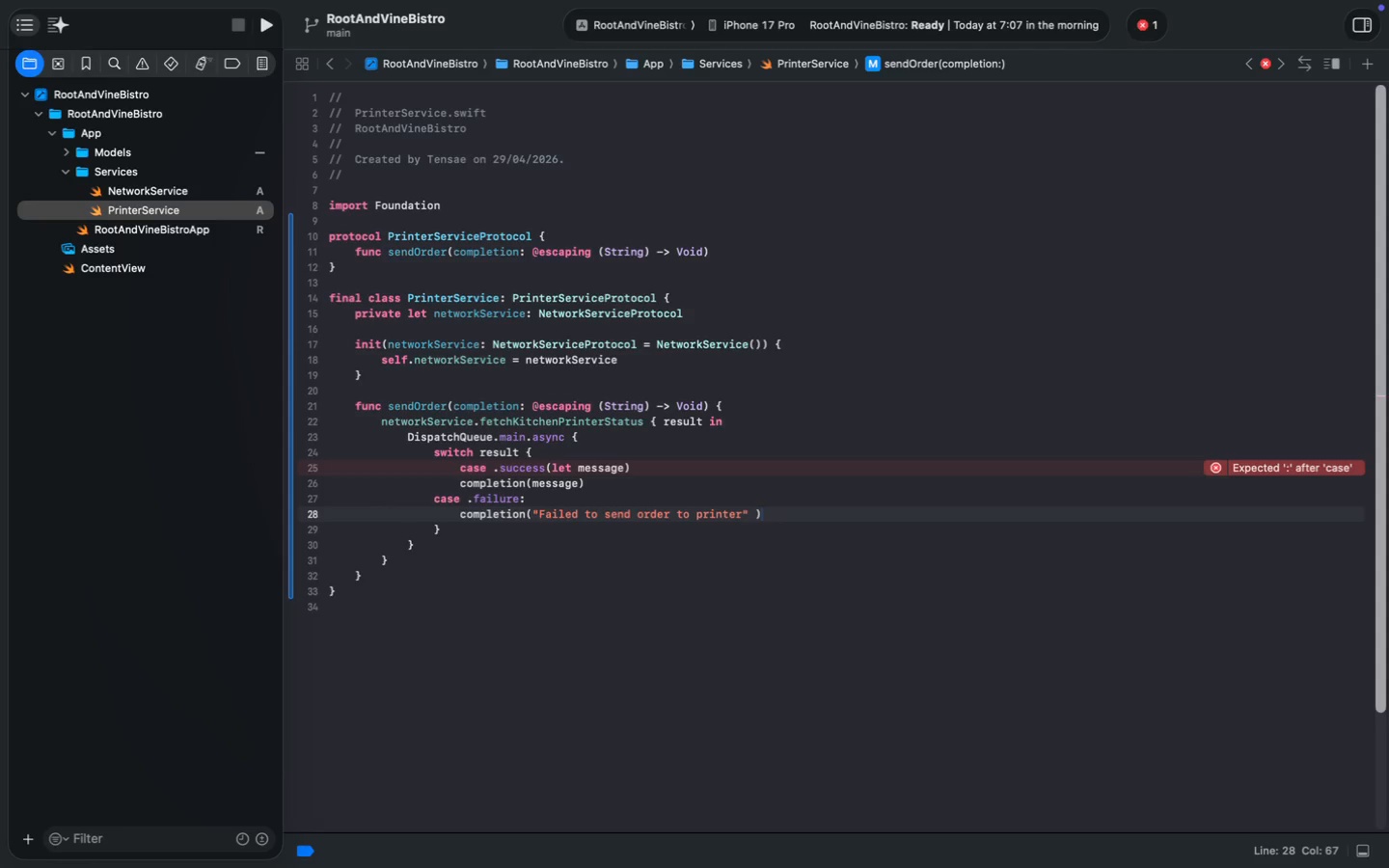 
wait(14.39)
 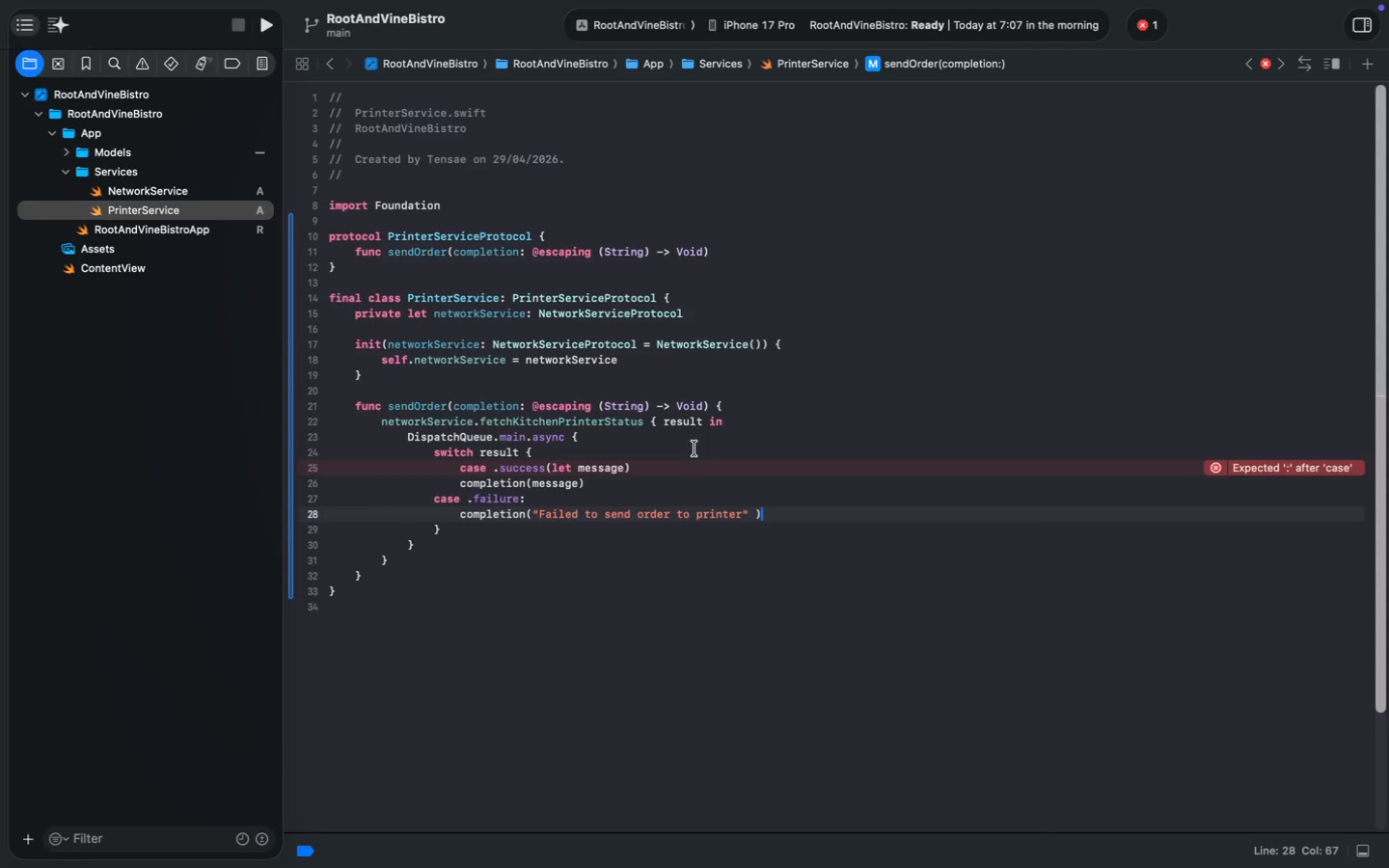 
left_click([647, 470])
 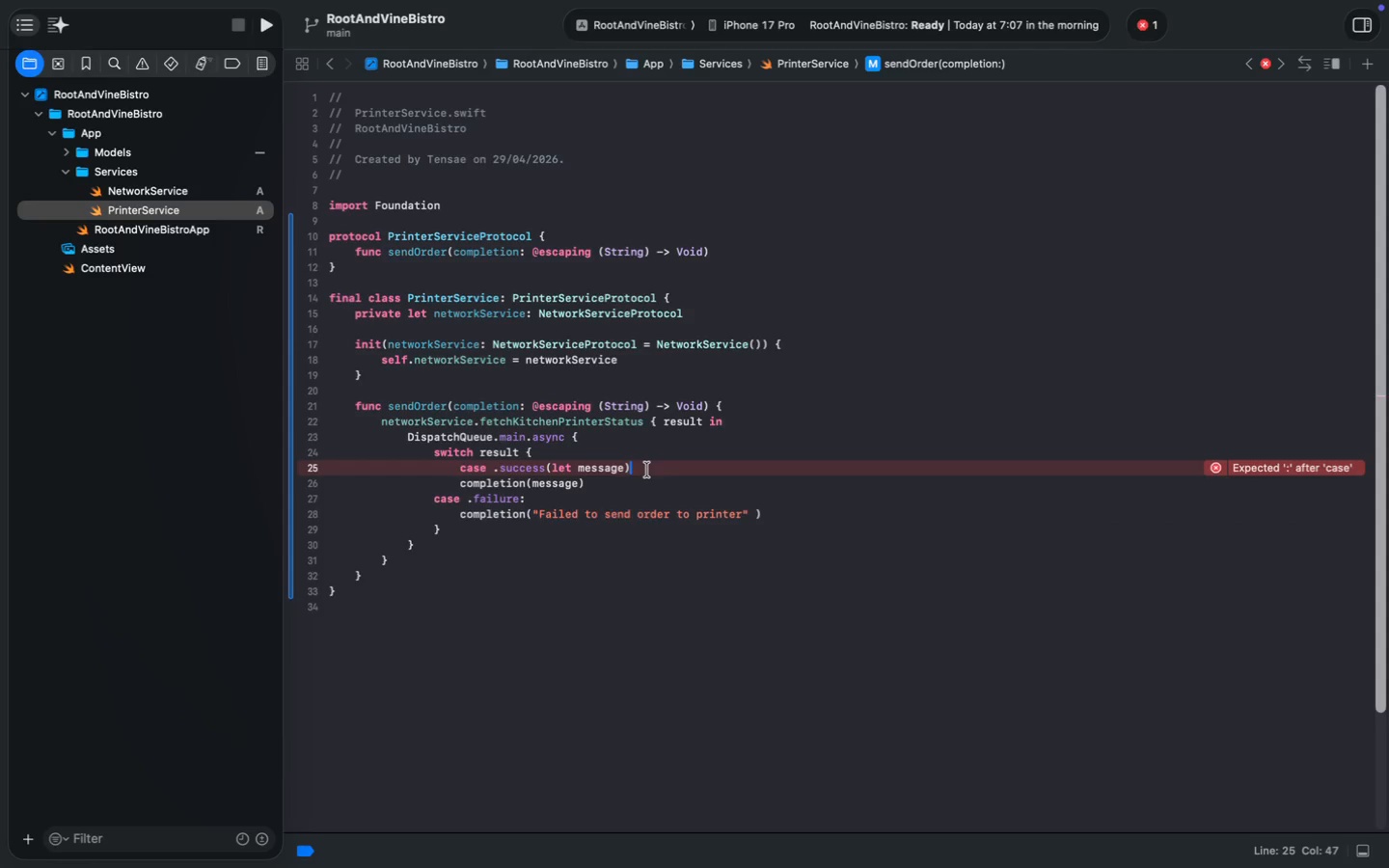 
key(Shift+Semicolon)
 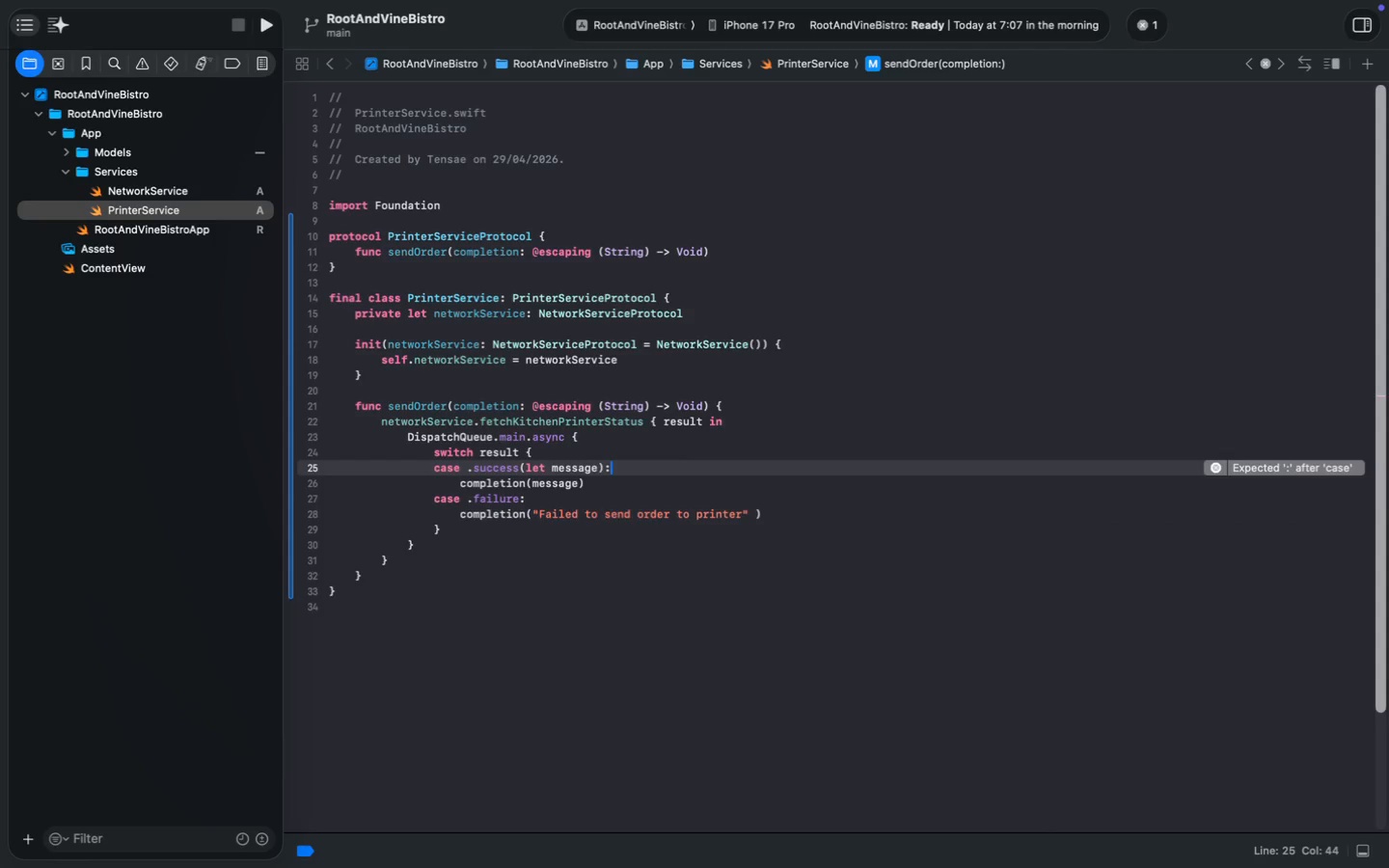 
key(Meta+S)
 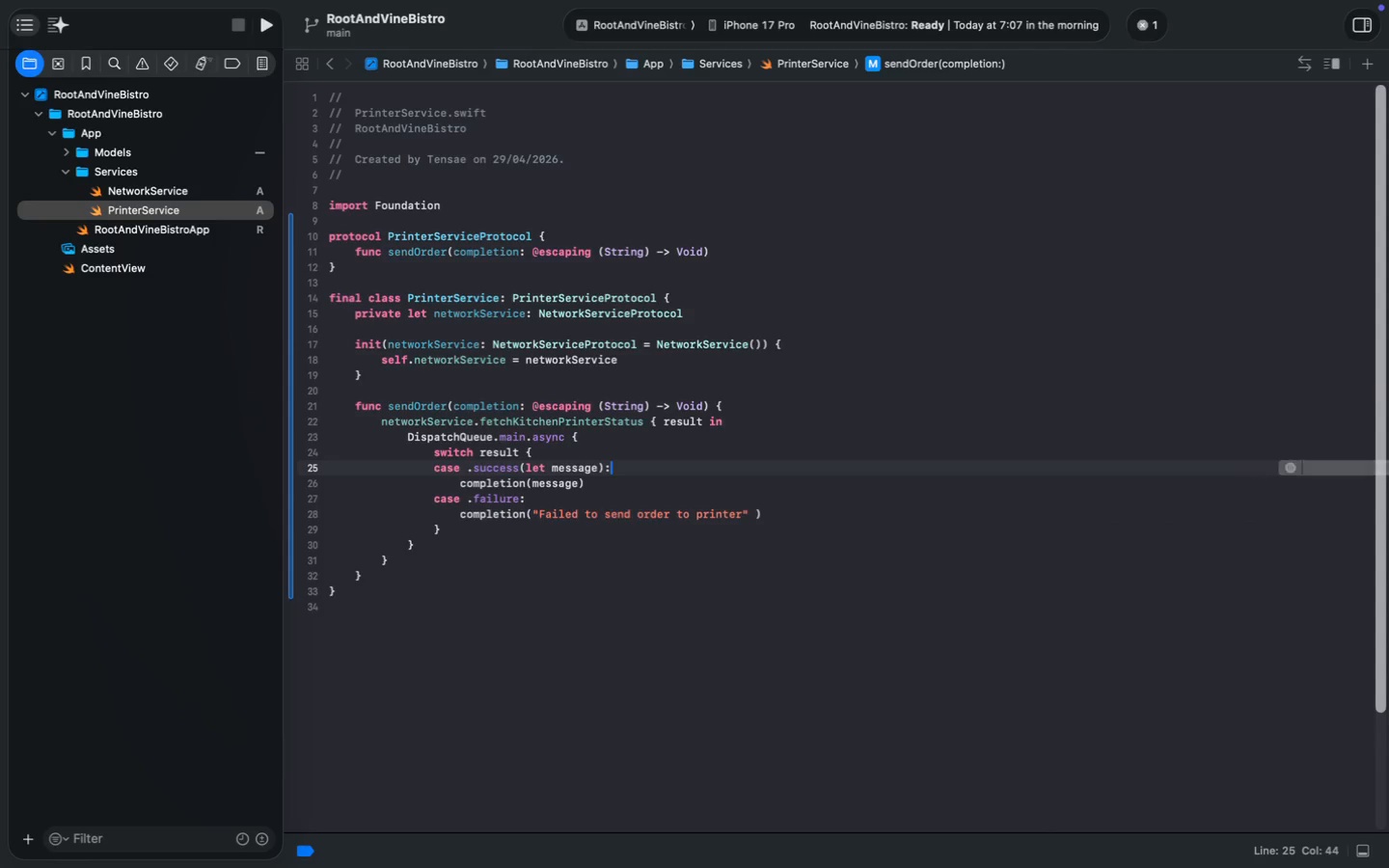 
key(Meta+S)
 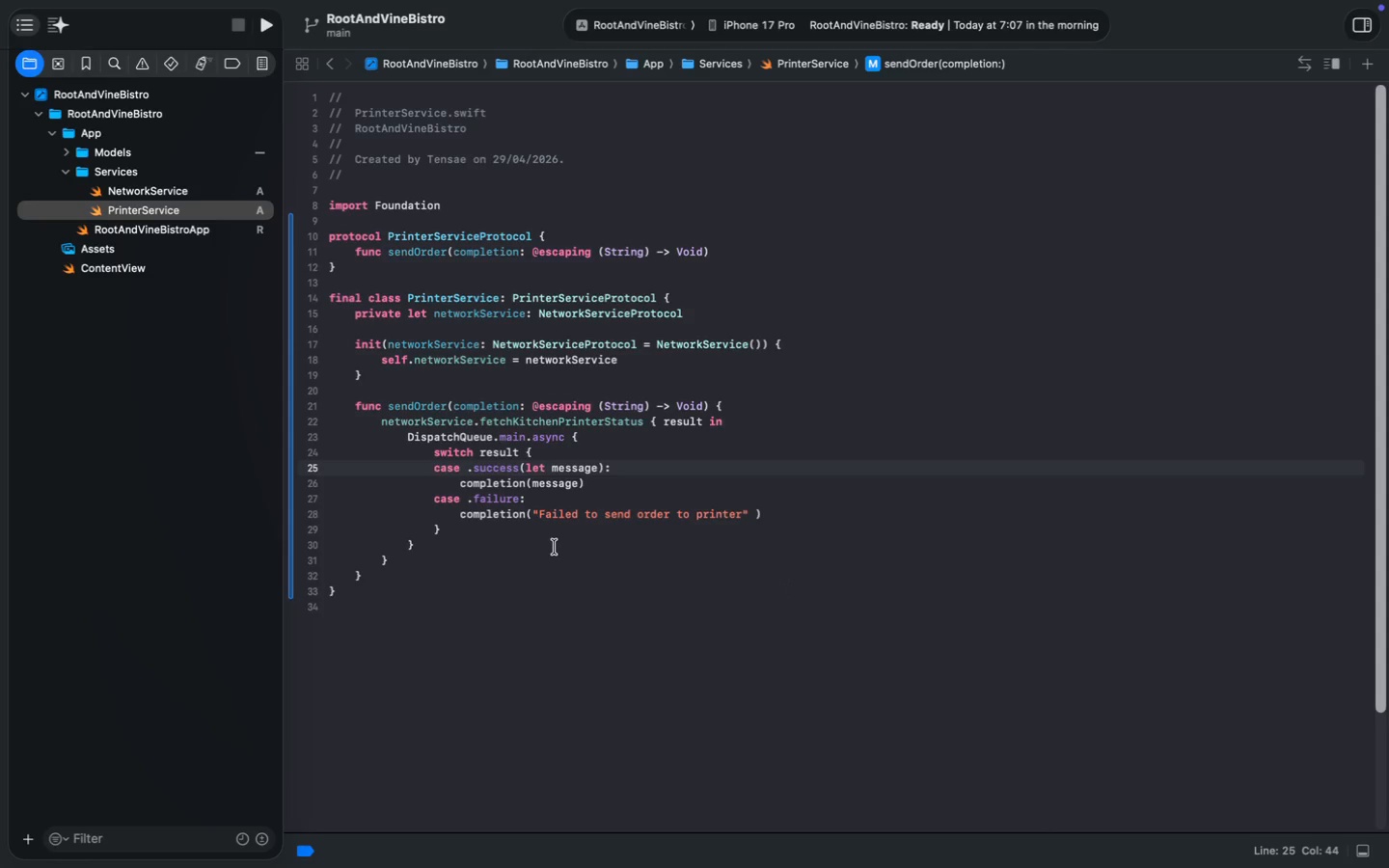 
wait(27.26)
 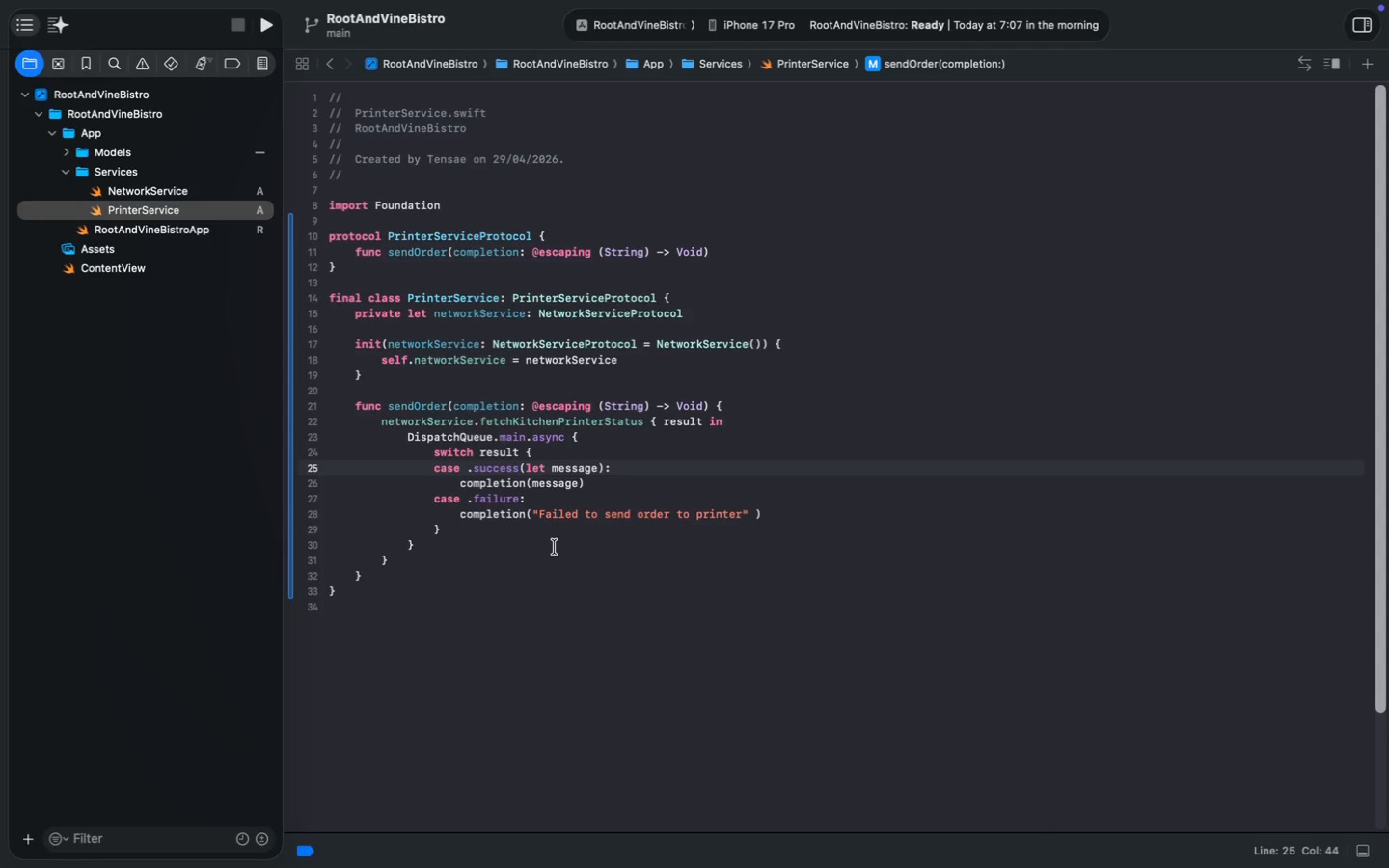 
left_click([745, 514])
 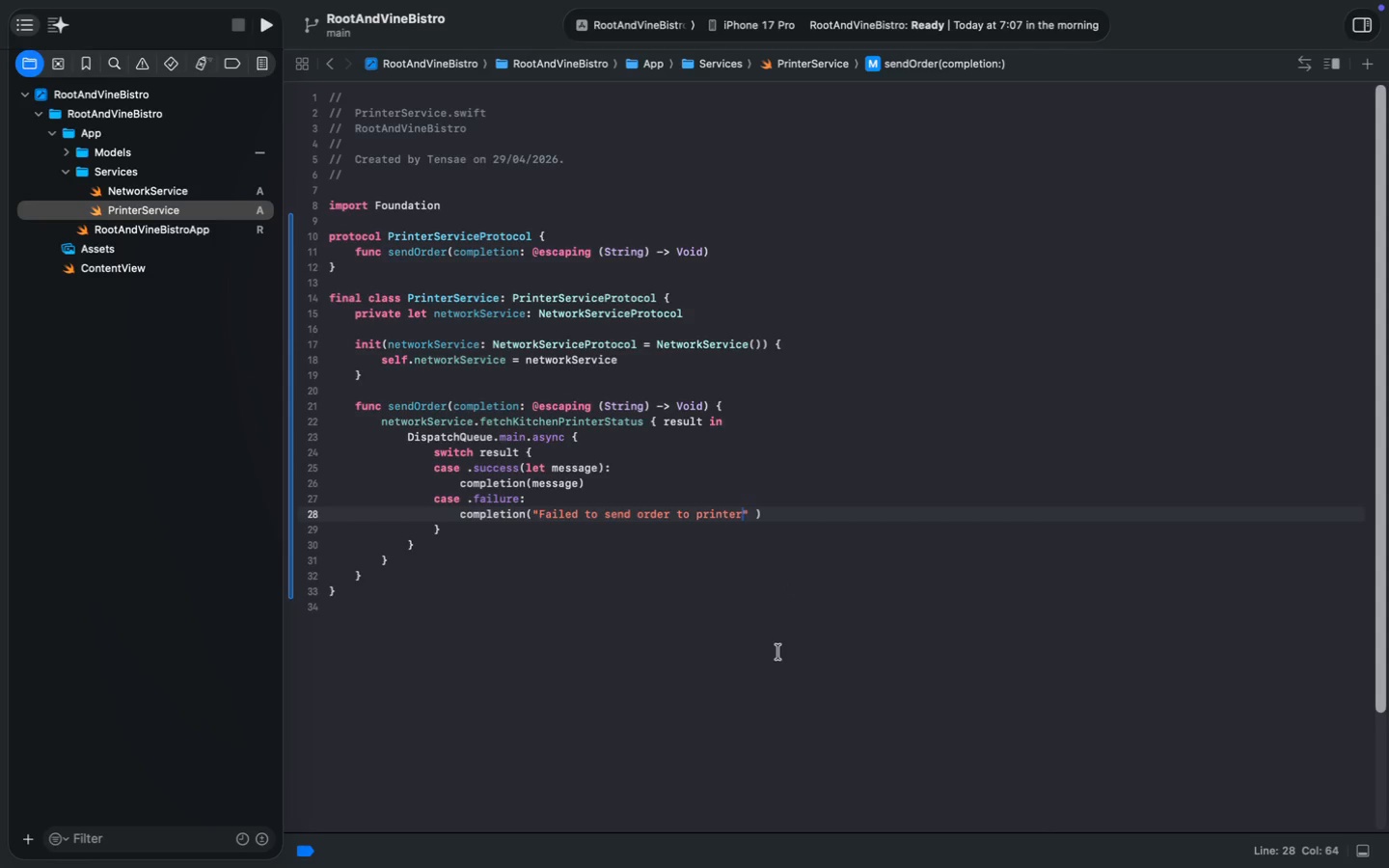 
type( or COnnection B)
key(Backspace)
type(blocked)
 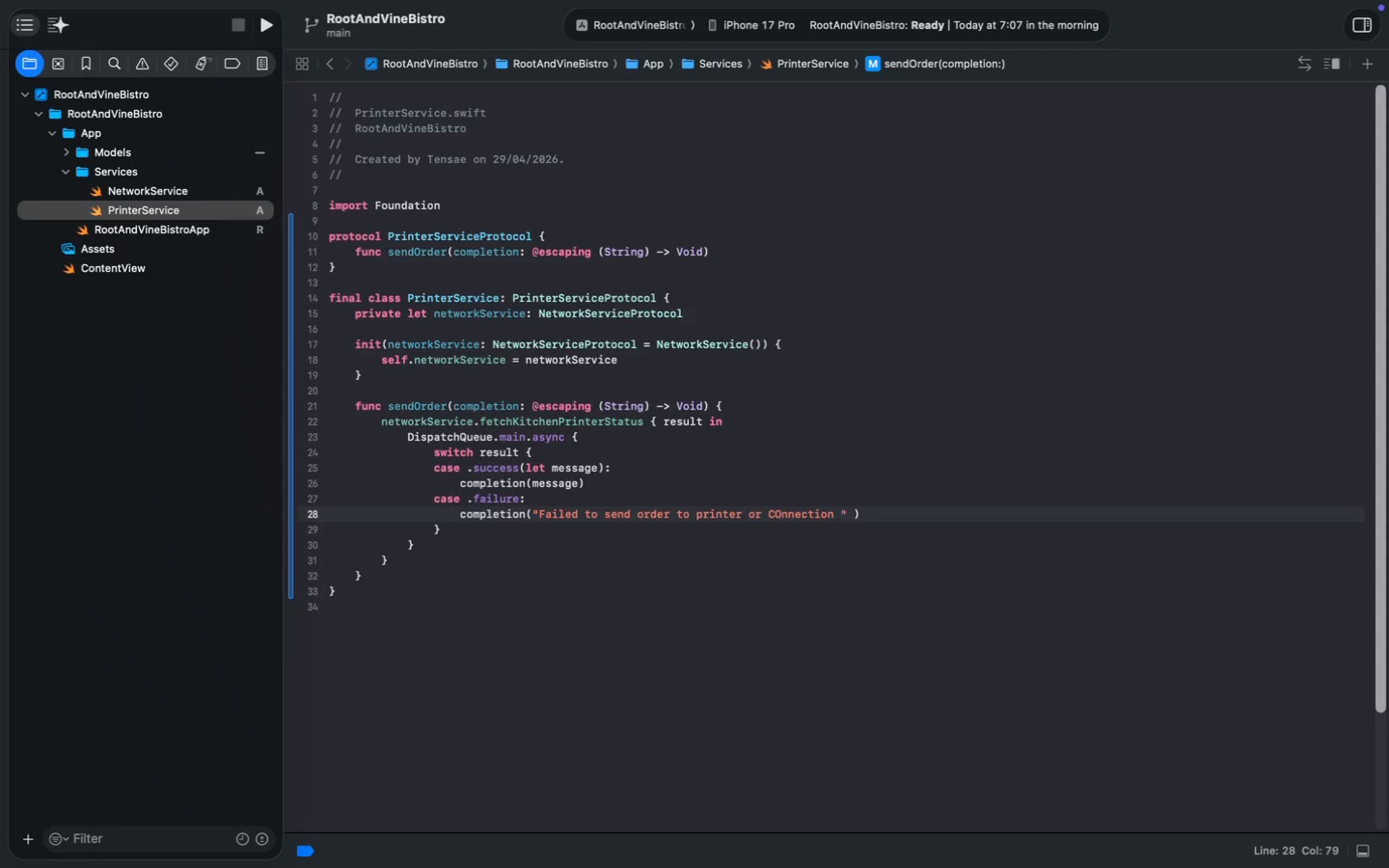 
 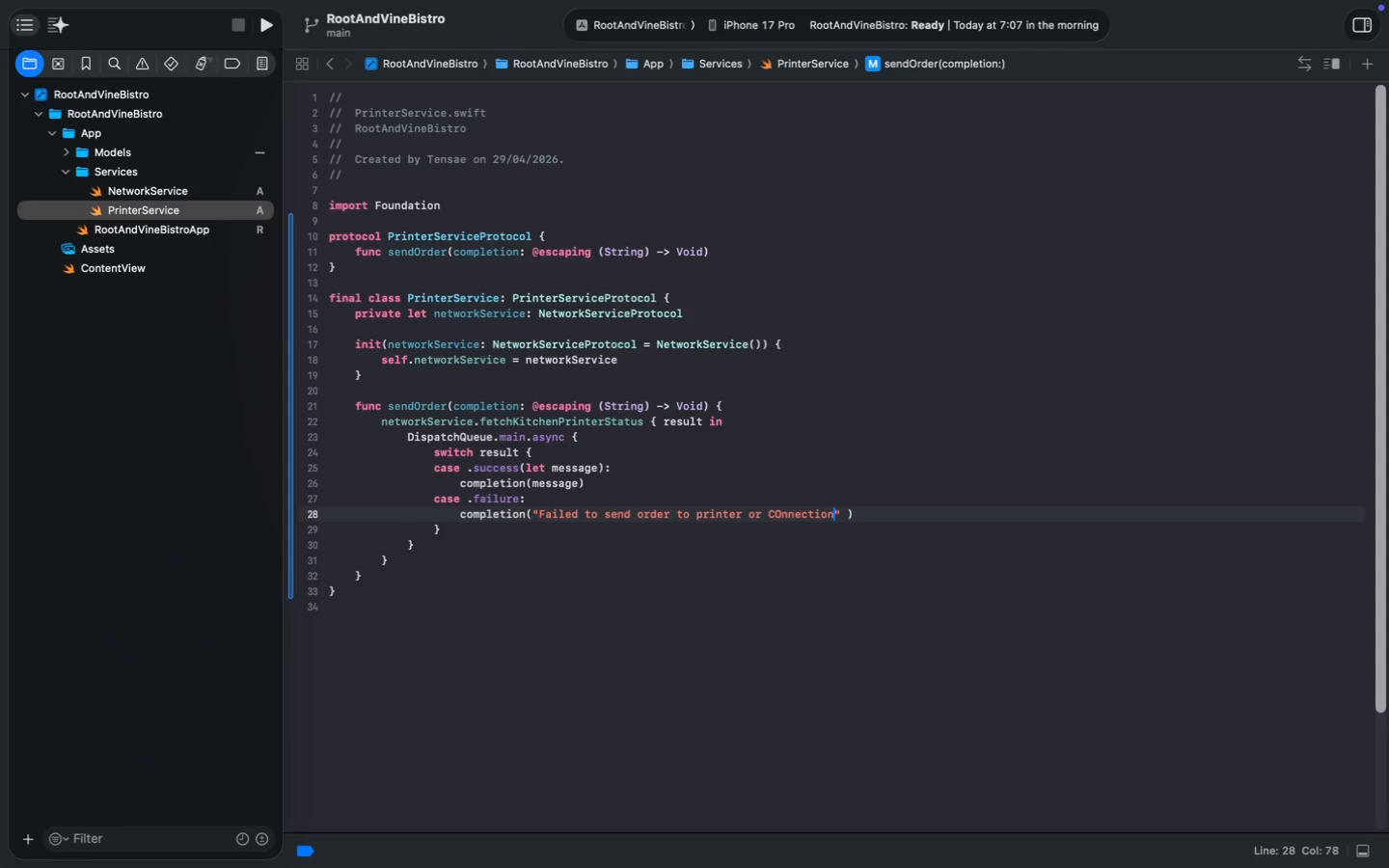 
hold_key(key=ArrowLeft, duration=1.58)
 